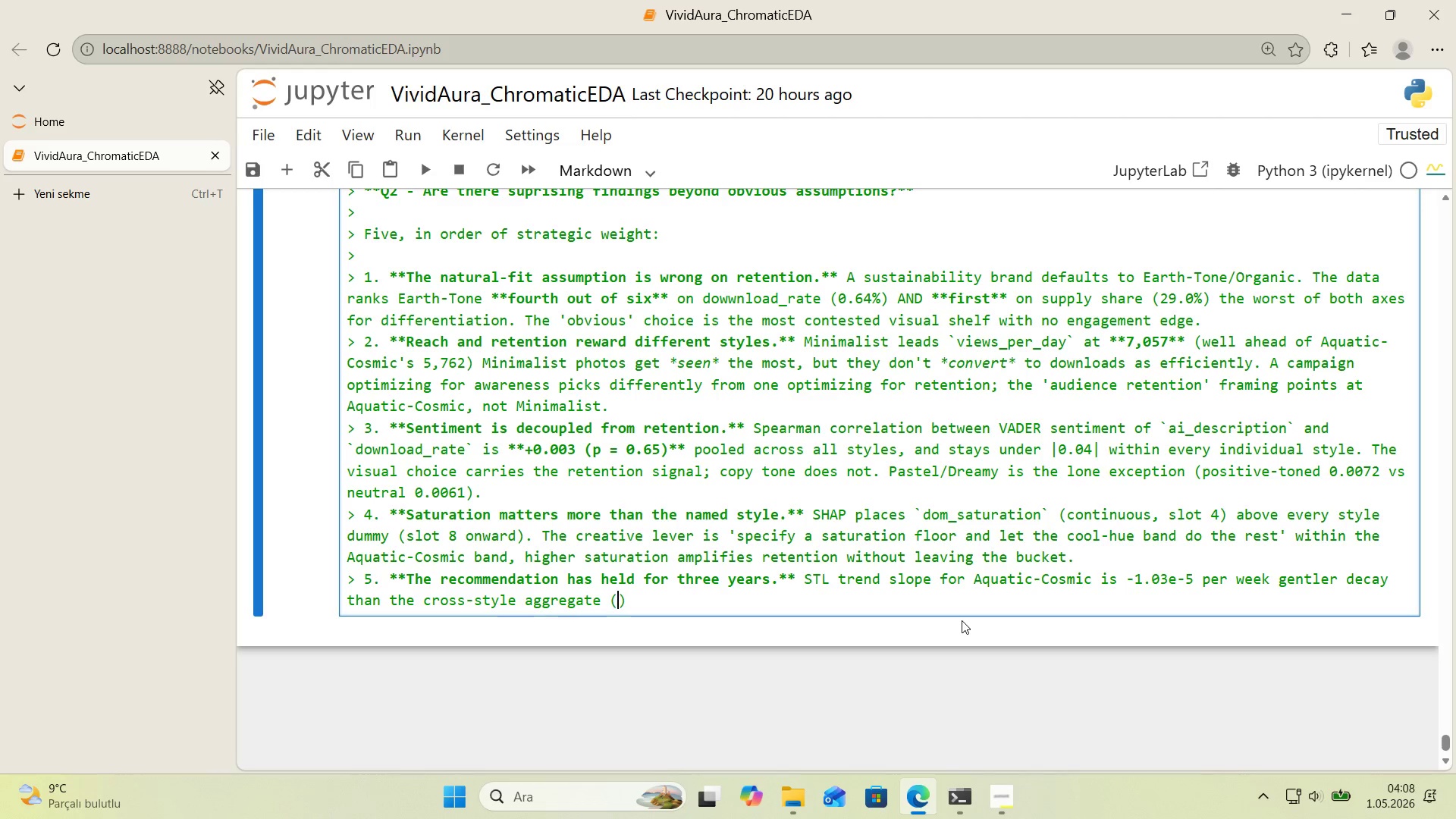 
key(ArrowLeft)
 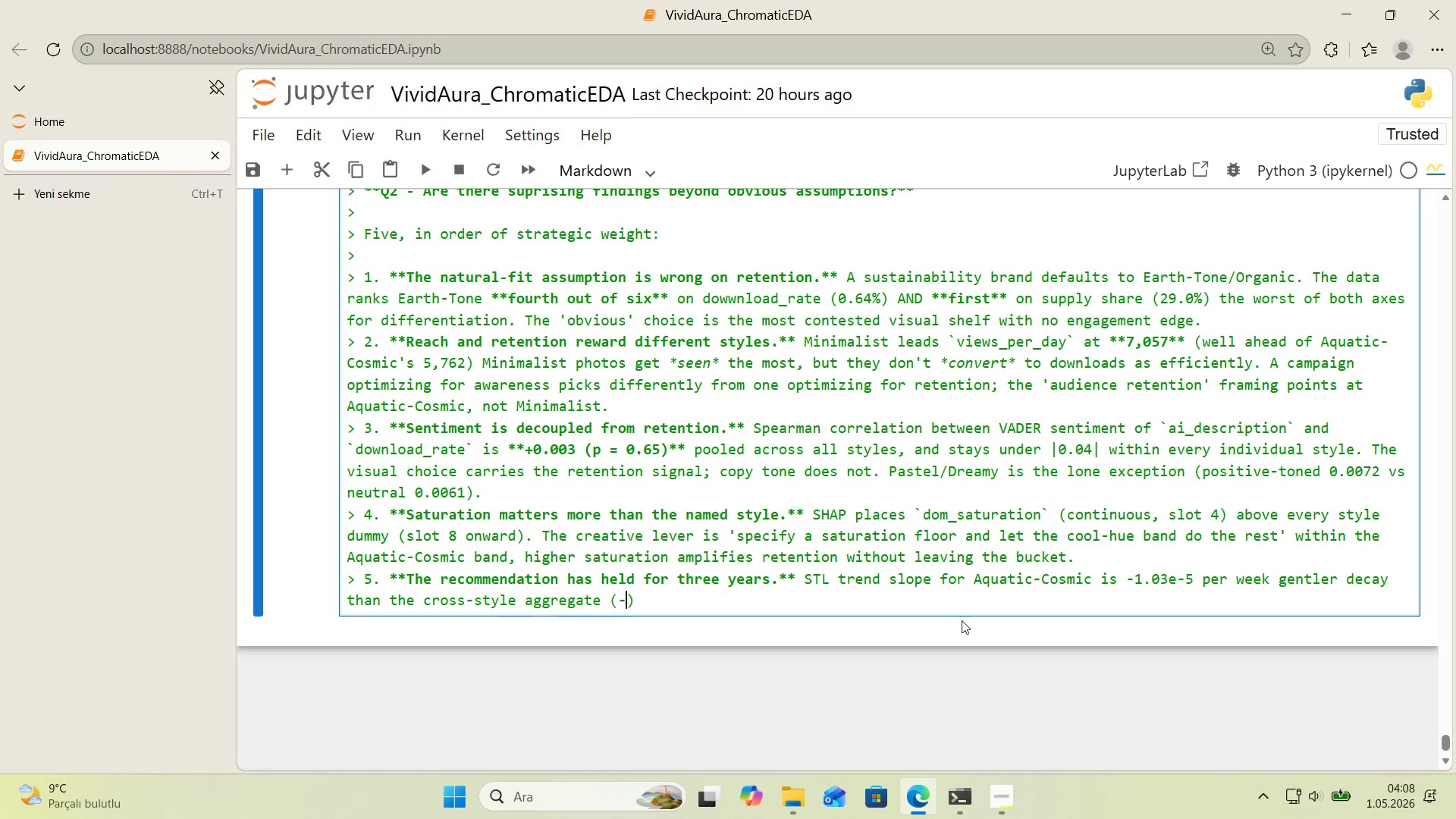 
type(-1.30e)
 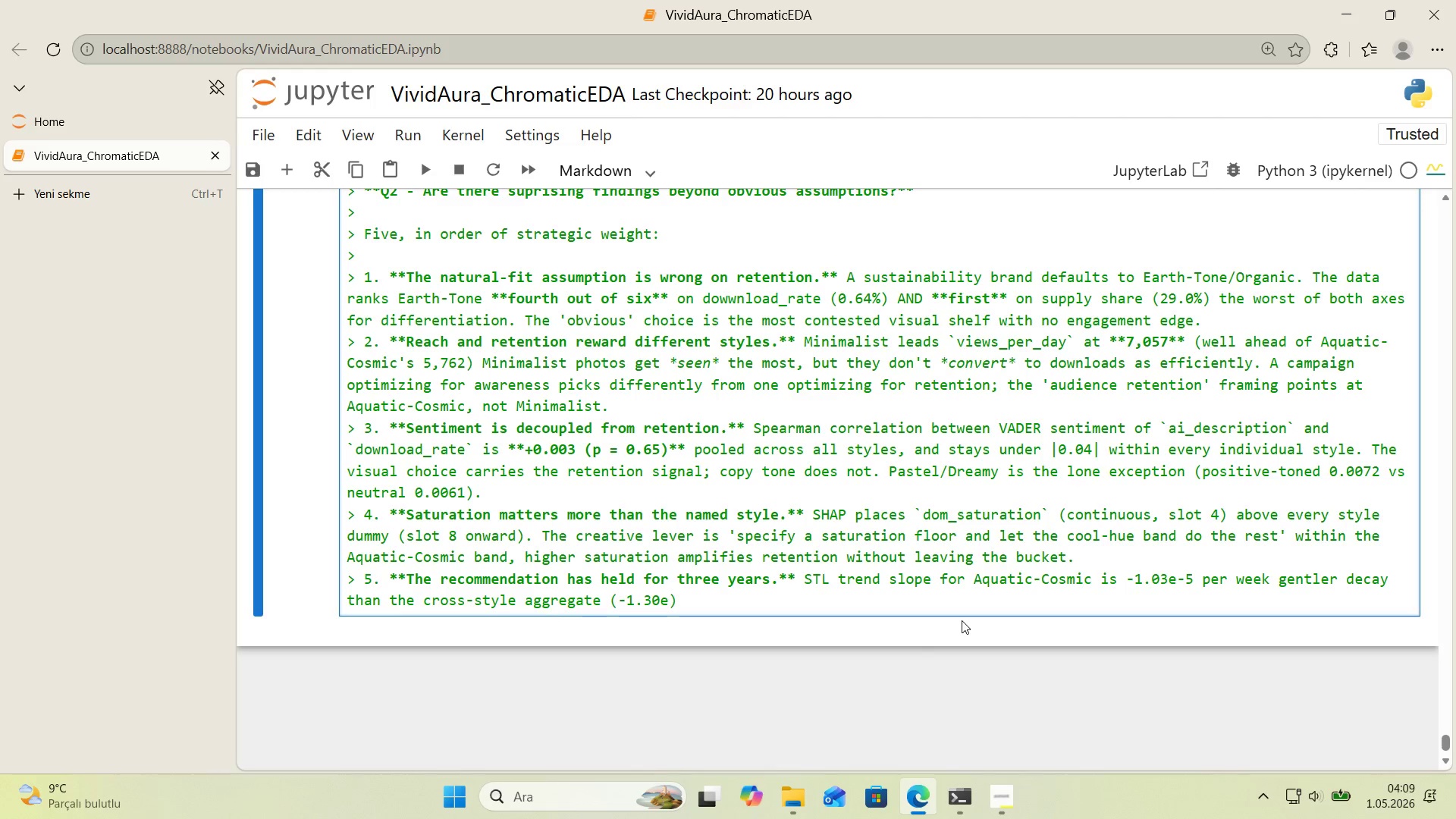 
type(-5&week)
 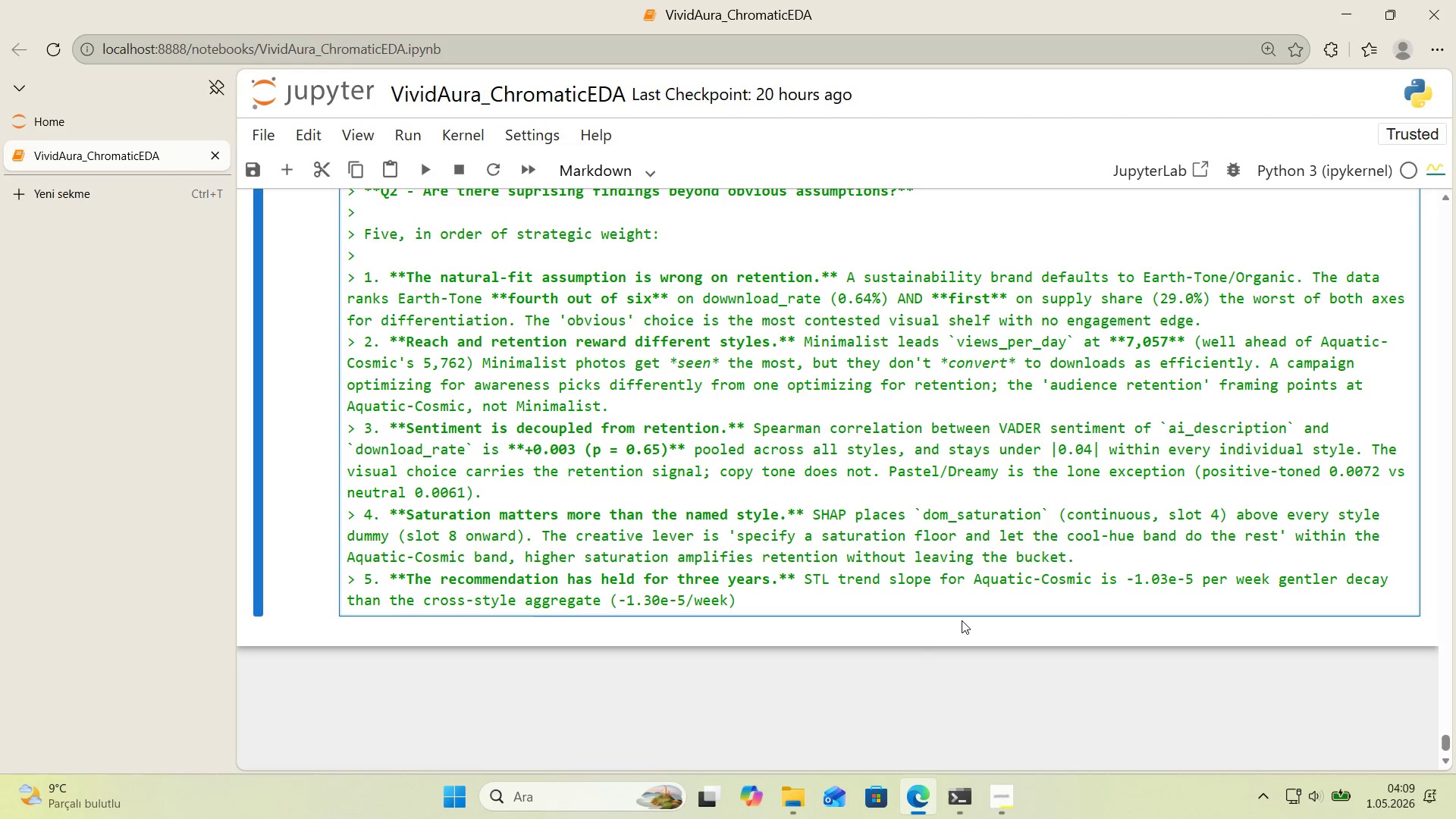 
key(ArrowRight)
 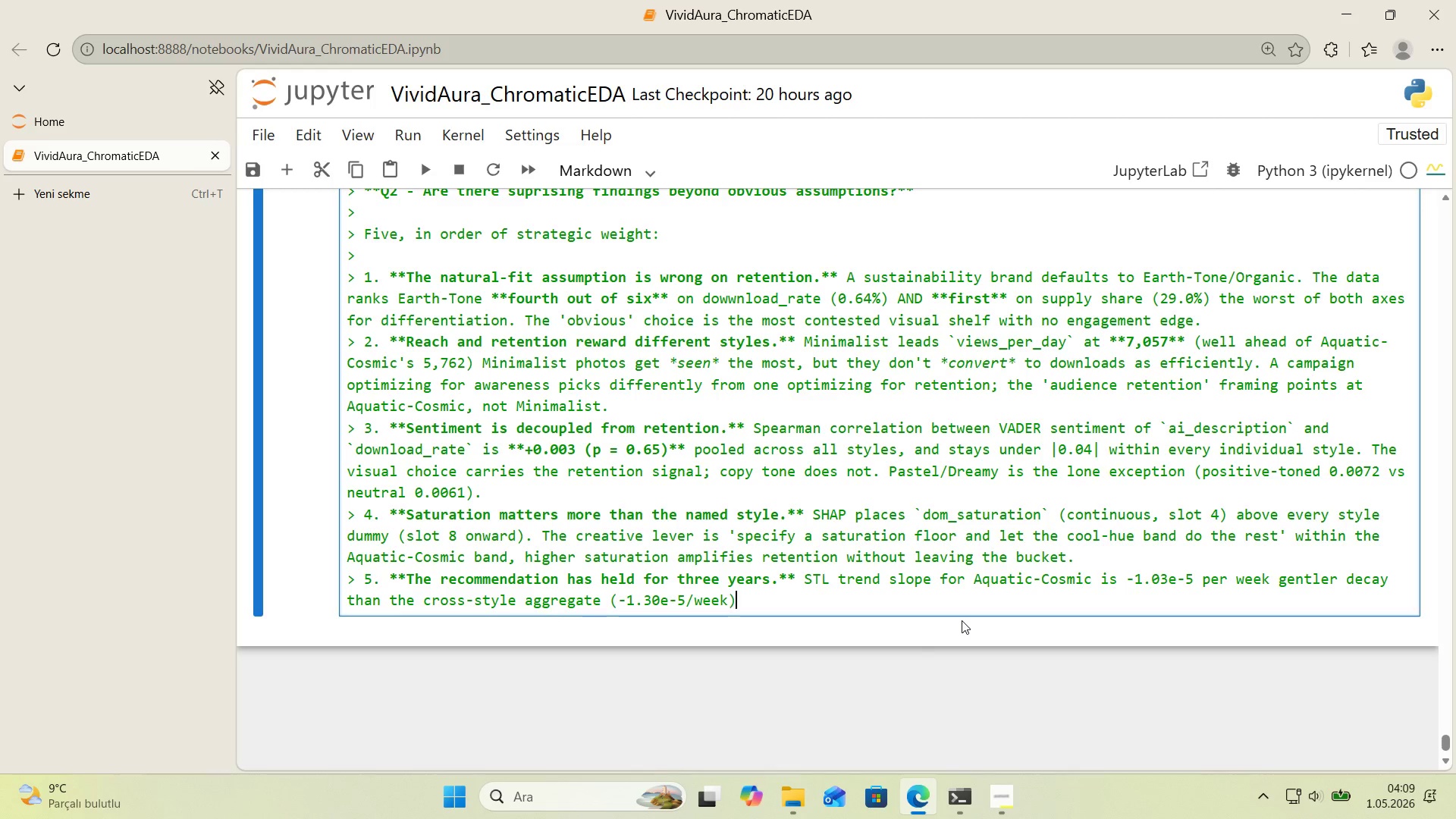 
type(. No sp'ke, no anomaly)
 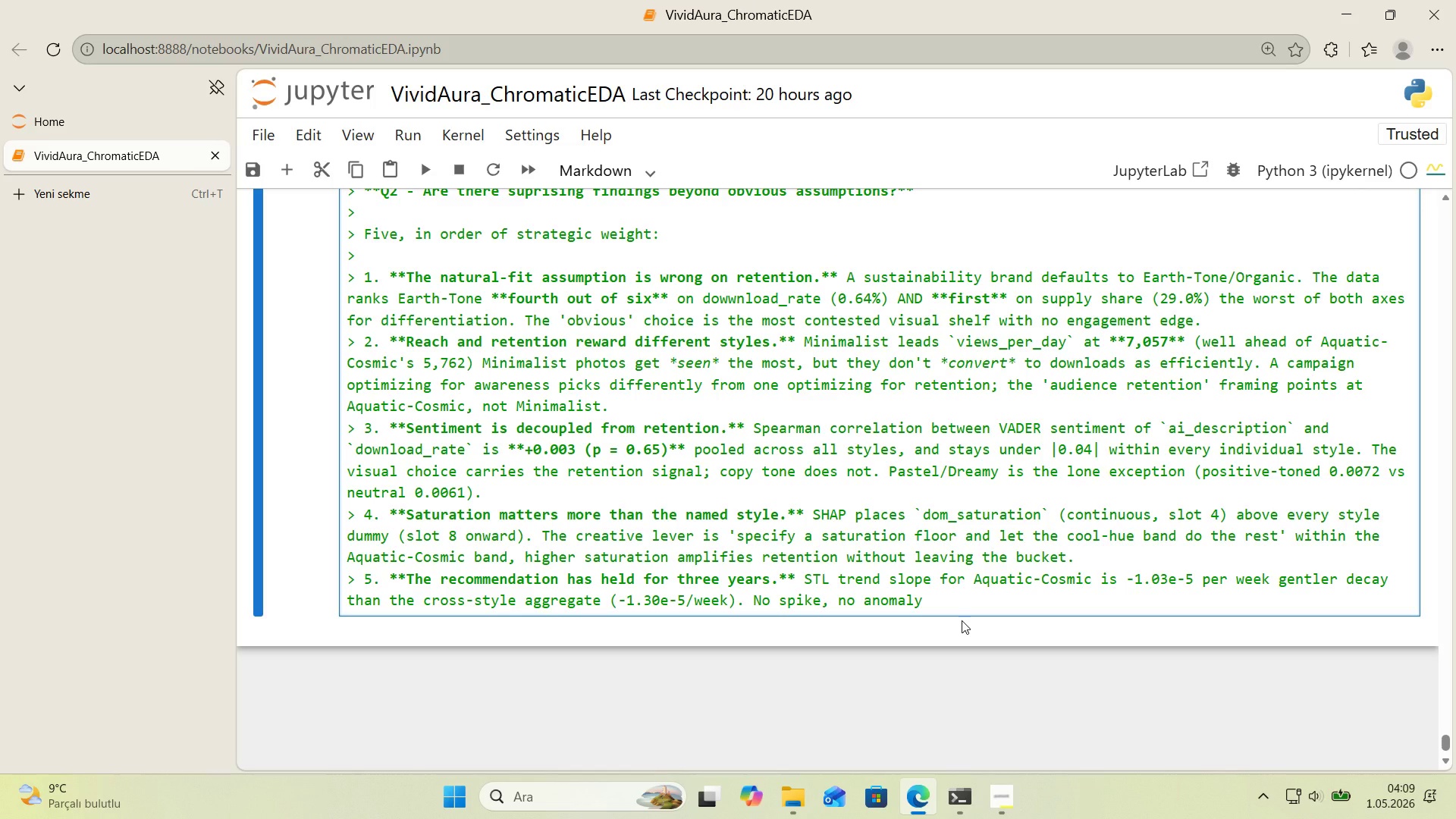 
wait(5.94)
 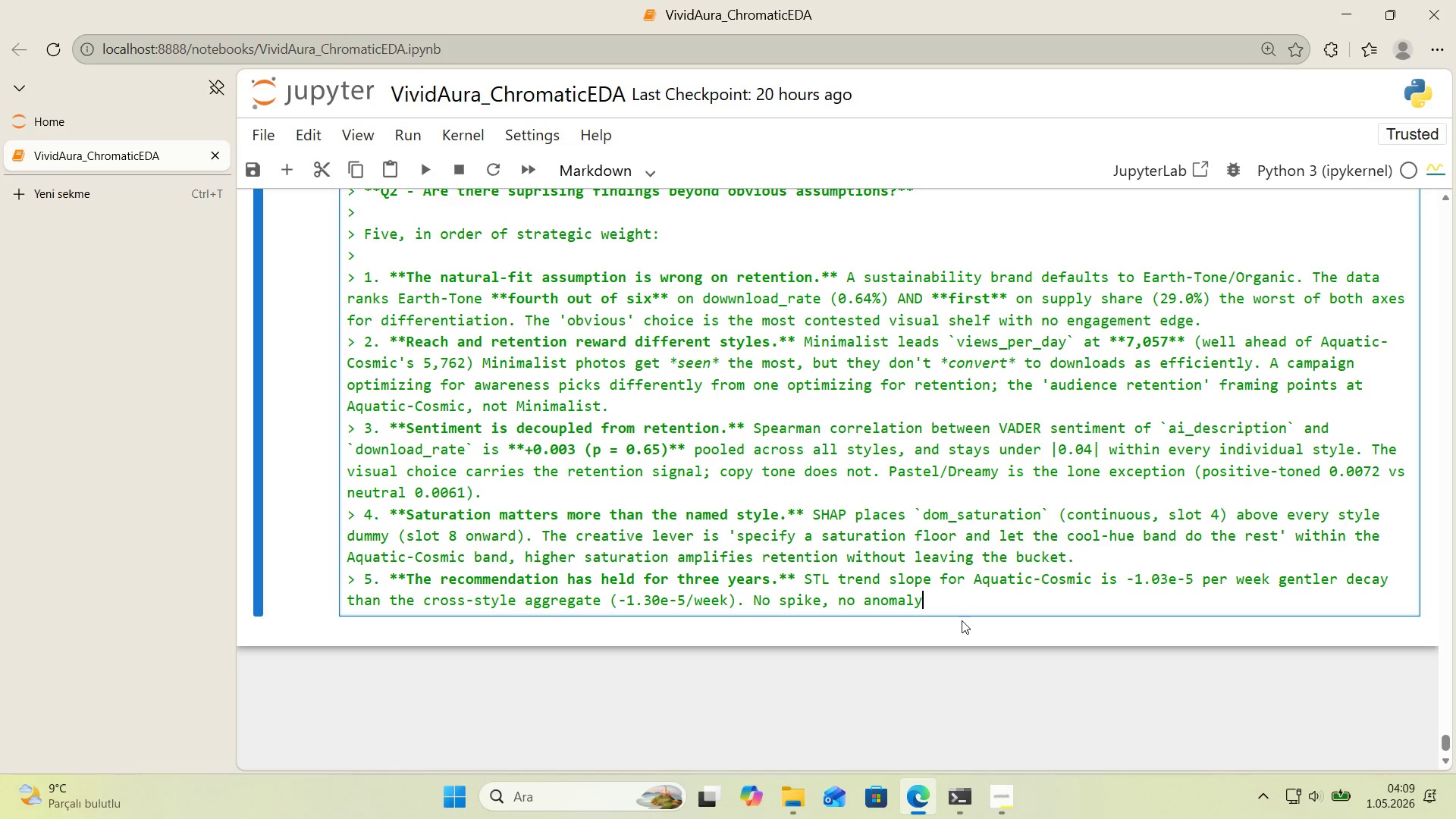 
type( the lead t)
key(Backspace)
type('s stable)
 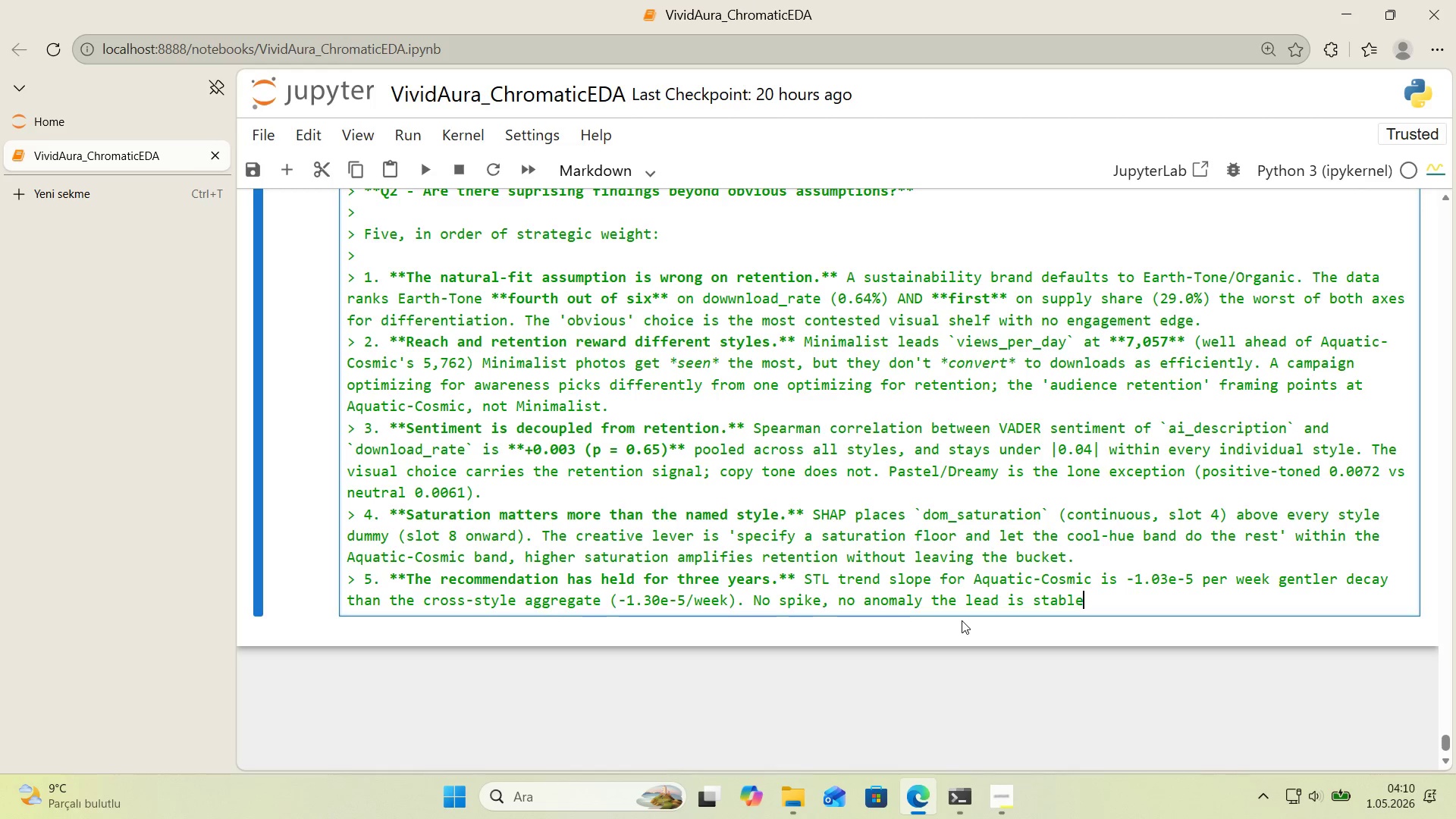 
wait(54.5)
 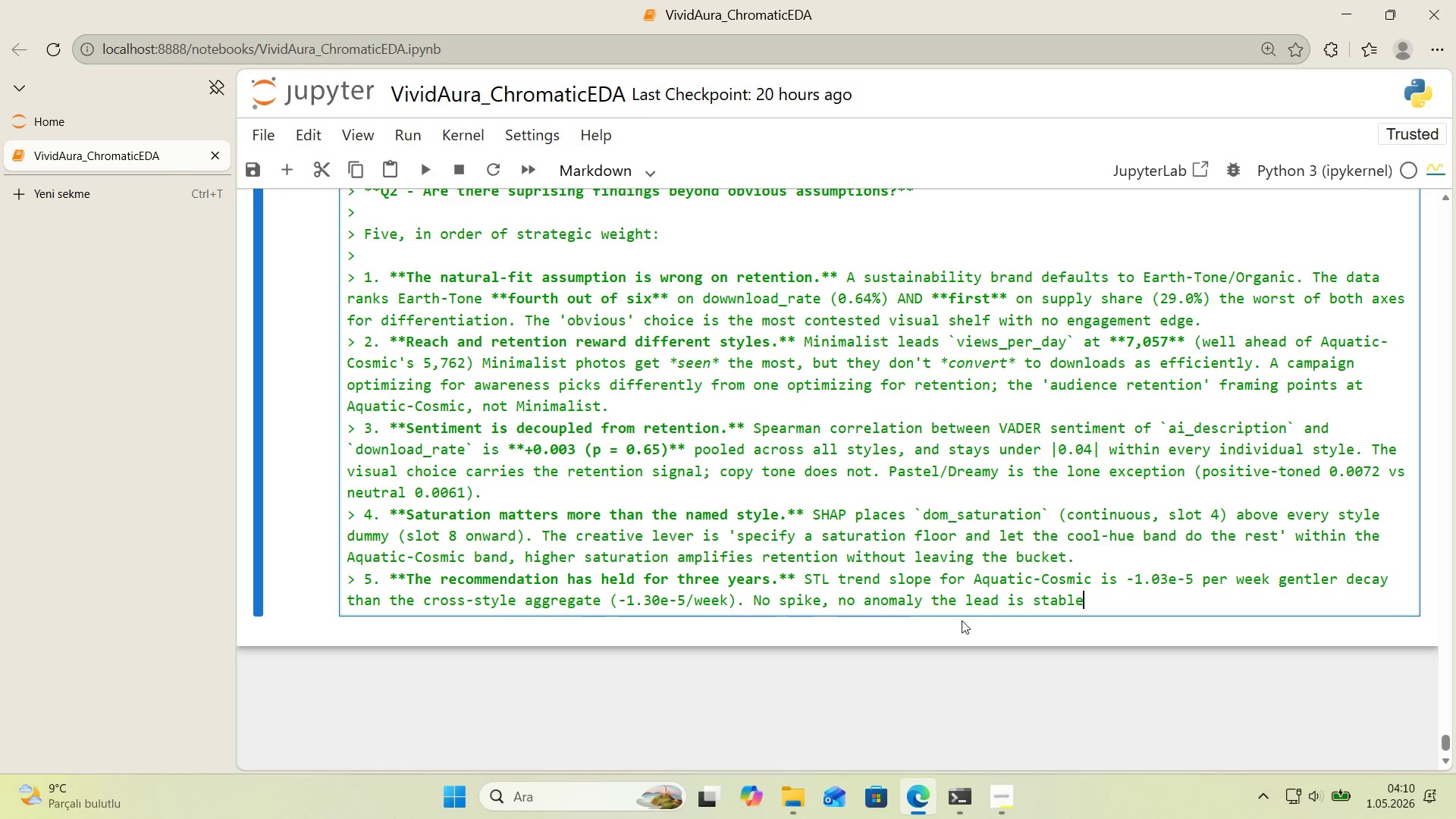 
type(t)
key(Backspace)
type( across the 2017-2020)
 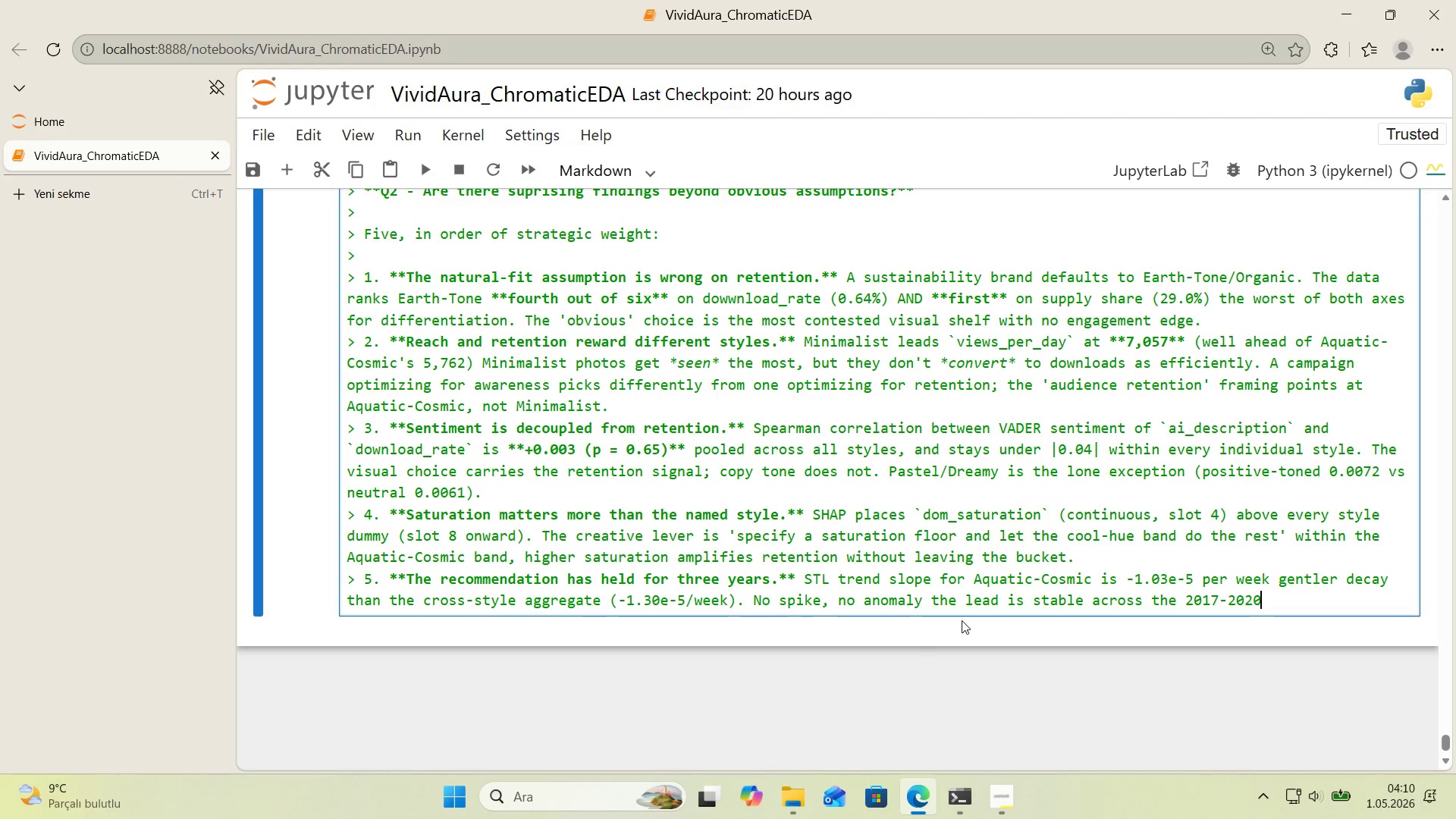 
type( ww'ndow)
key(Backspace)
key(Backspace)
key(Backspace)
key(Backspace)
key(Backspace)
key(Backspace)
type('ndow, )
 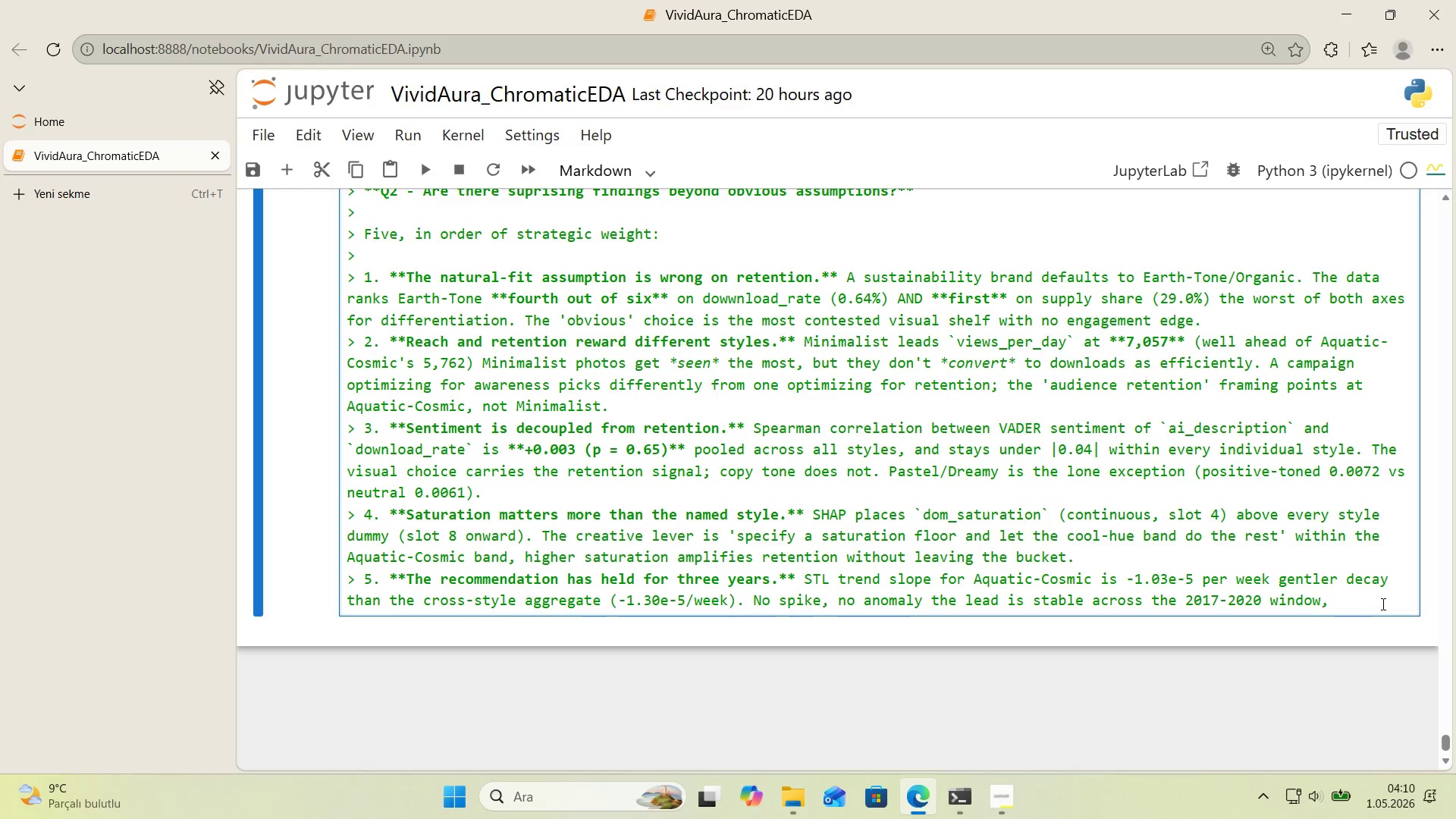 
type(not an art'fact of a sng')
key(Backspace)
key(Backspace)
key(Backspace)
type('ngle )
 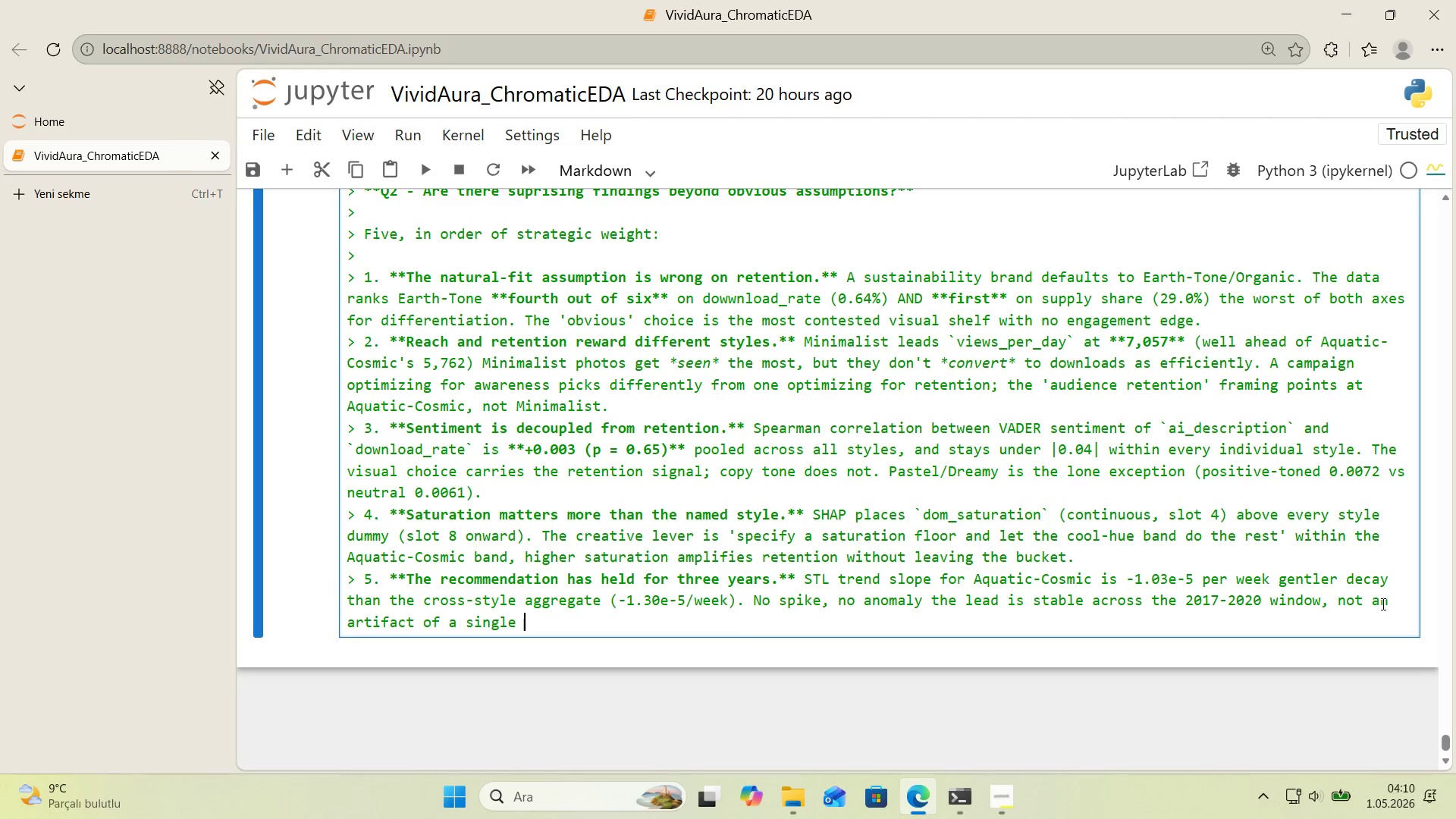 
type(quarter.)
 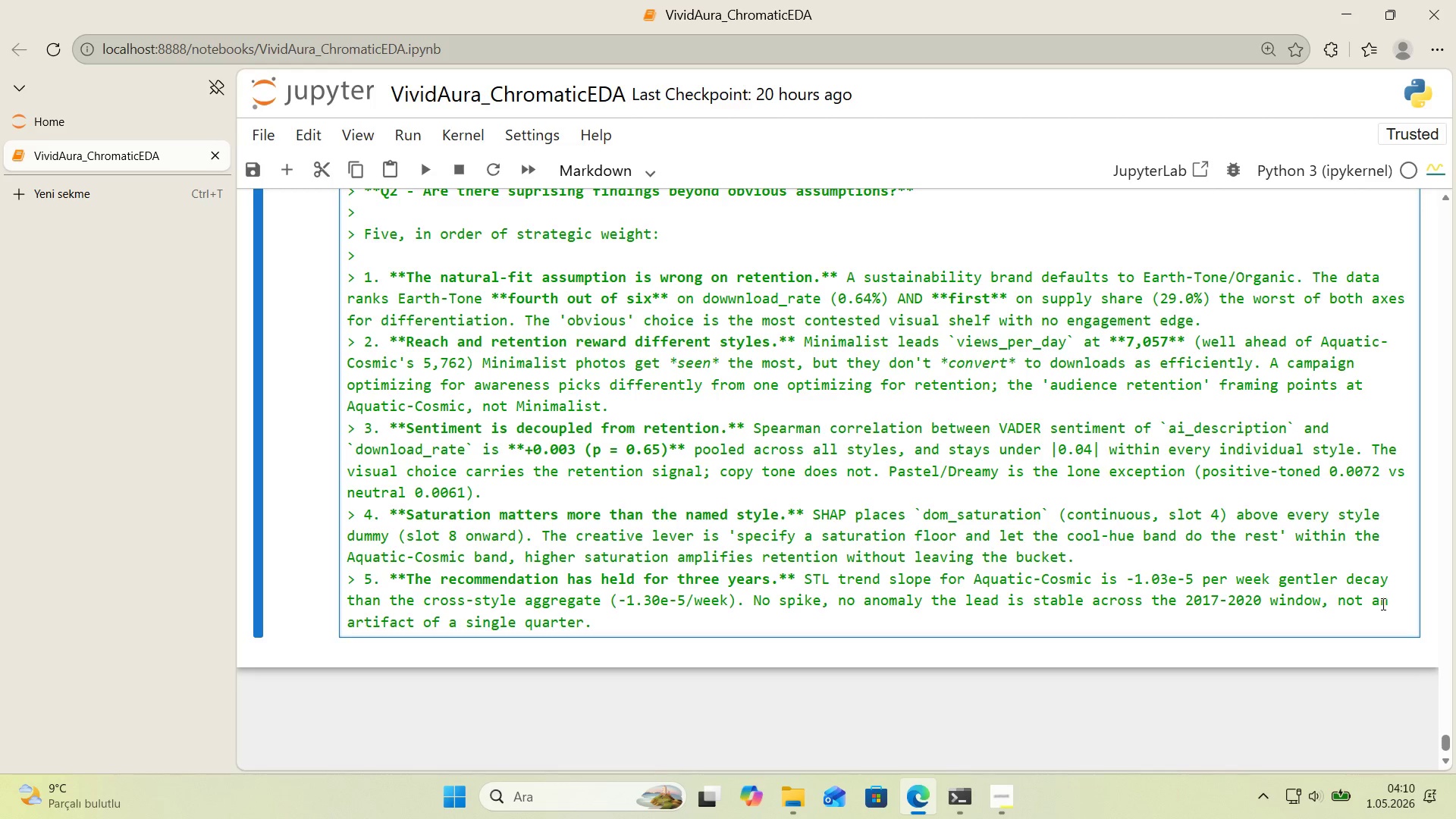 
key(Enter)
 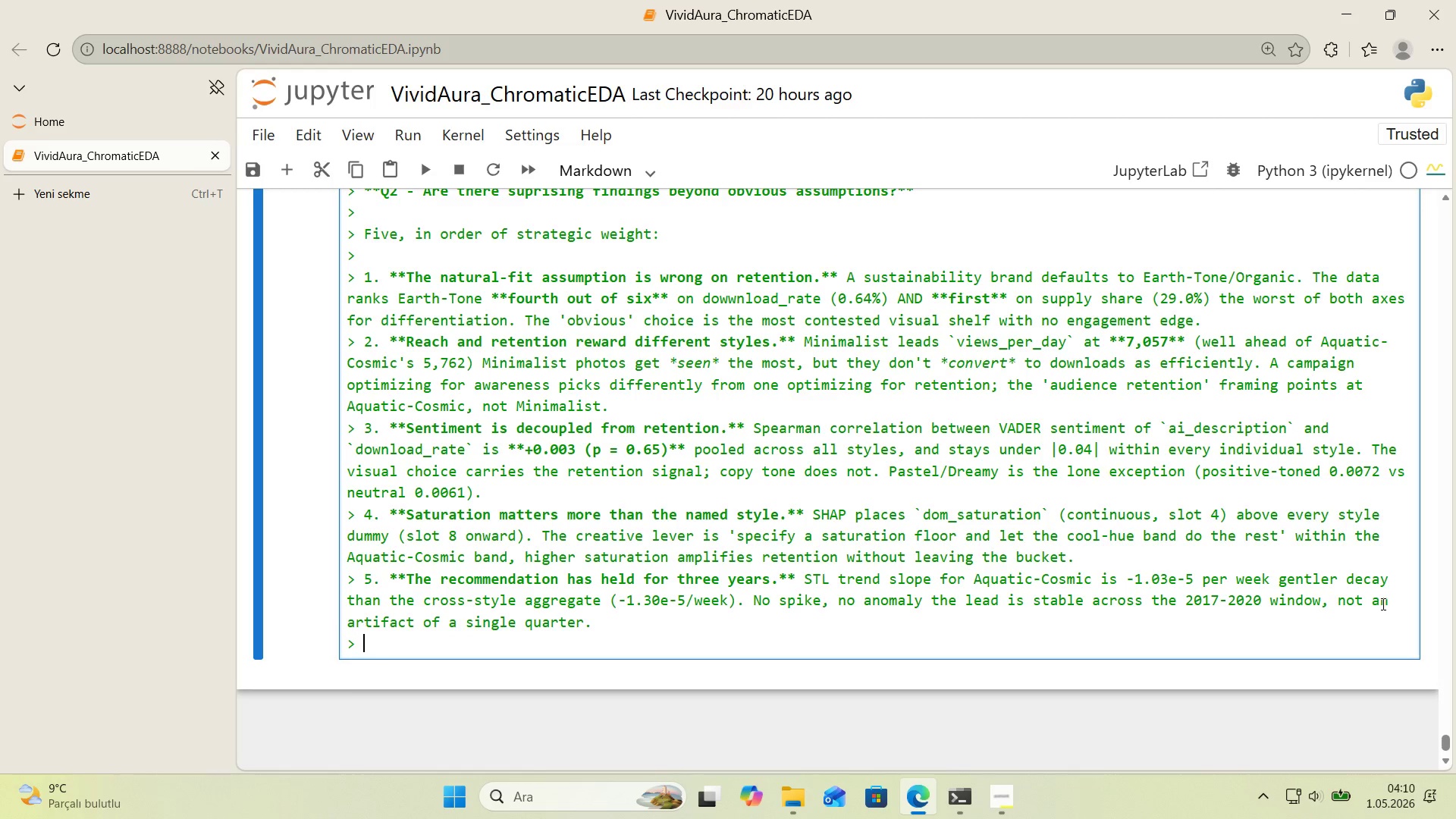 
key(Enter)
 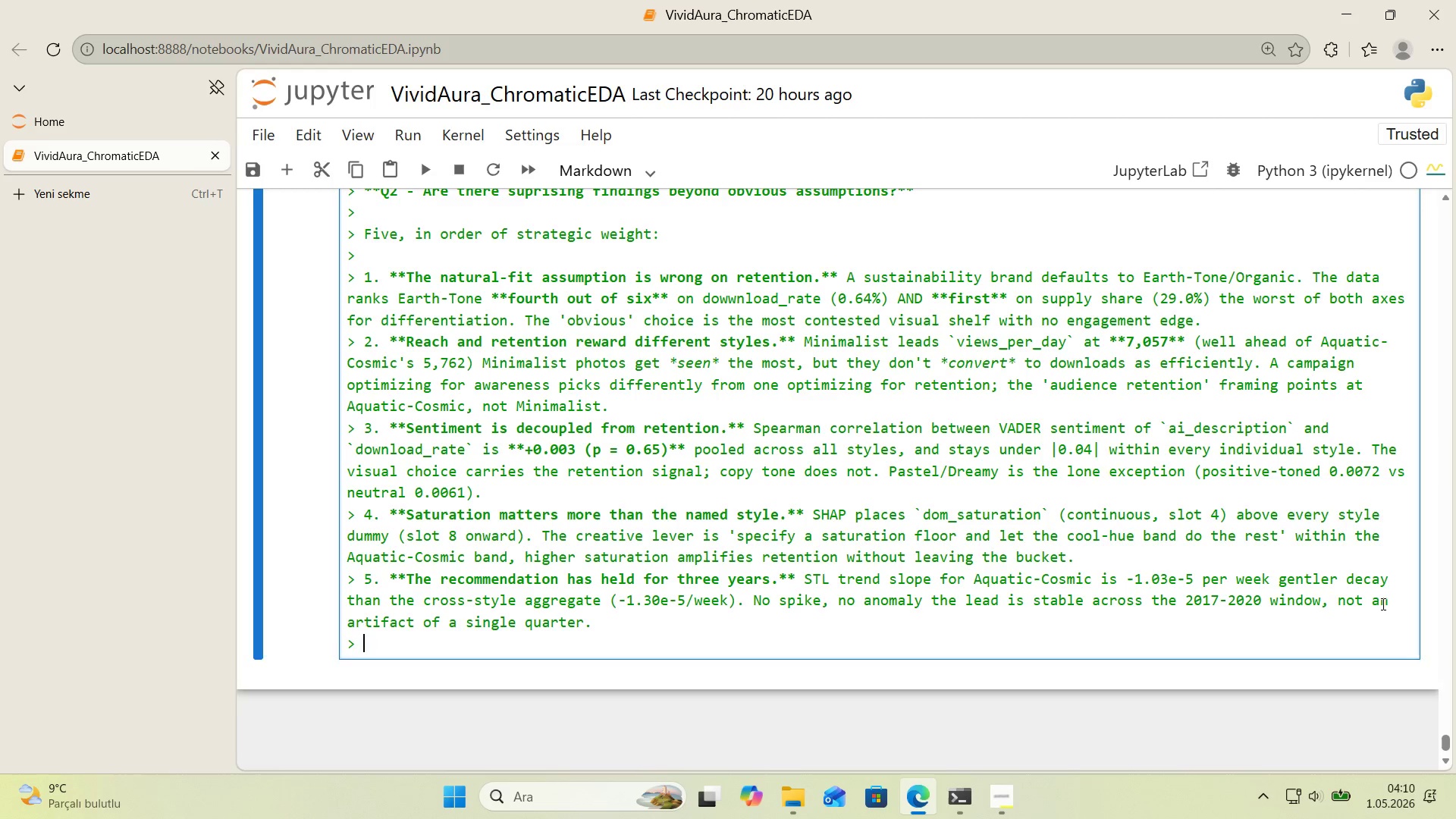 
key(Enter)
 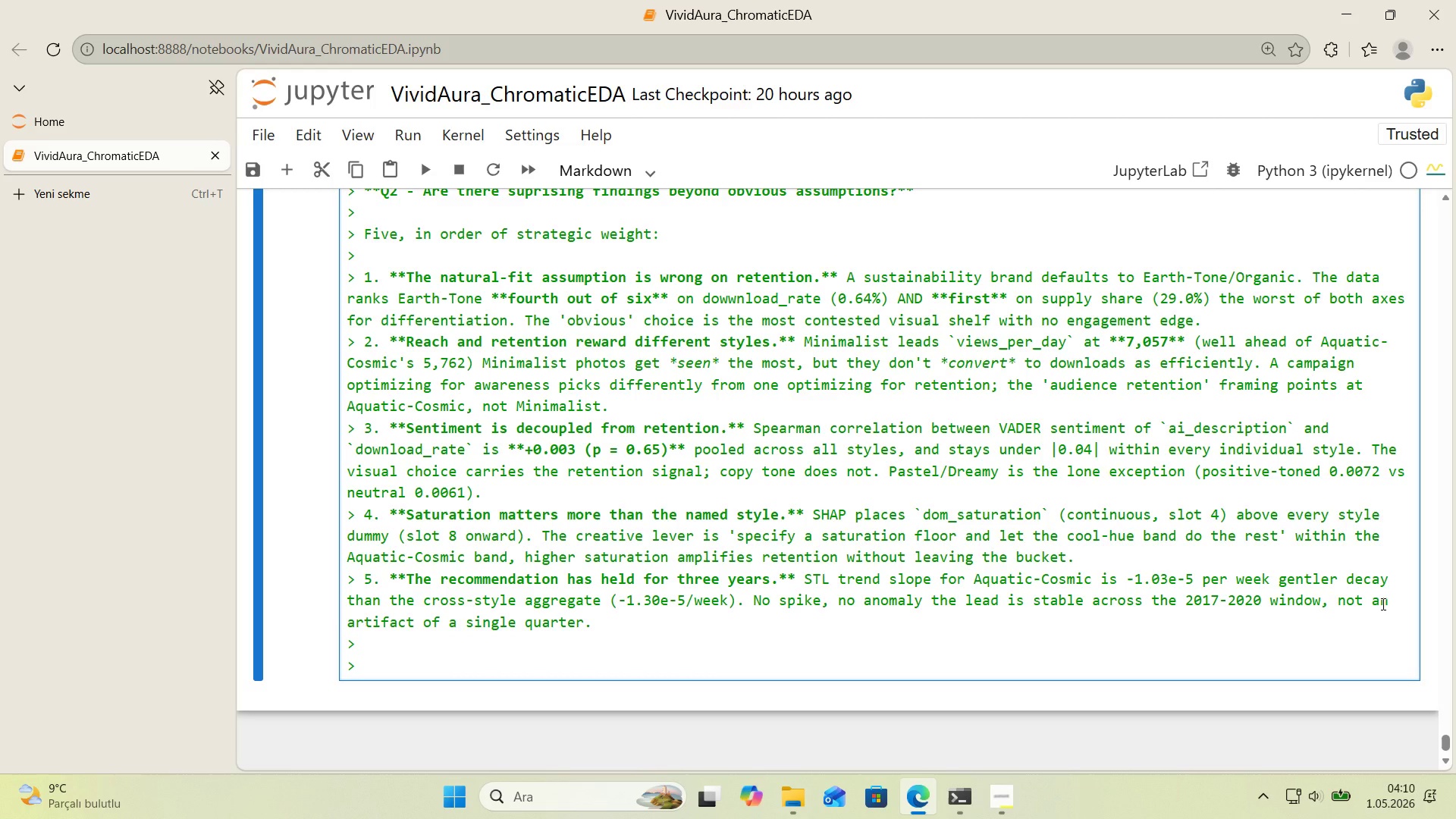 
type(**Q3 - WWh')
key(Backspace)
key(Backspace)
type(h')
key(Backspace)
key(Backspace)
key(Backspace)
type(h'ch style 's undeer)
key(Backspace)
key(Backspace)
type(r-ut'l'zed[IntlYen]**)
 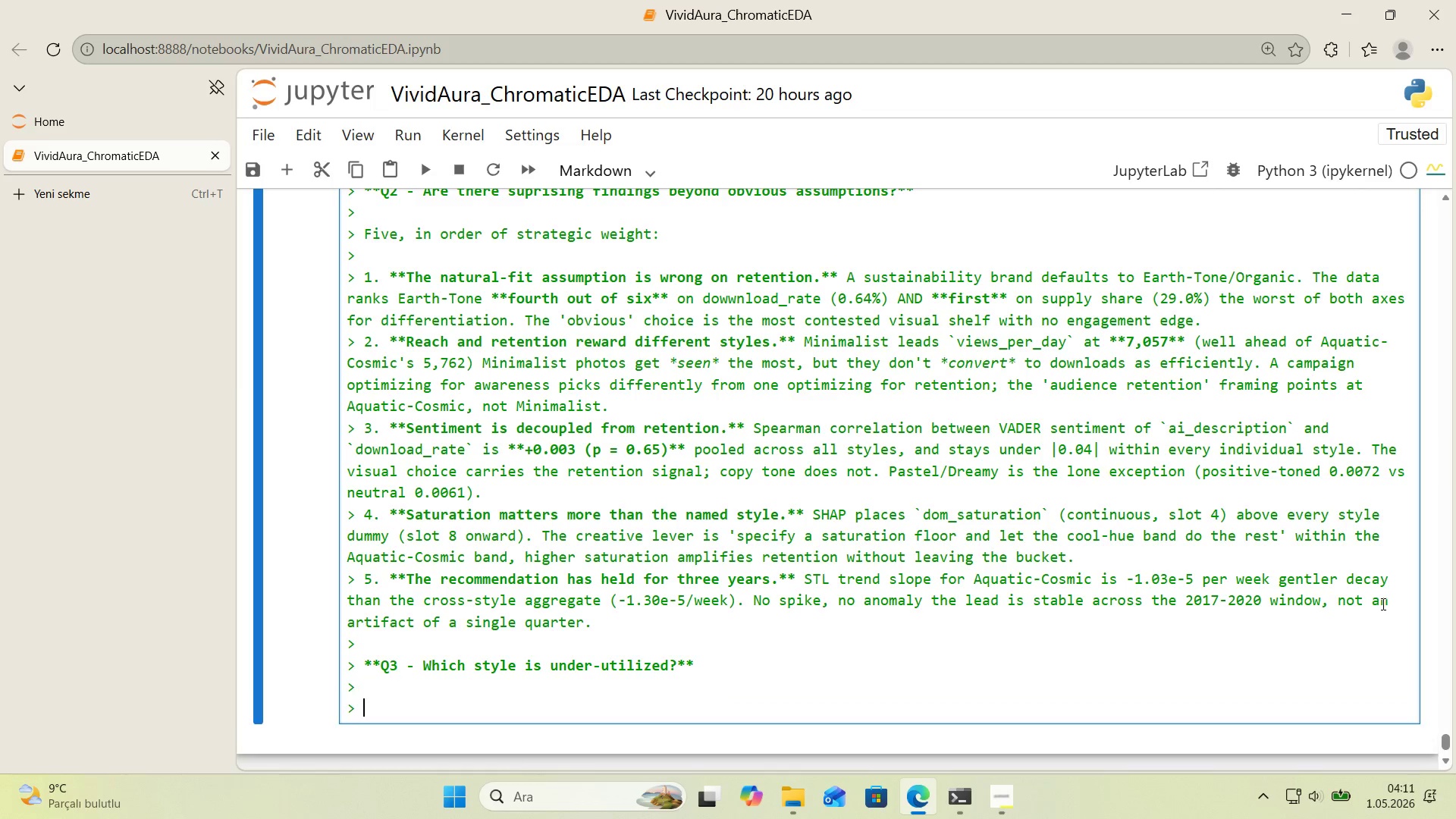 
 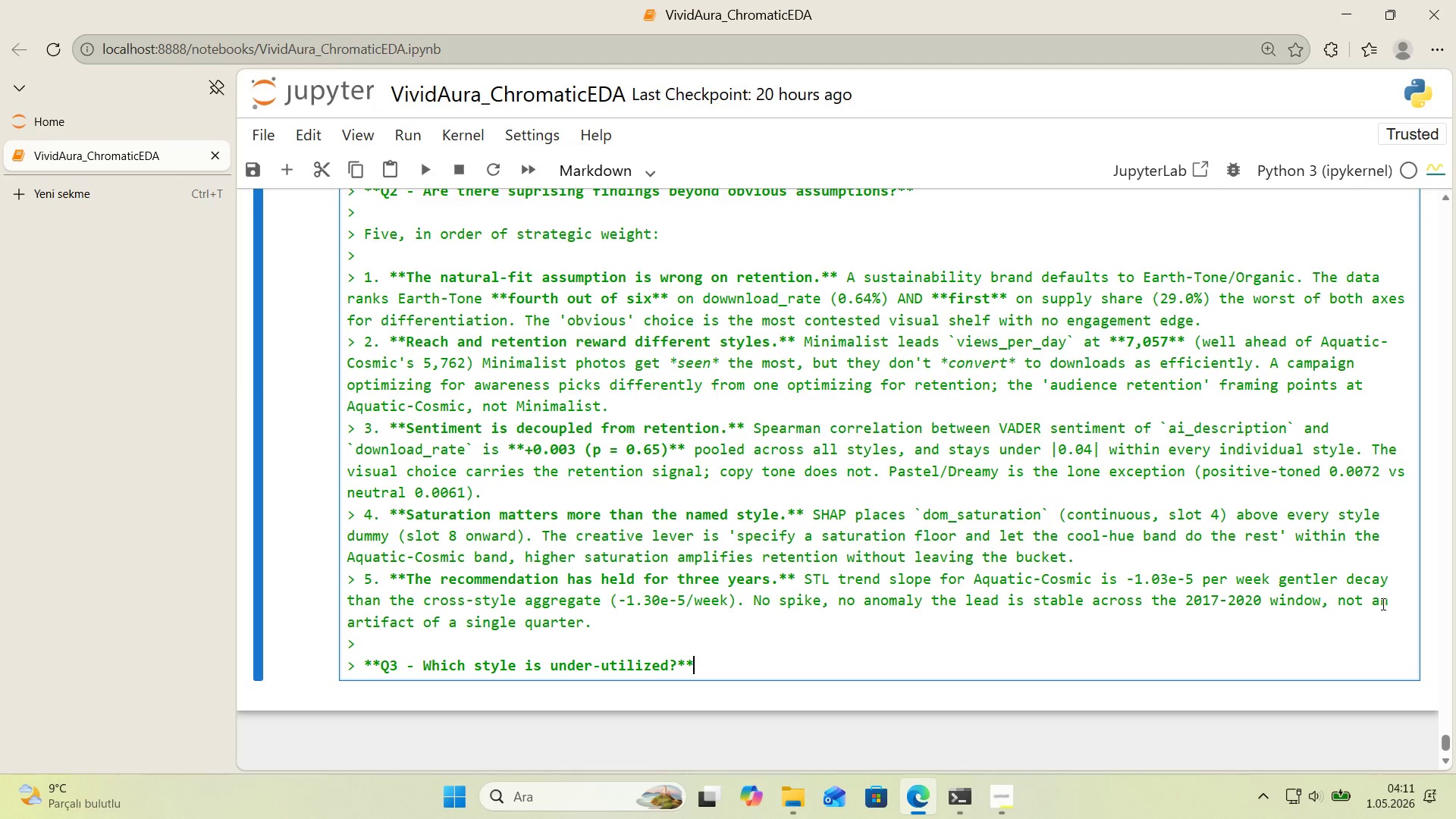 
key(Enter)
 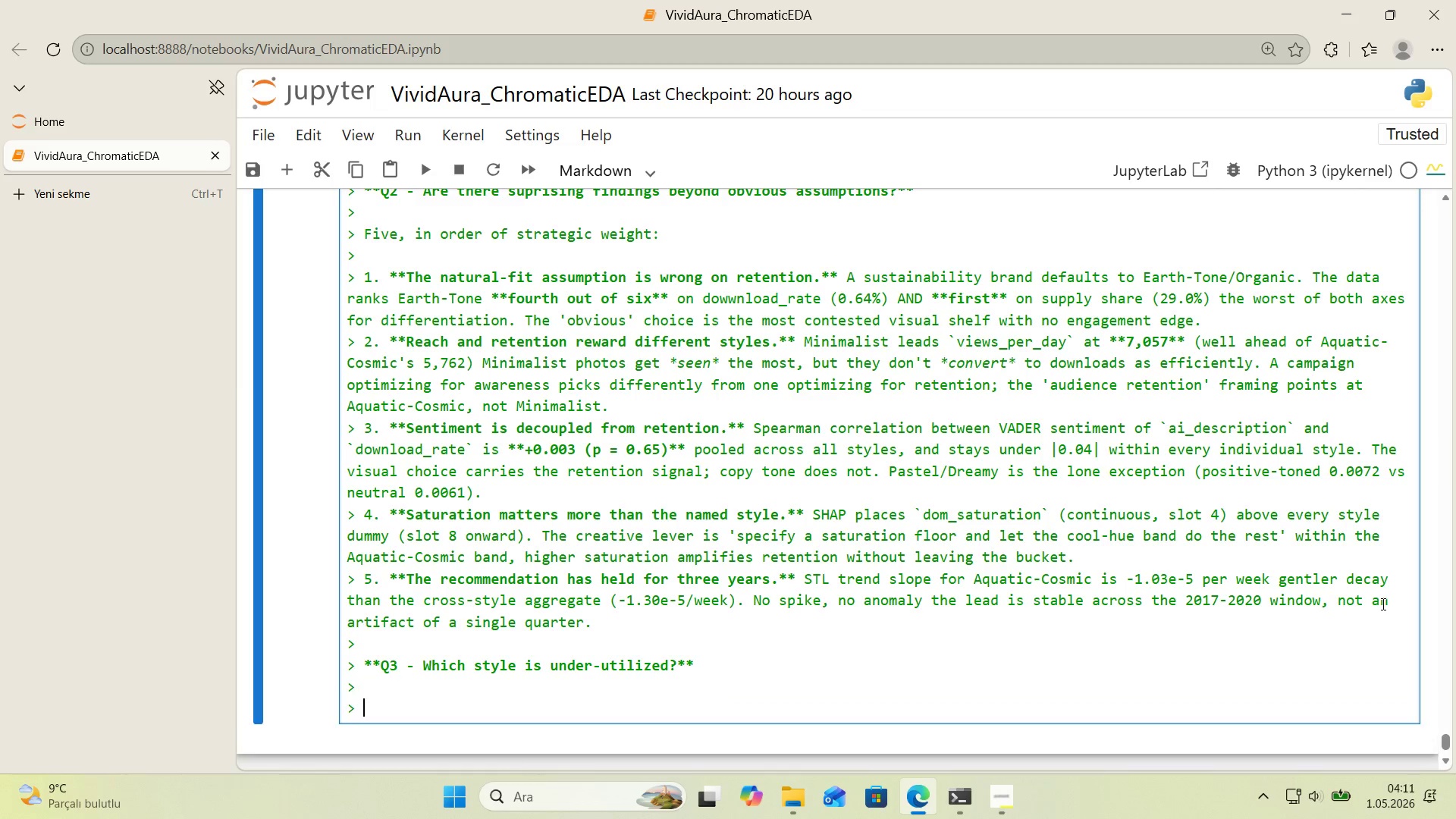 
key(Enter)
 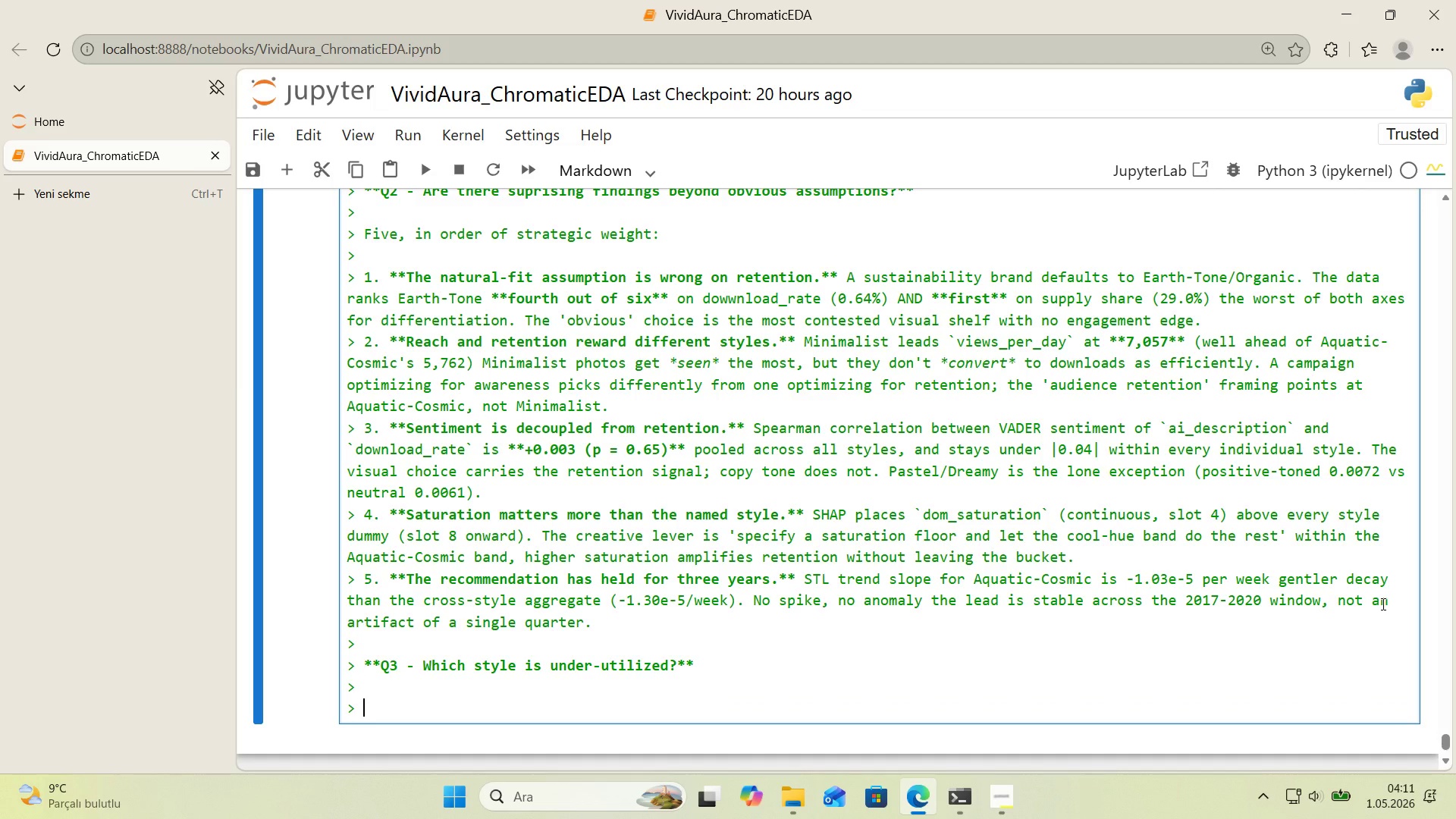 
type(**Aquat'c)
 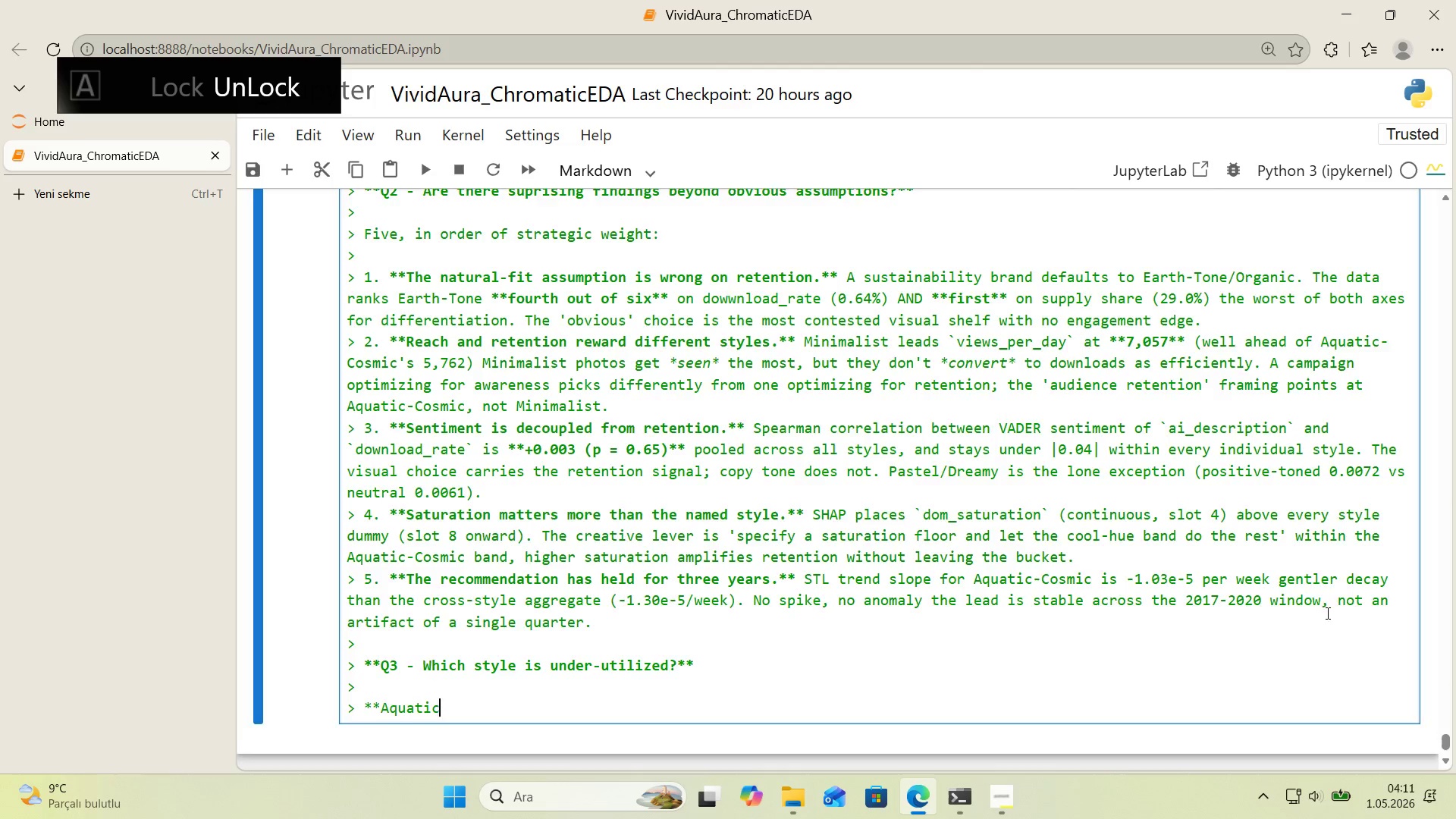 
scroll: coordinate [1320, 614], scroll_direction: down, amount: 1.0
 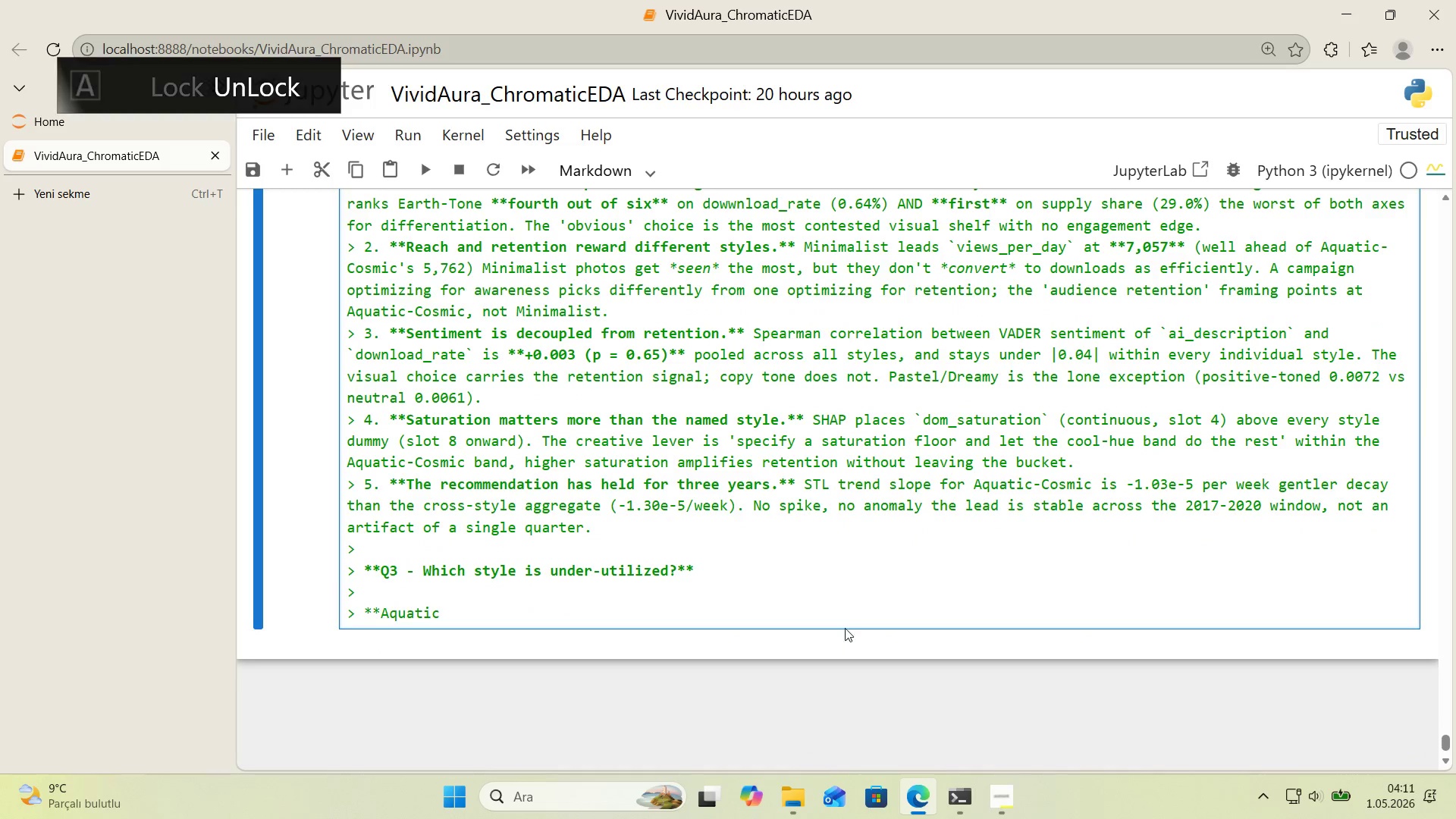 
left_click([843, 620])
 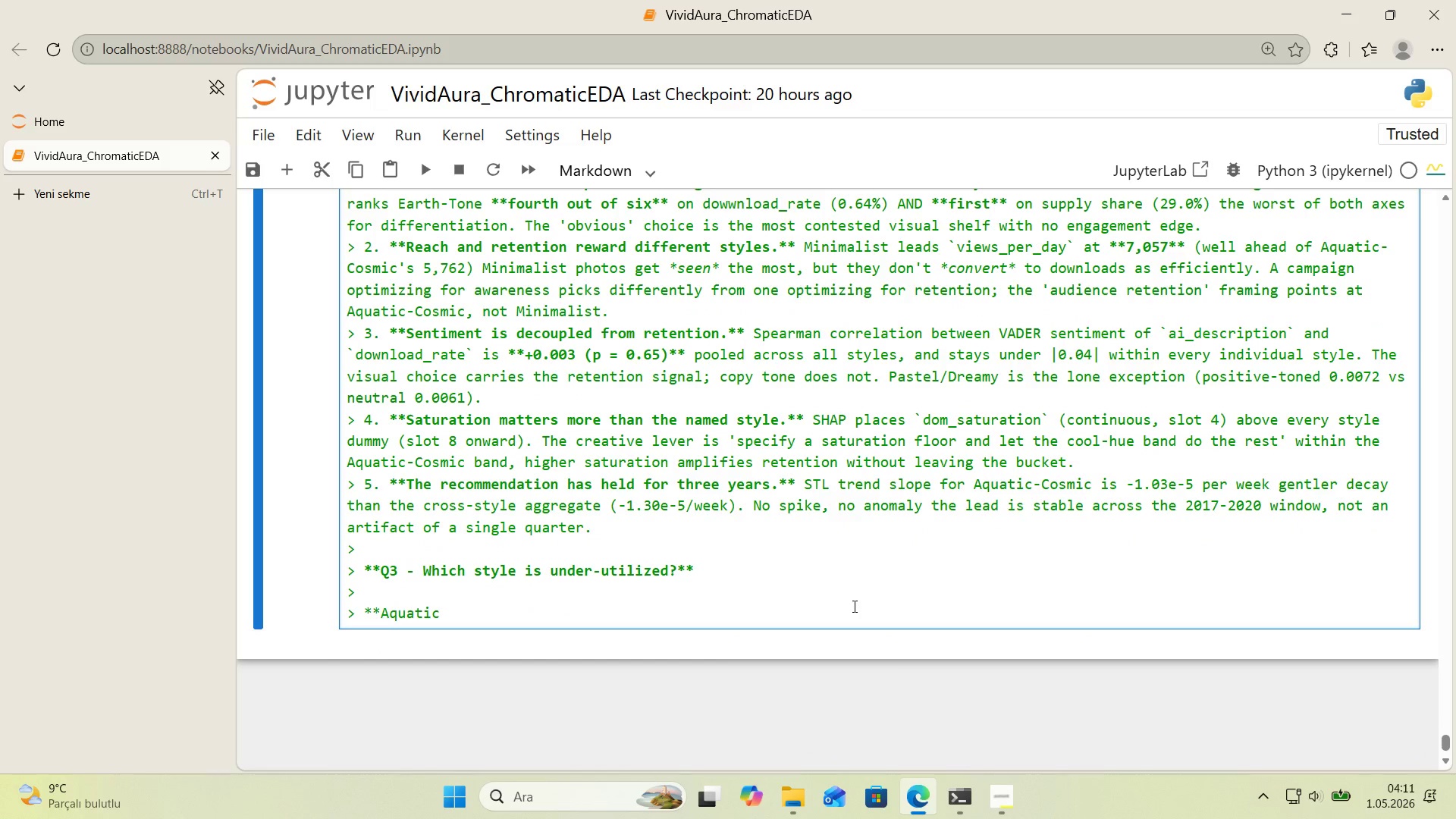 
key(Backspace)
type(-Cosm'c and to a leas)
key(Backspace)
key(Backspace)
type(sser dgree)
key(Backspace)
key(Backspace)
key(Backspace)
key(Backspace)
type(egree H'gh-e)
key(Backspace)
type(Energy&Neon and M'n'mal'st.** The matr'x@s RECOMMEND quadrant 's ef')
key(Backspace)
key(Backspace)
key(Backspace)
key(Backspace)
type( def'ned )
 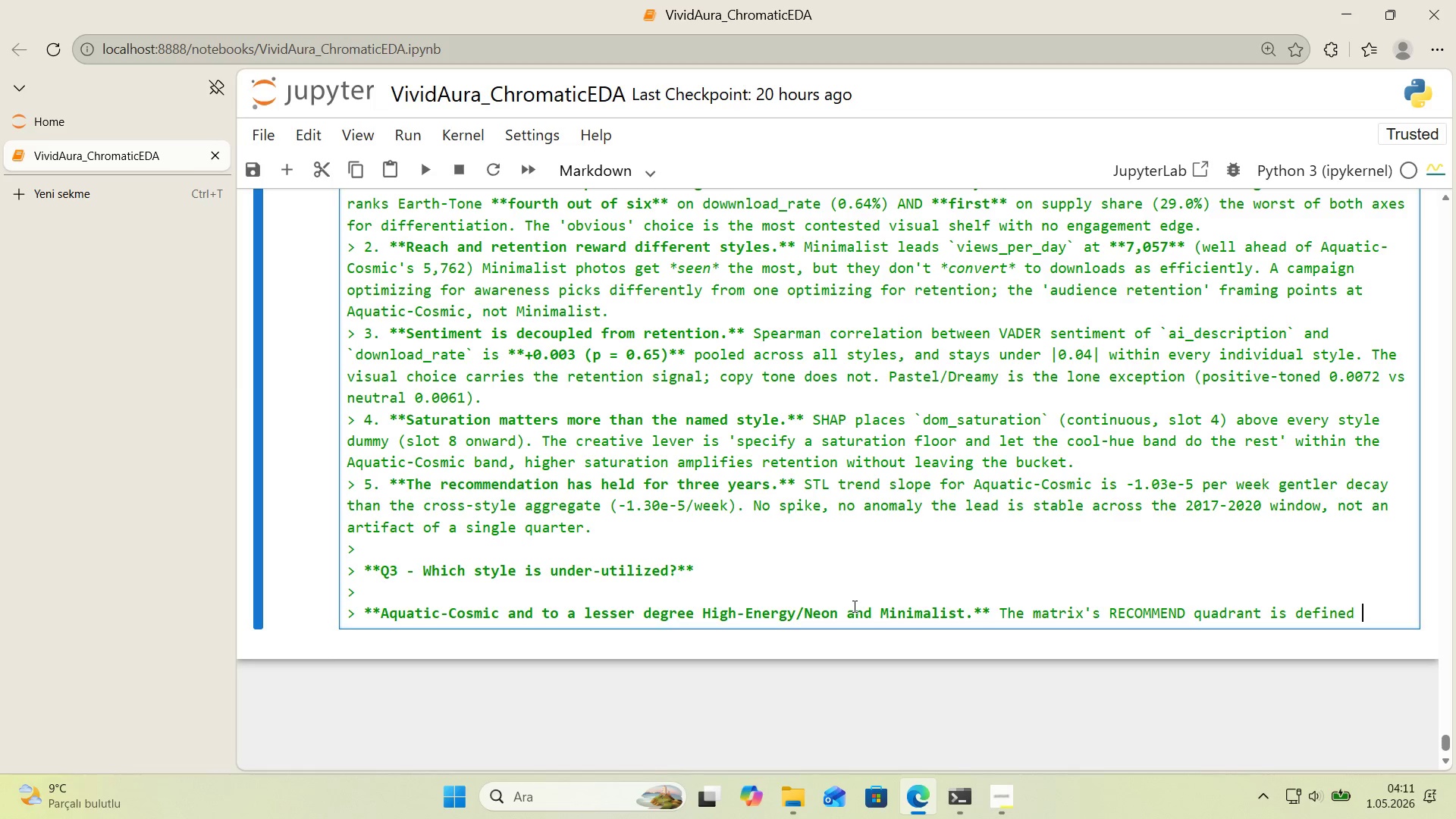 
type(as pos't've retent'on l'ft z )
key(Backspace)
key(Backspace)
key(Backspace)
type( x above-med'an scarc'ty. Three styles sat'sfy both.)
key(Backspace)
type(>)
 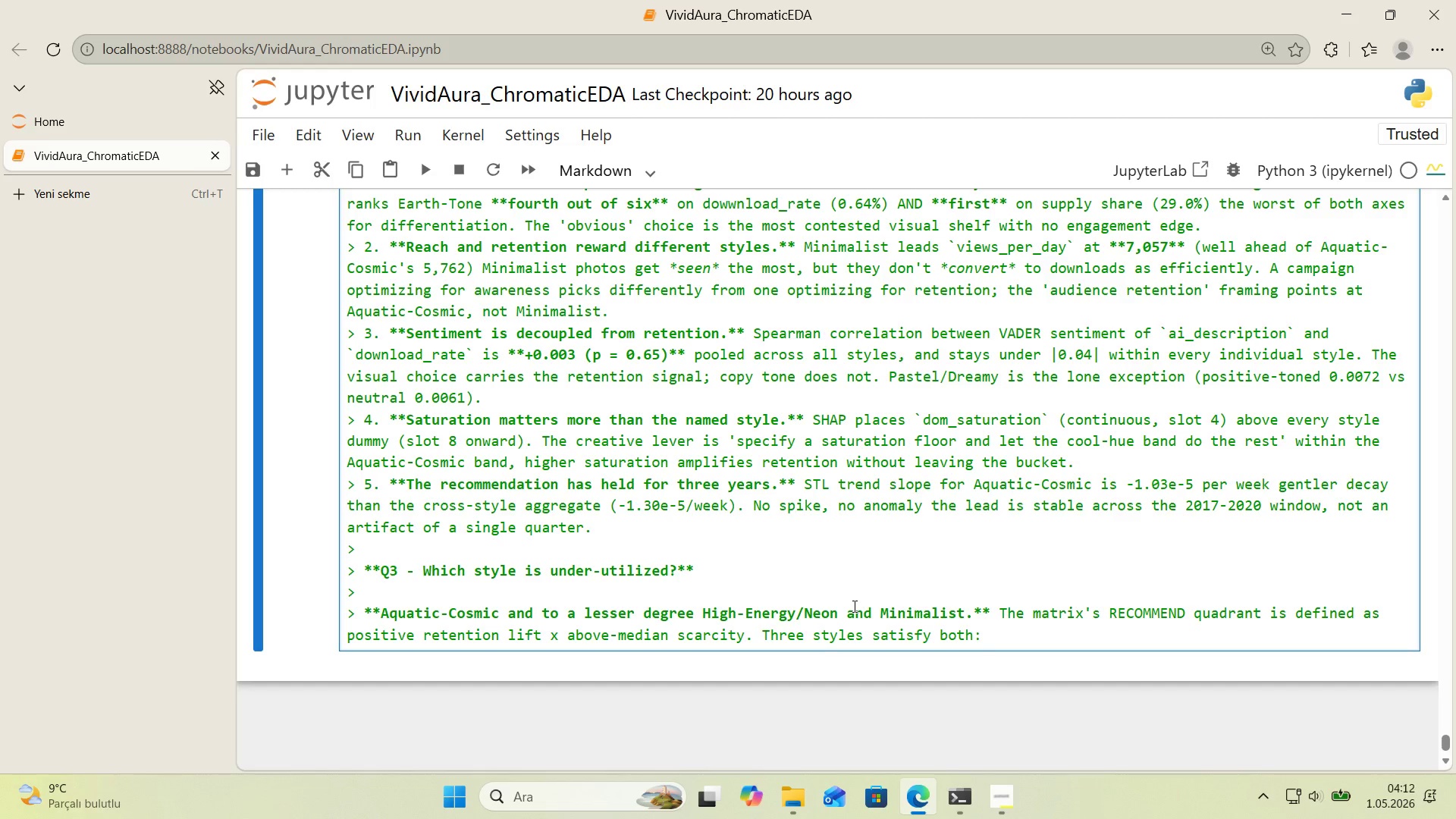 
key(Enter)
 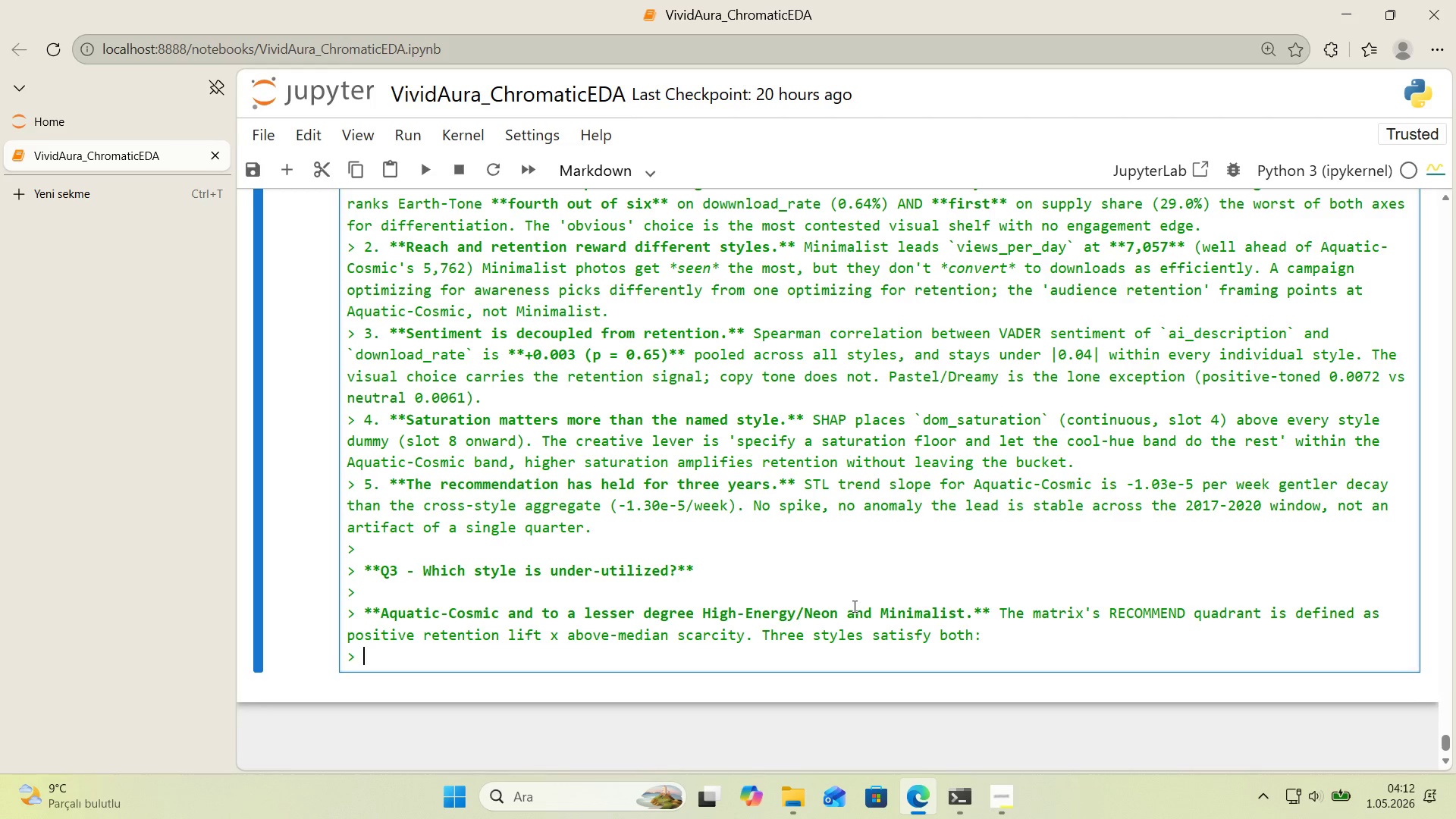 
key(Enter)
 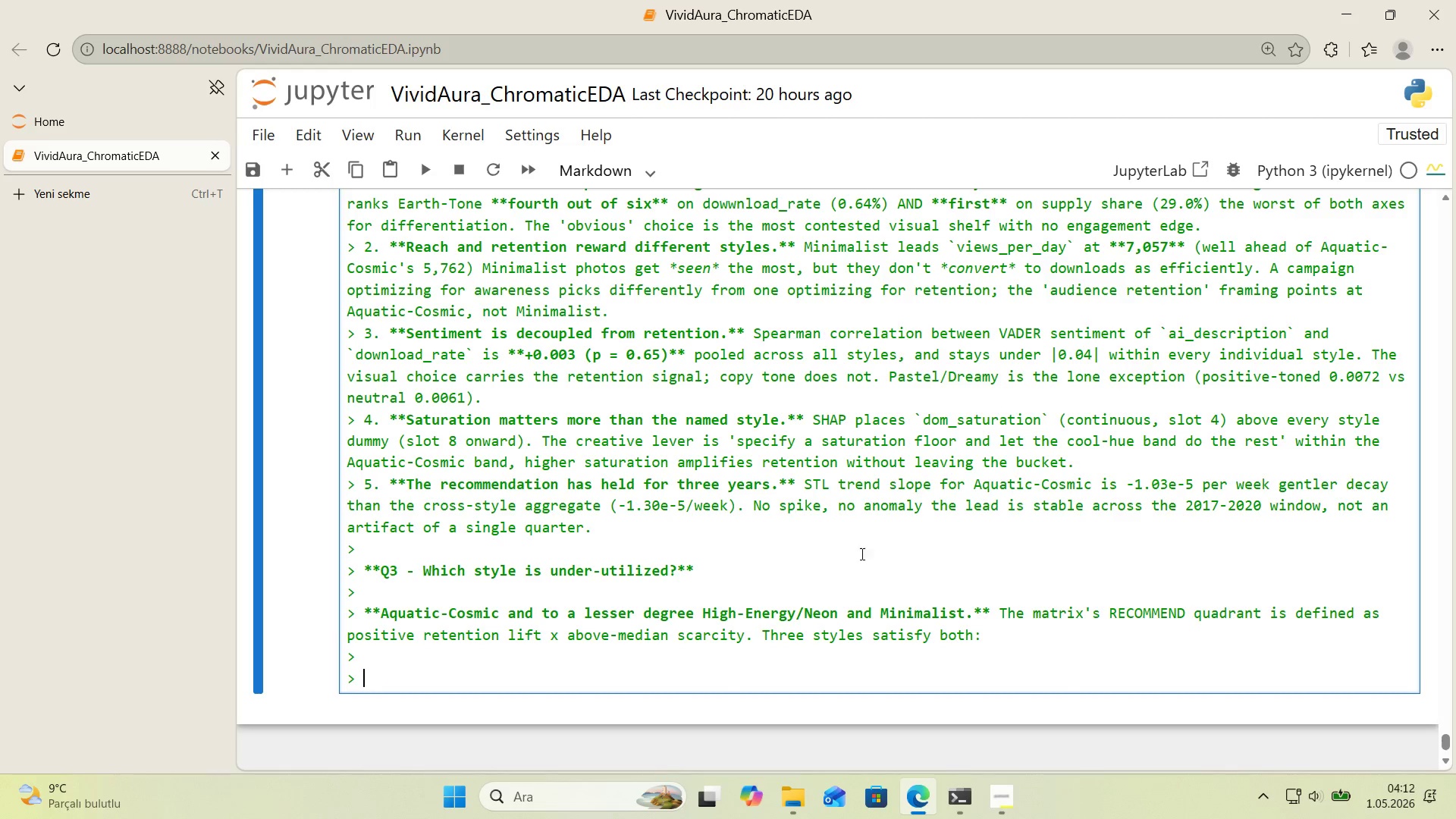 
scroll: coordinate [830, 517], scroll_direction: down, amount: 1.0
 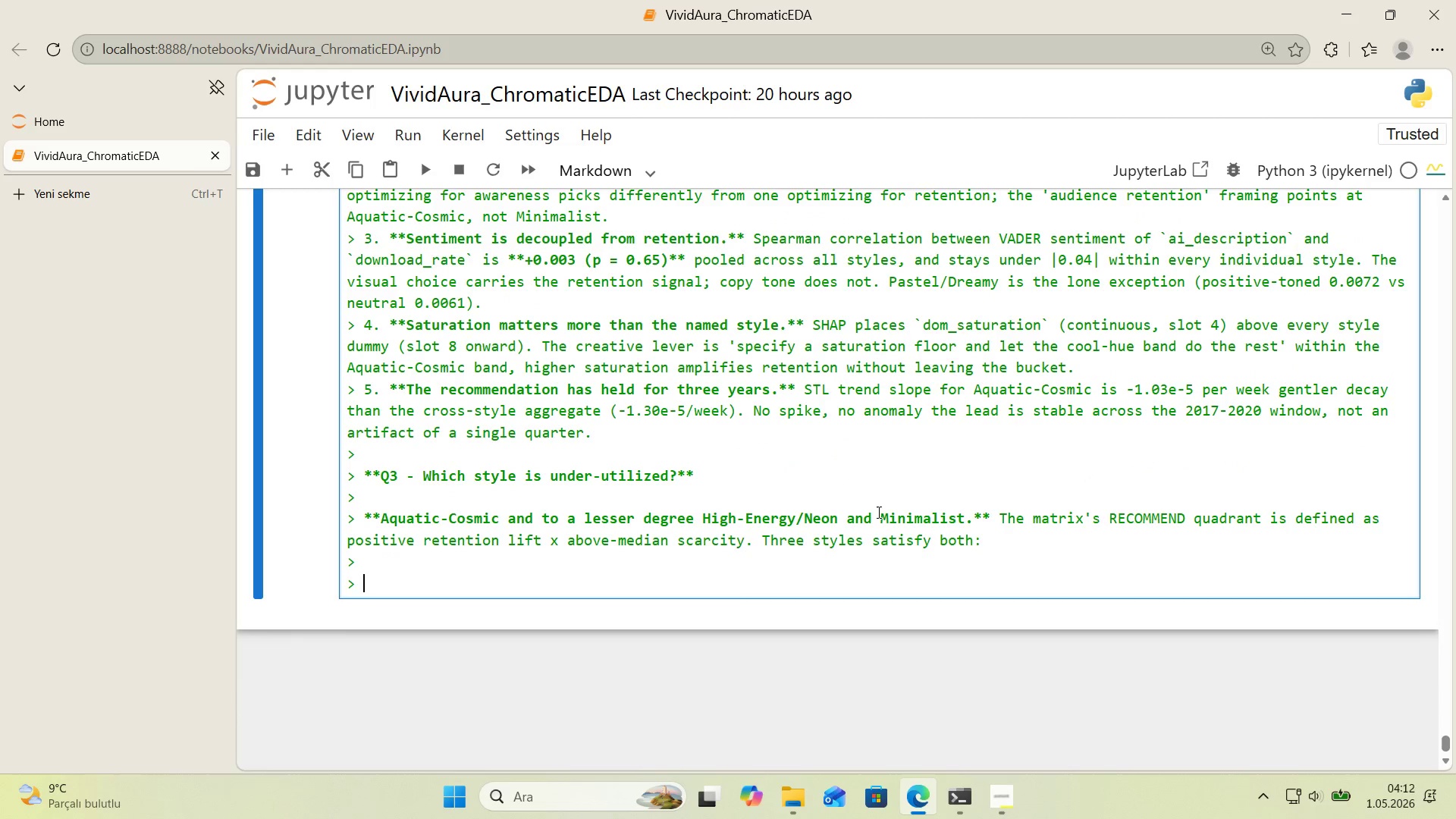 
key(Alt+Control+AltRight)
 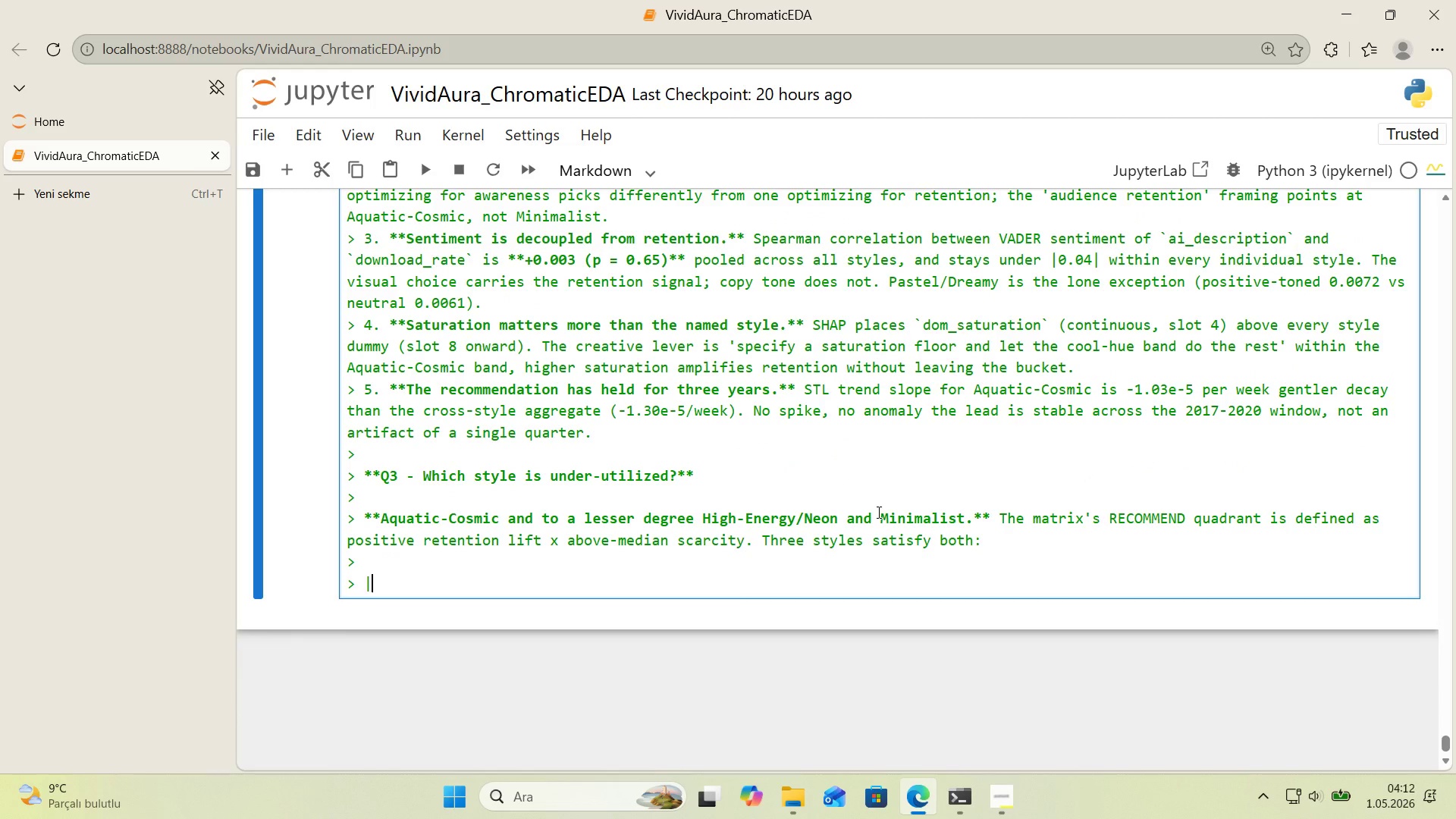 
key(Control+ControlLeft)
 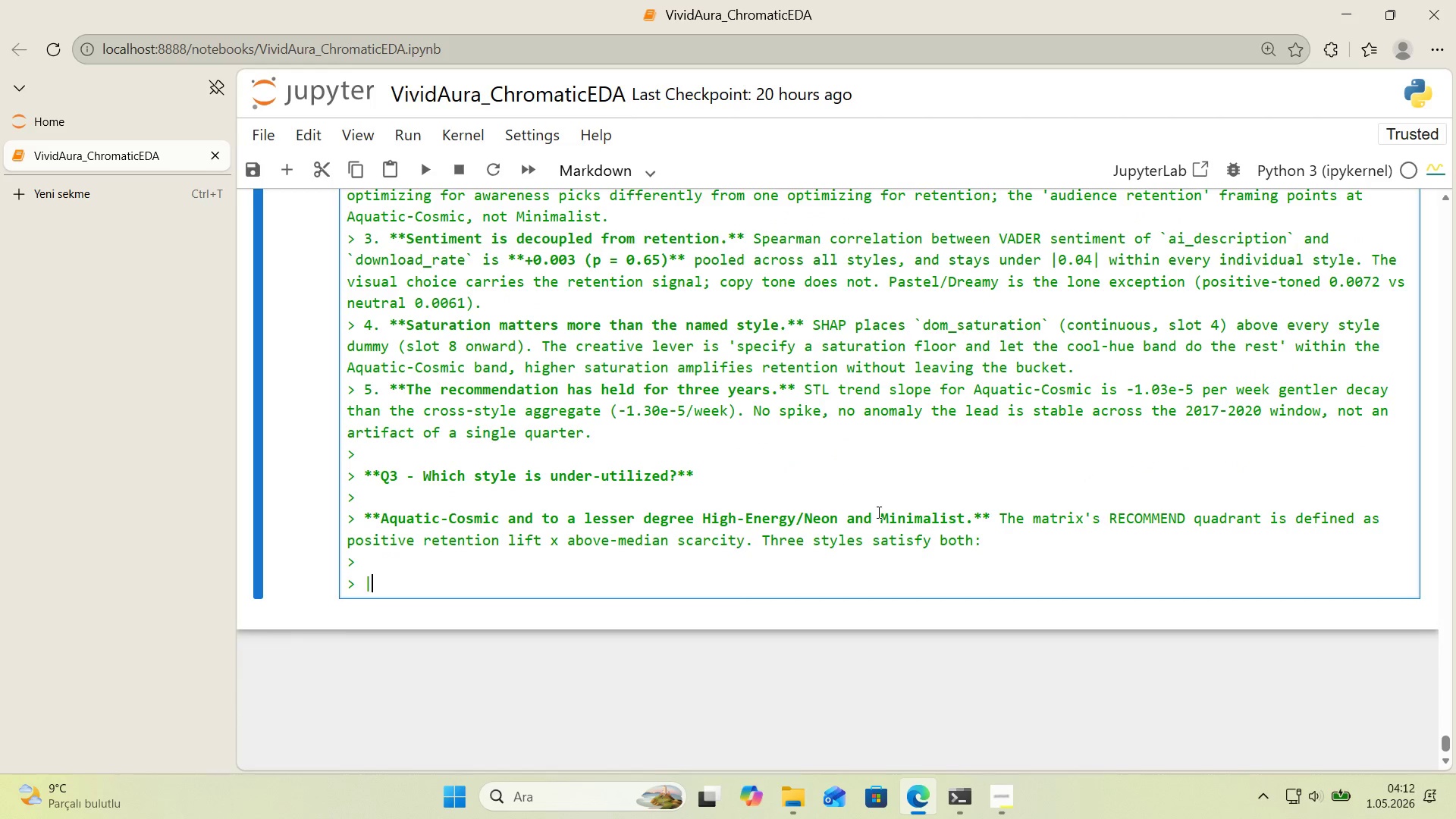 
key(Alt+Control+Minus)
 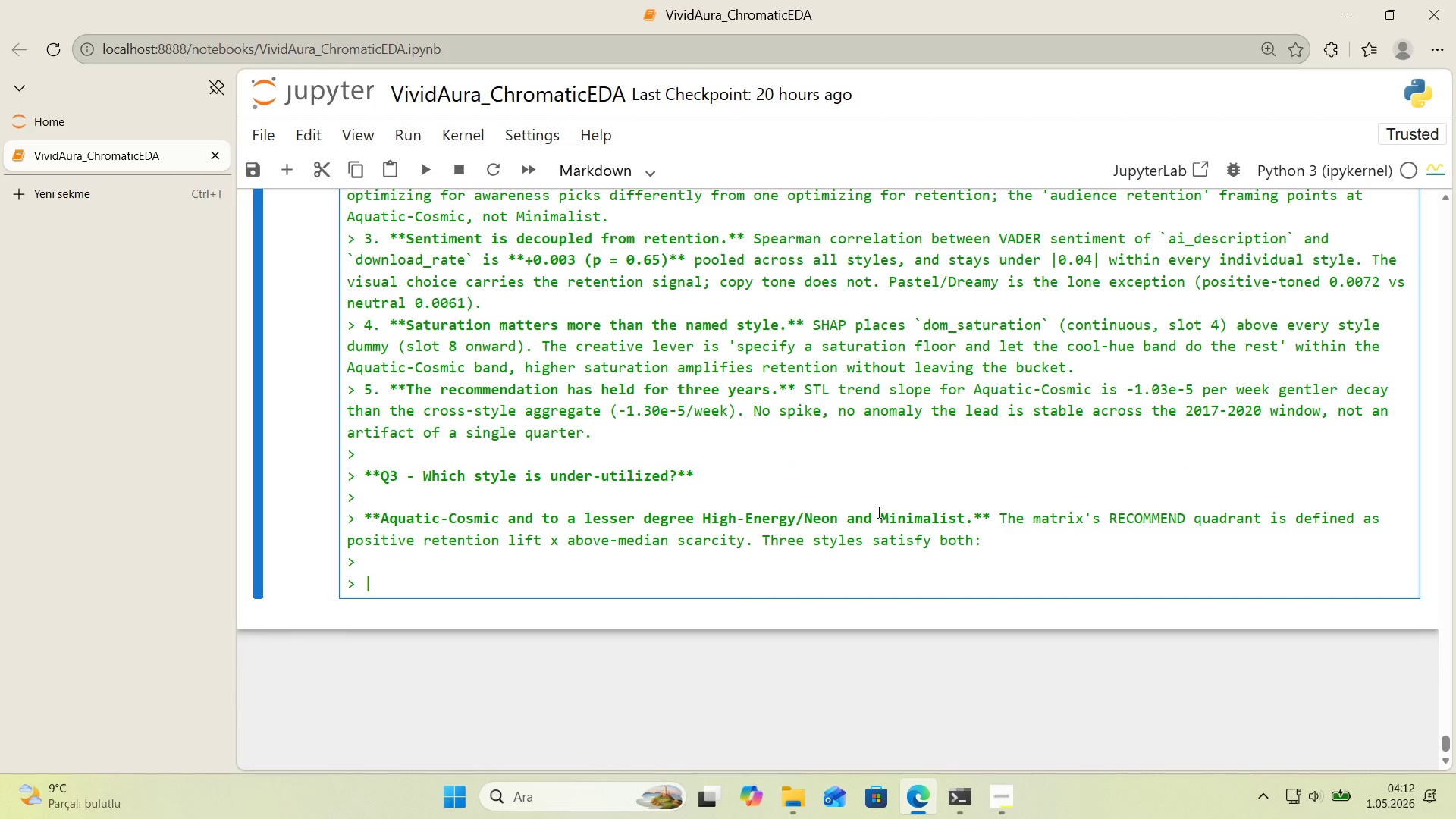 
type( Style )
 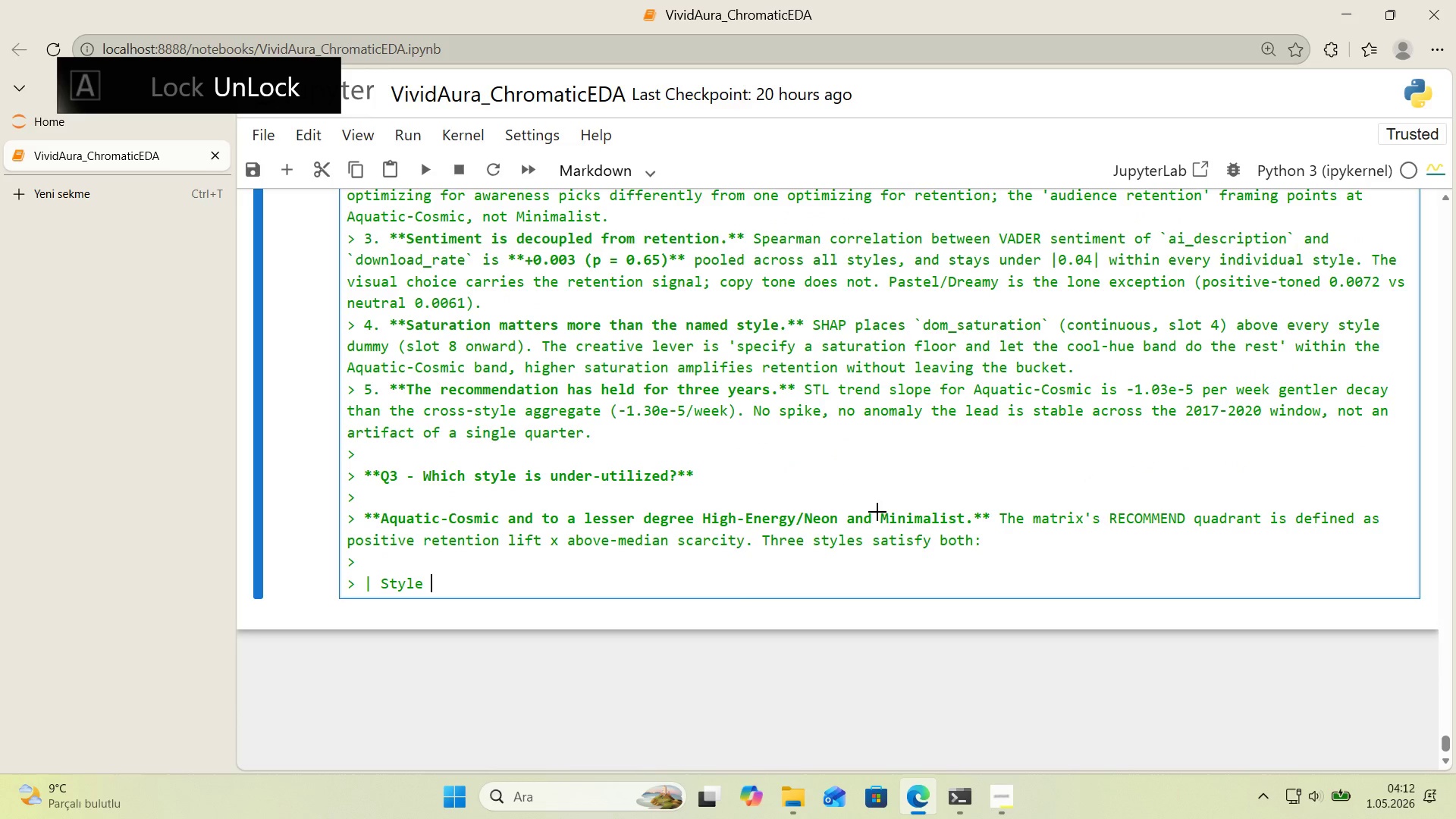 
key(Alt+Control+Minus)
 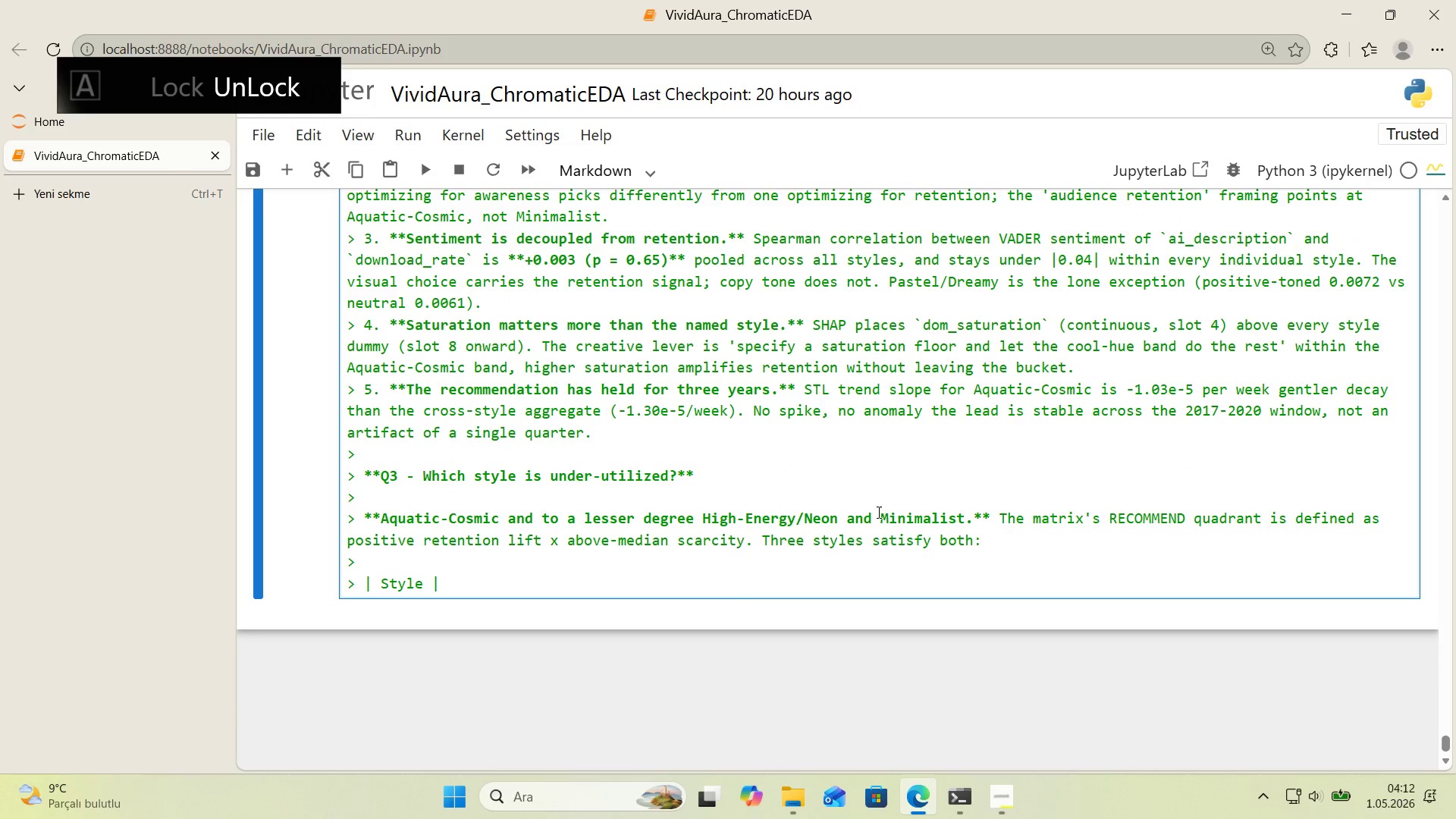 
type( Retent'on L'ft )
 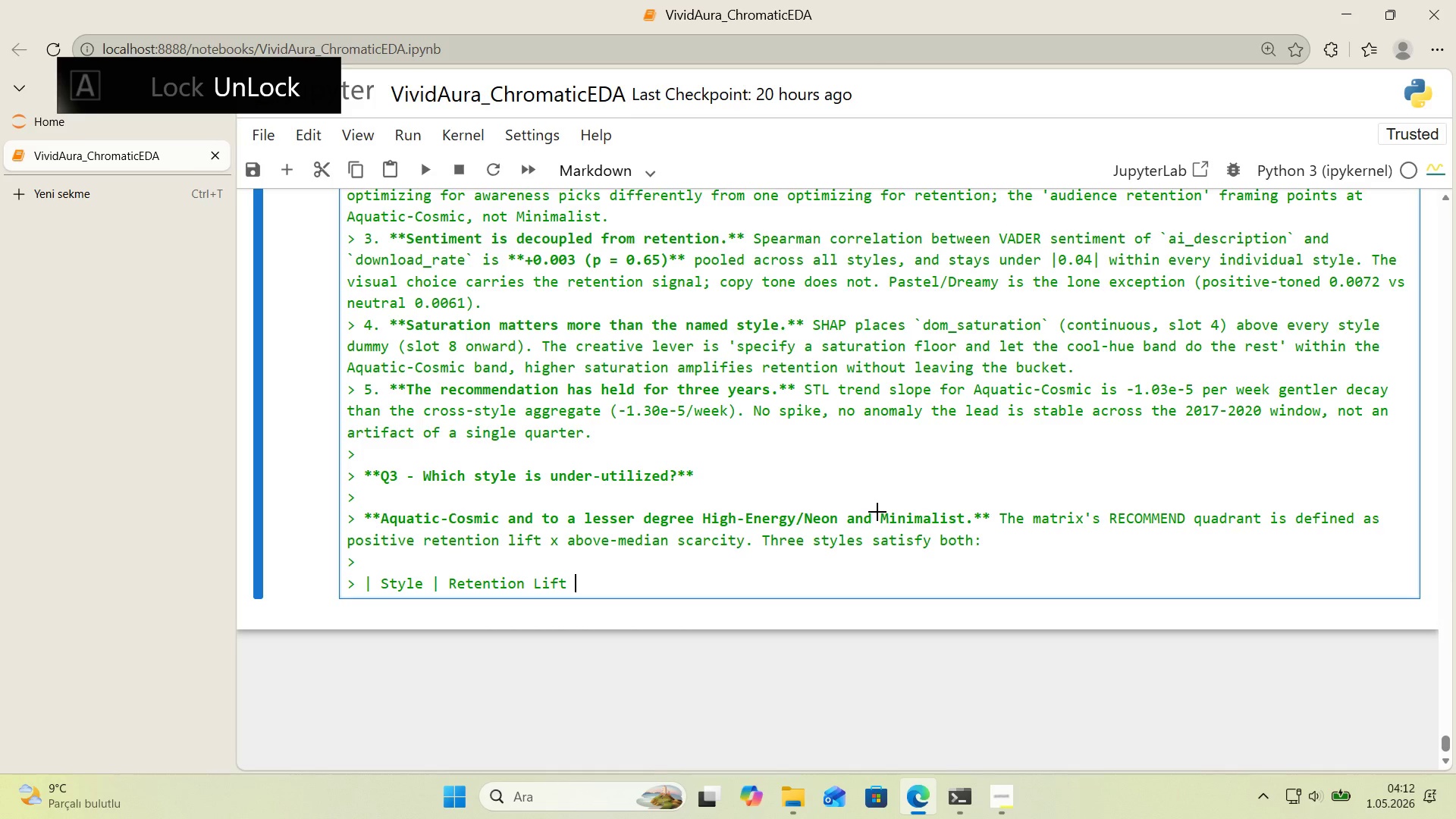 
key(Alt+Control+Minus)
 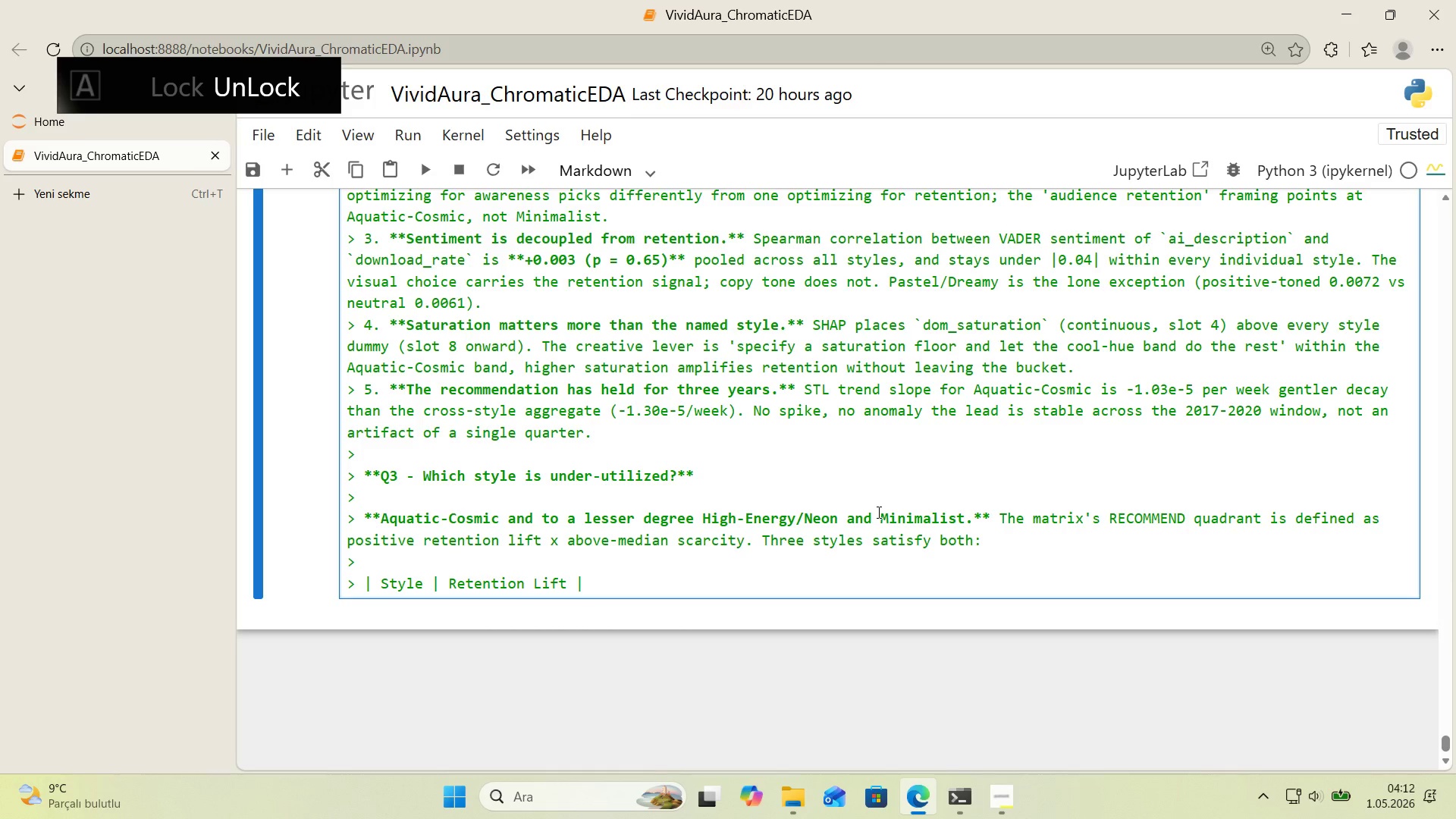 
type( Supply Share )
 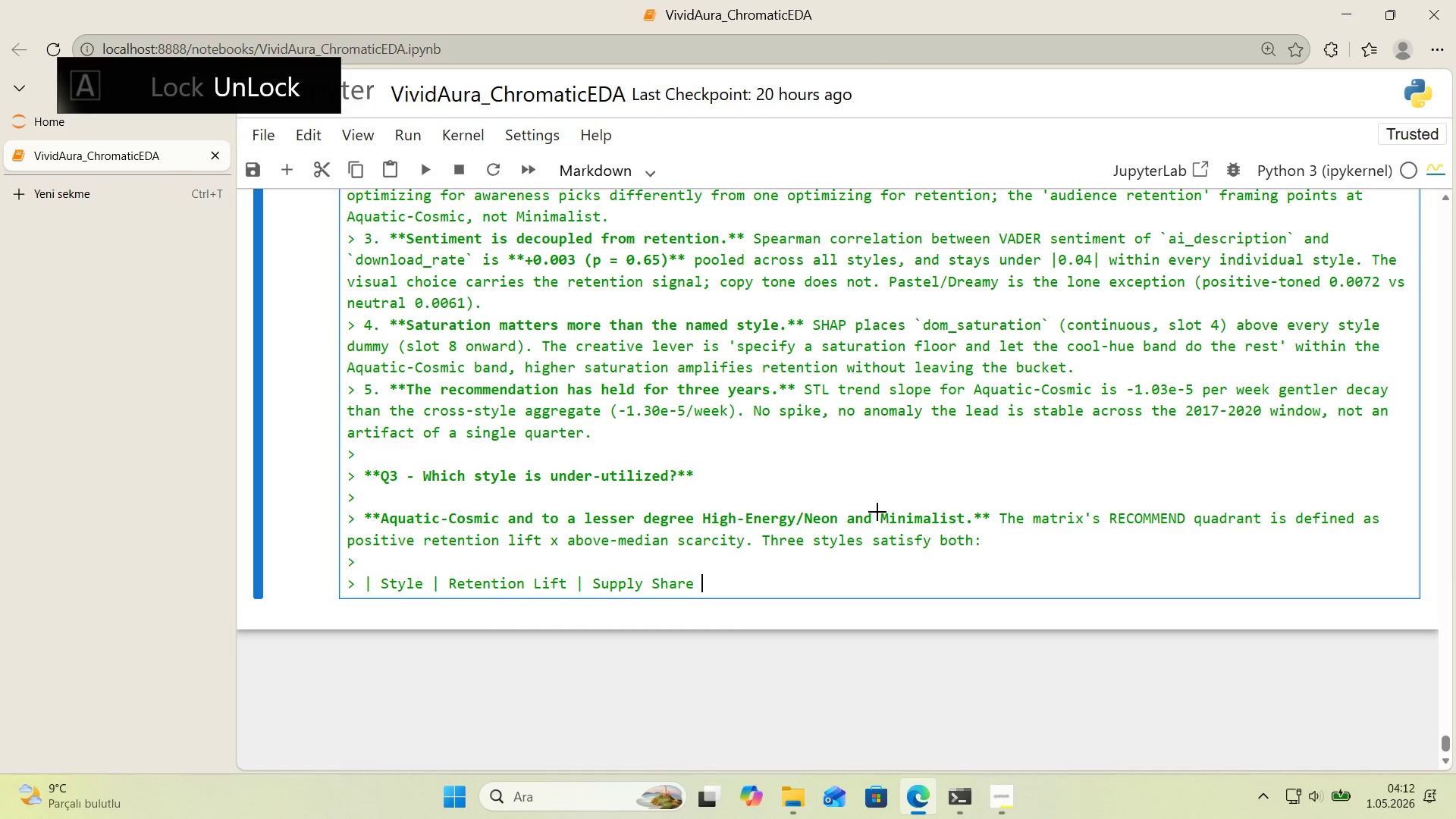 
key(Alt+Control+Minus)
 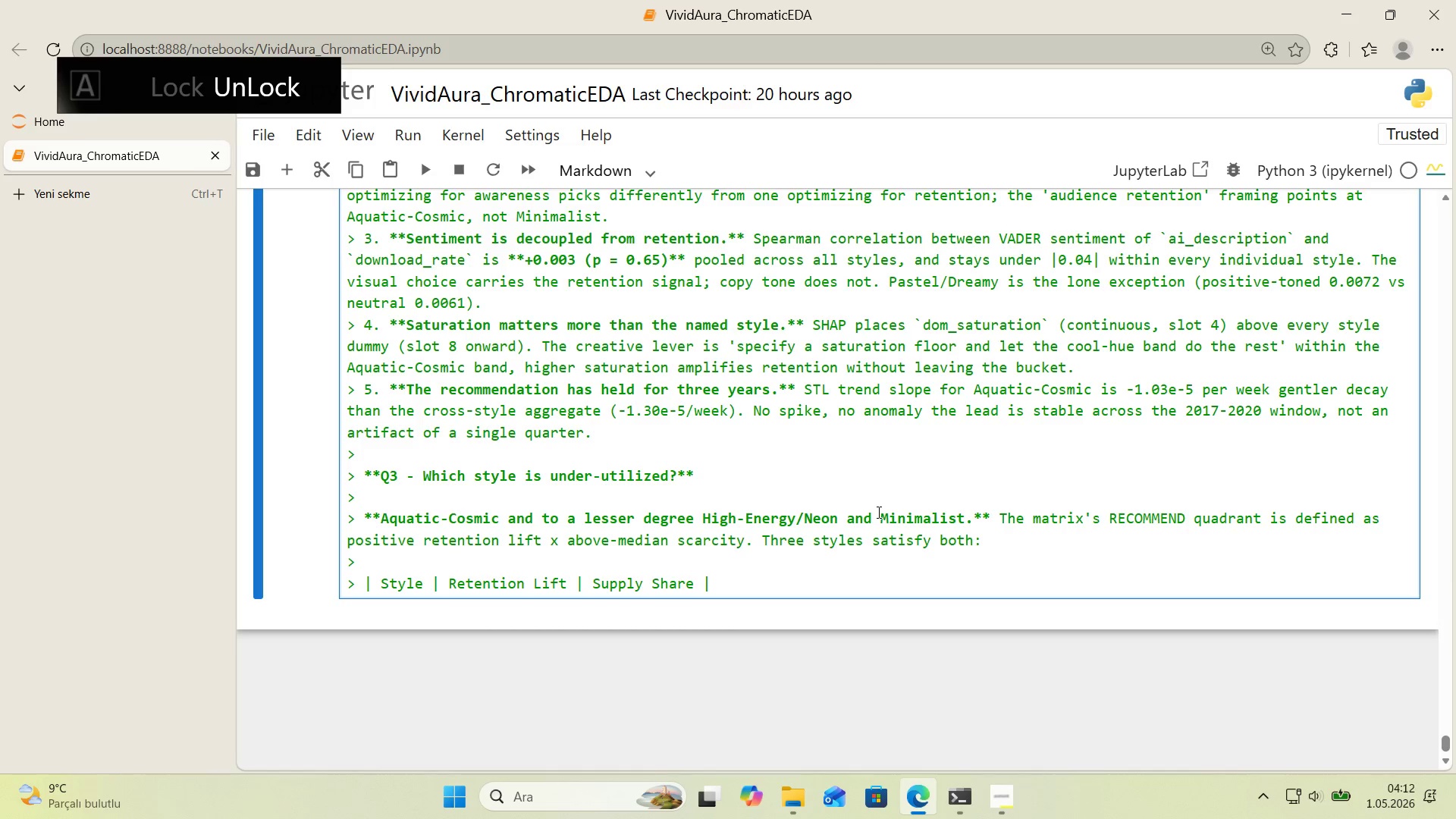 
type( Scarc'ty )
 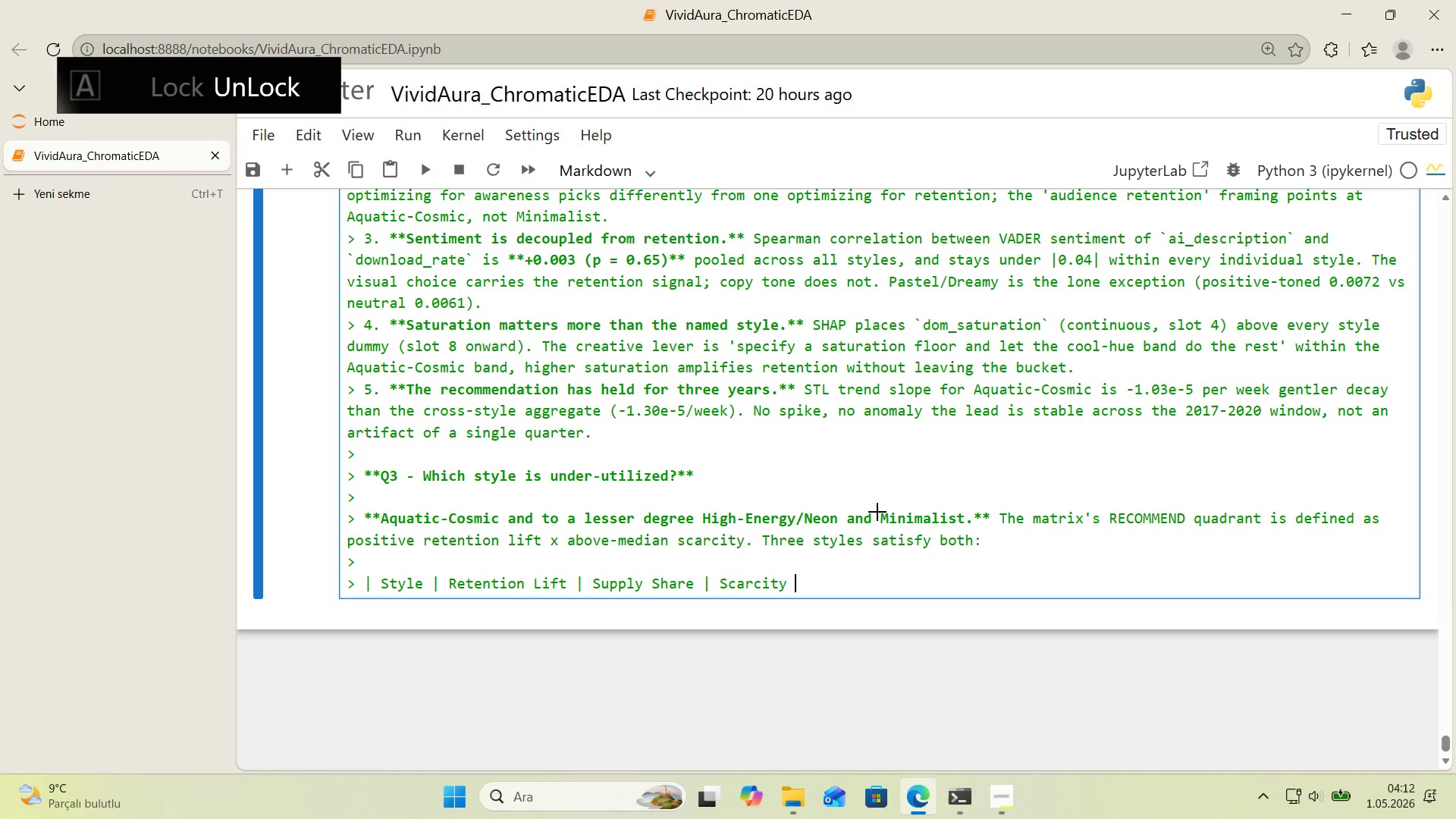 
key(Control+ControlLeft)
 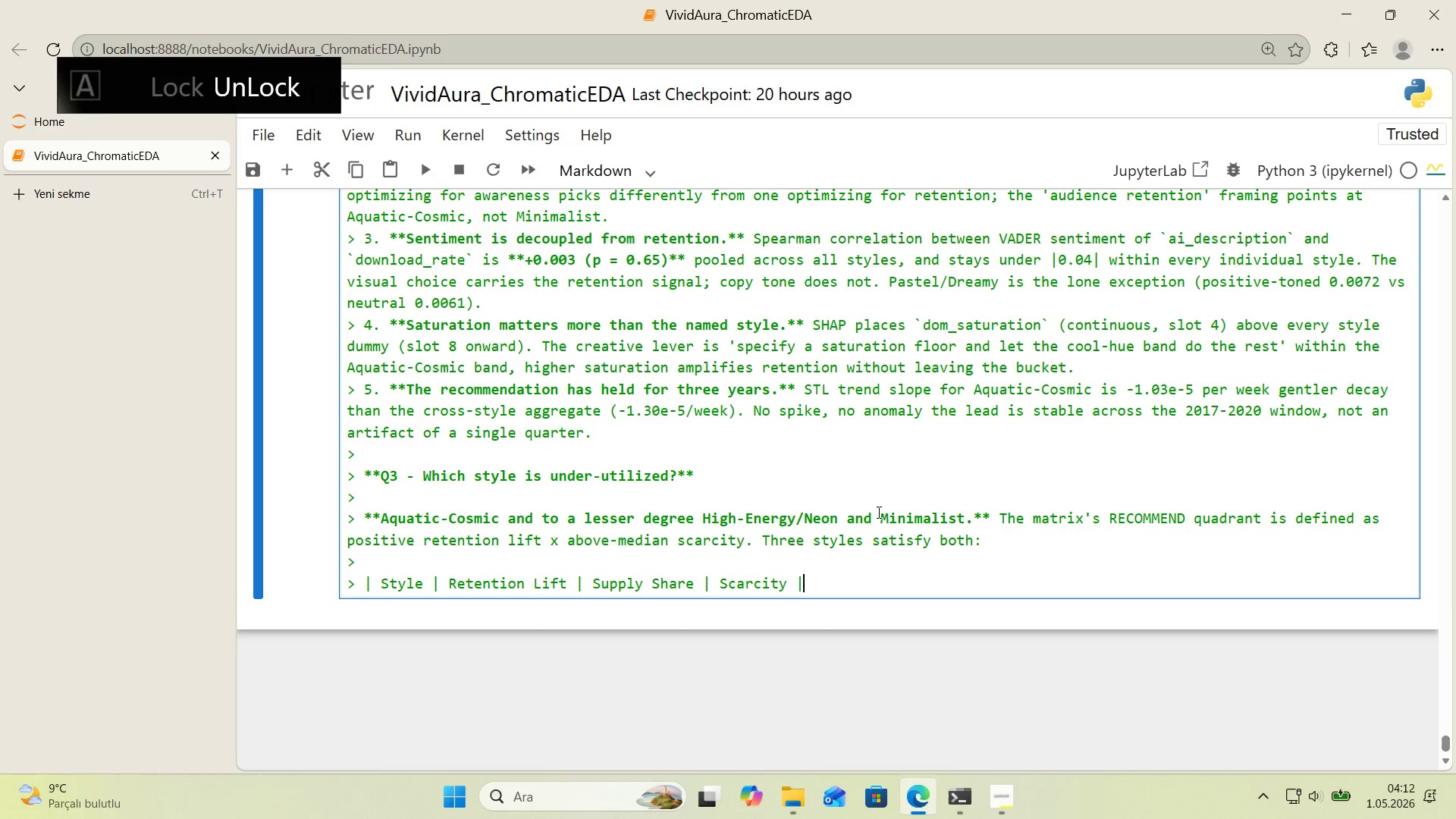 
key(Alt+Control+AltRight)
 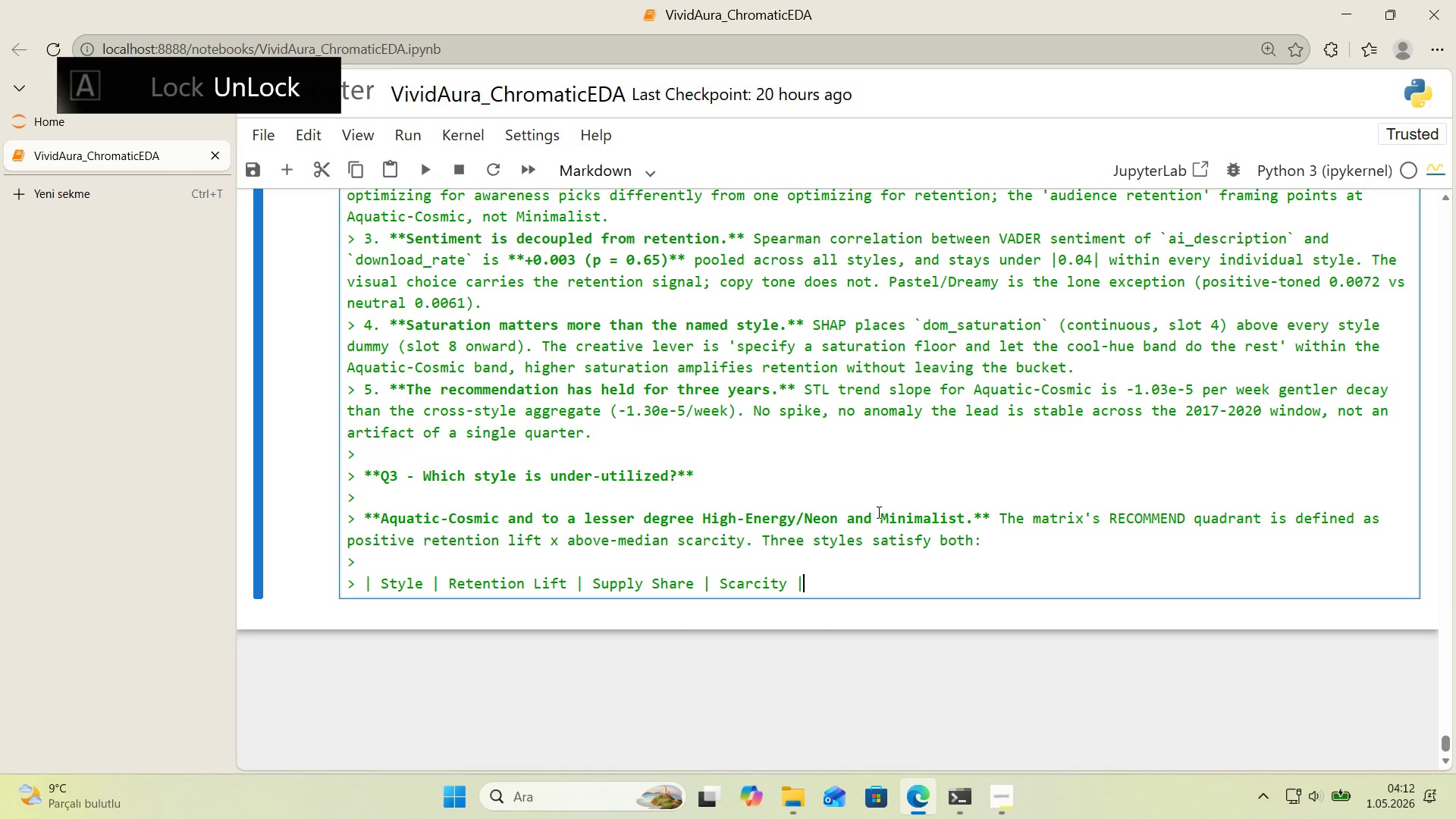 
key(Alt+Control+Minus)
 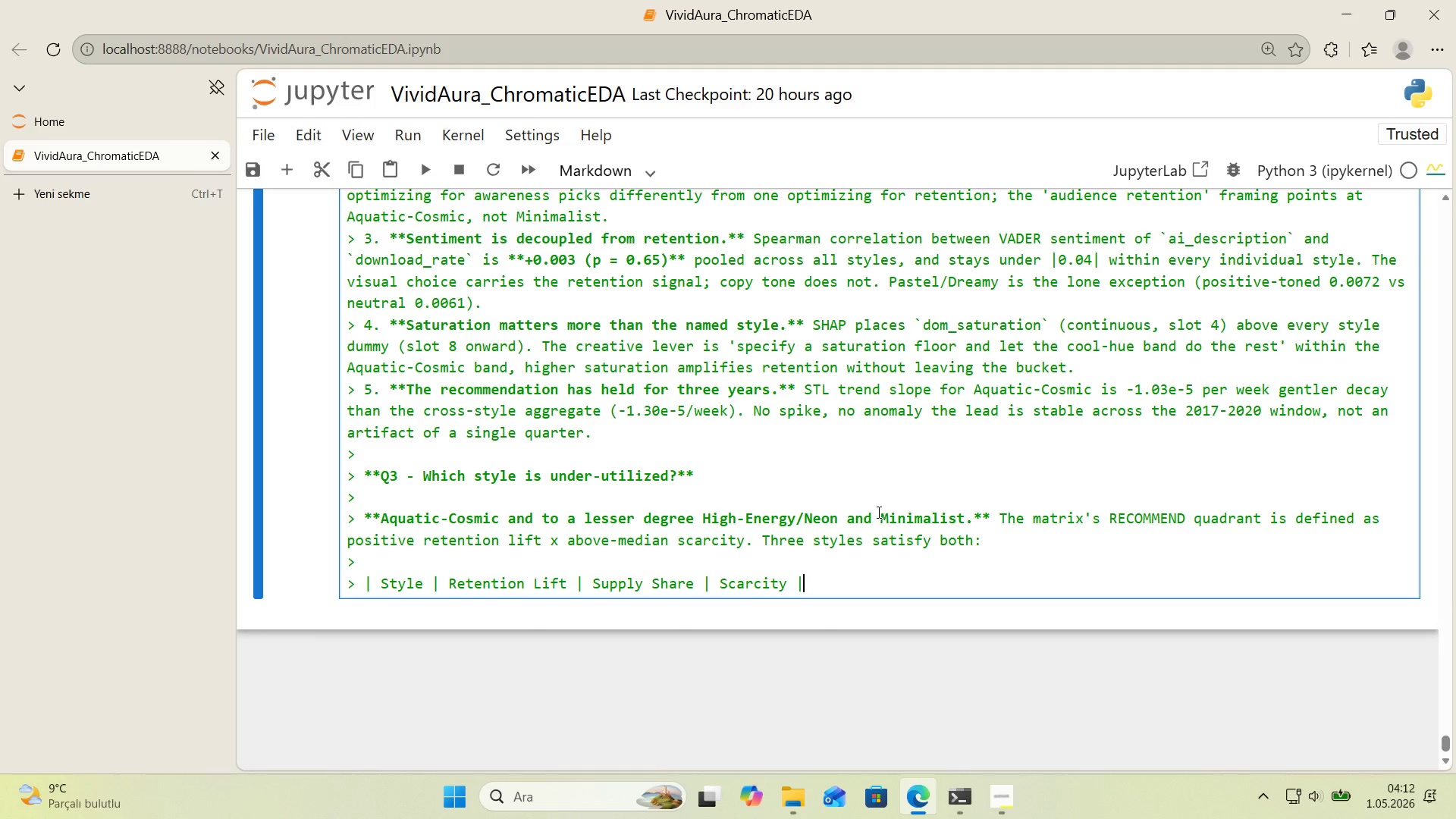 
type( Bucket S'ze )
 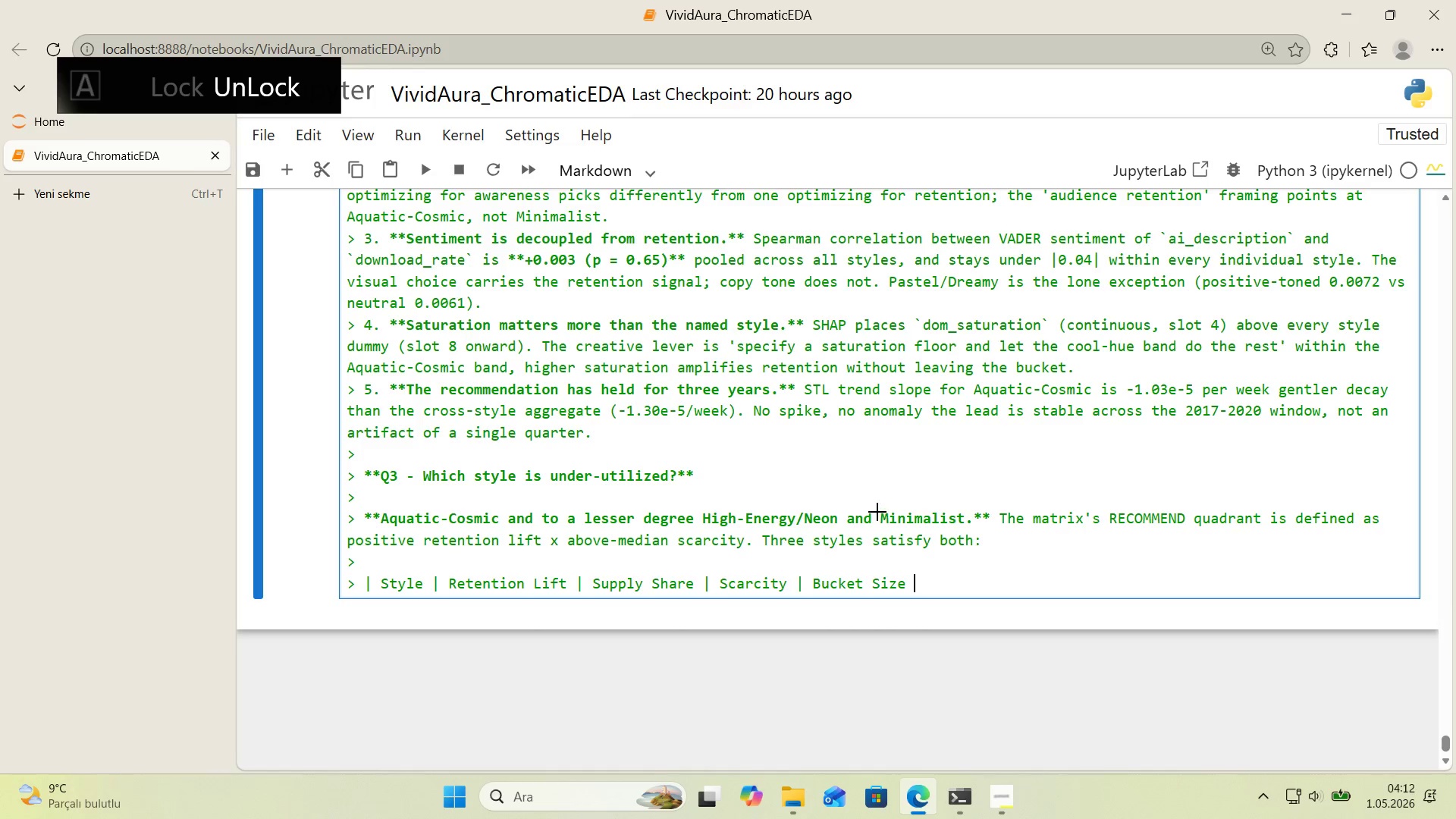 
key(Alt+Control+Minus)
 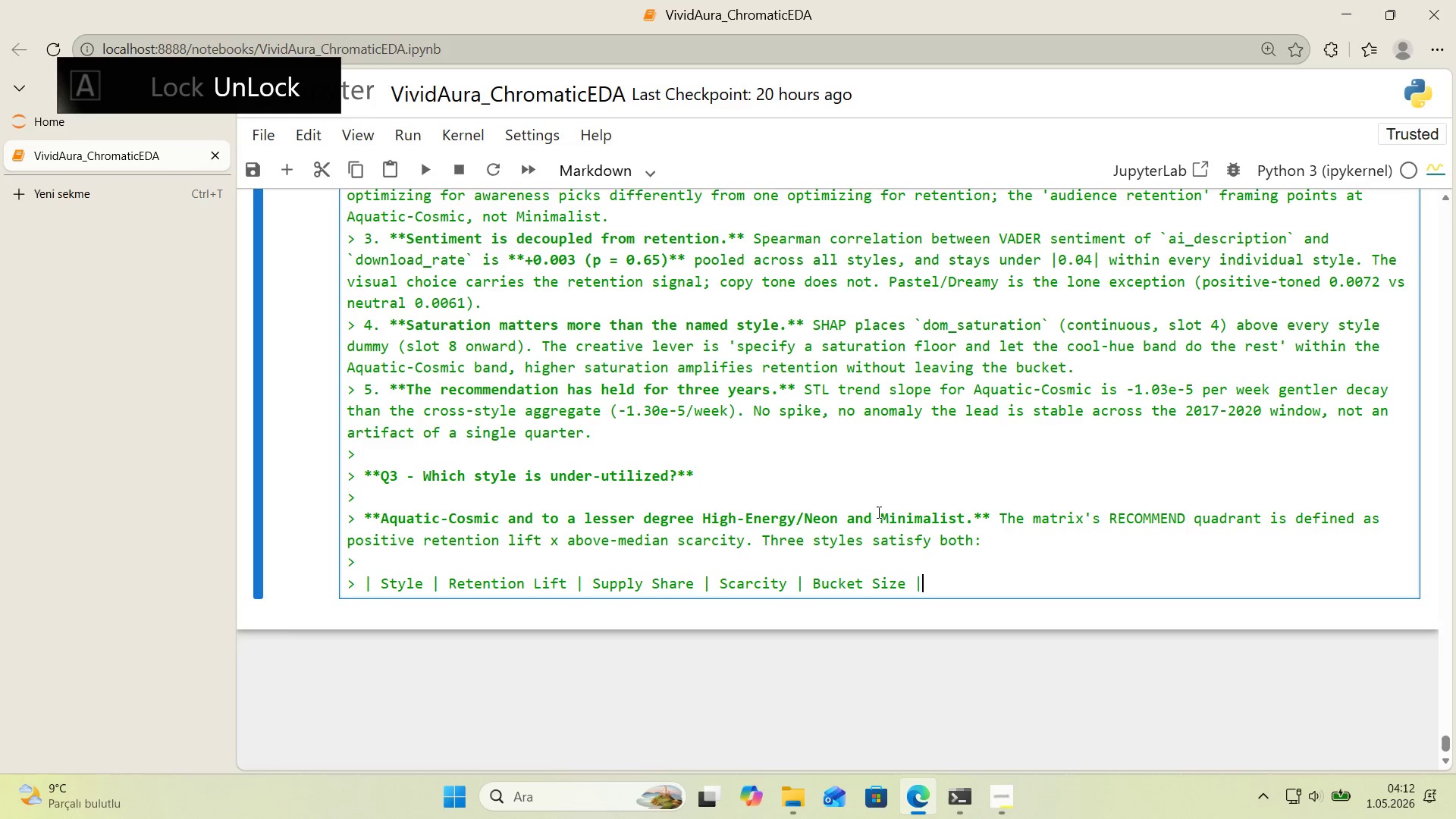 
key(Enter)
 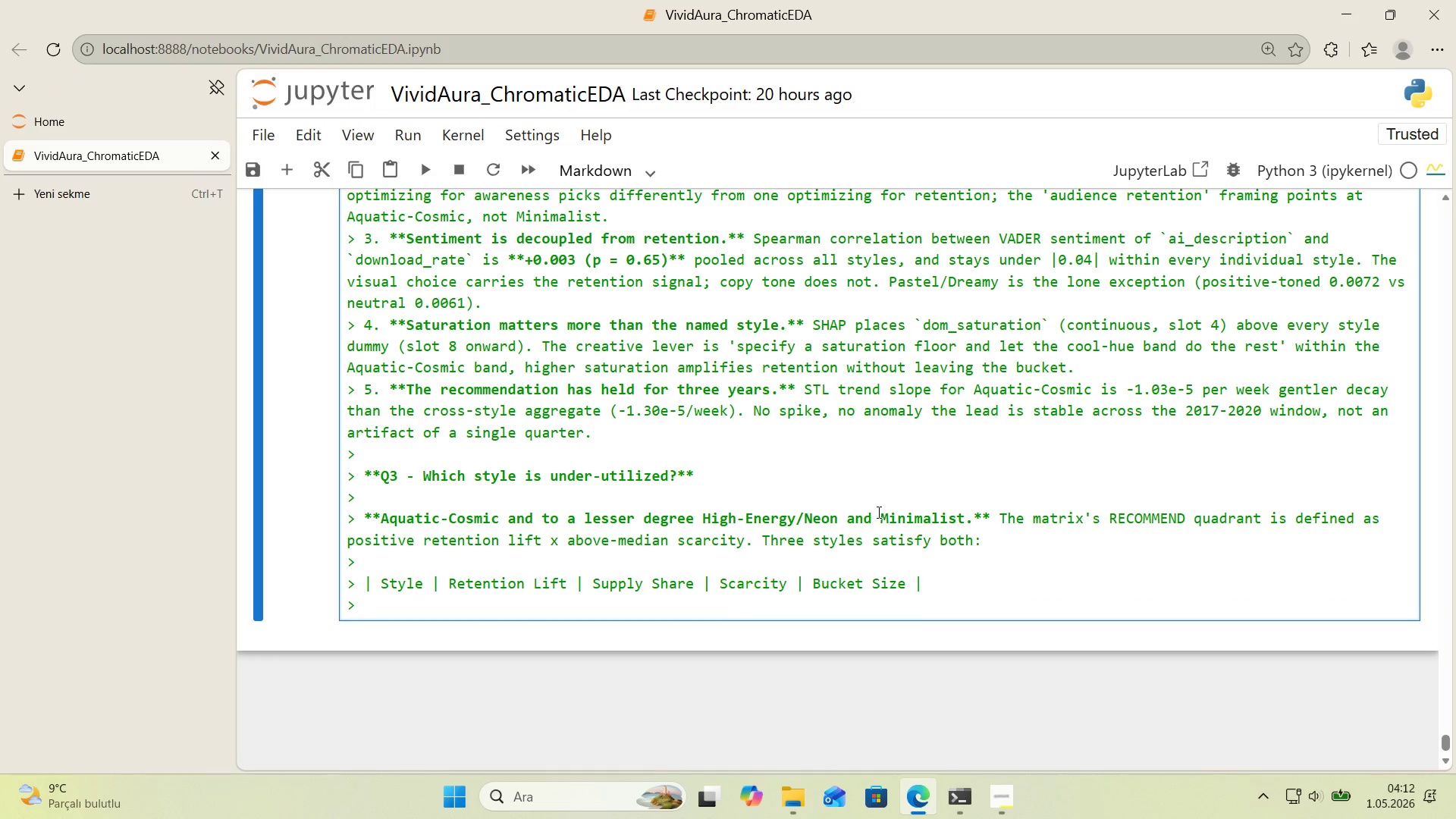 
key(Control+ControlLeft)
 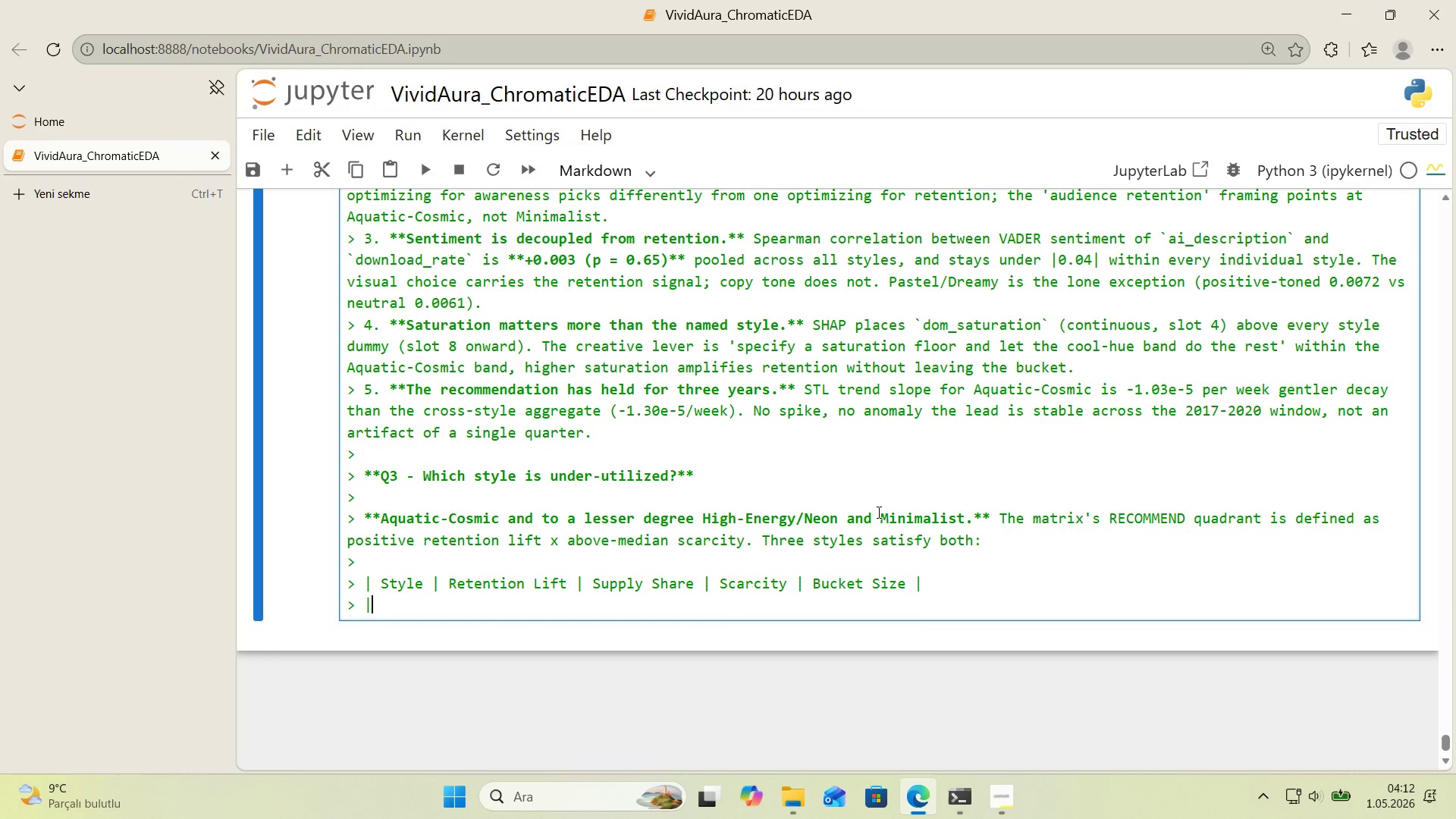 
key(Alt+Control+AltRight)
 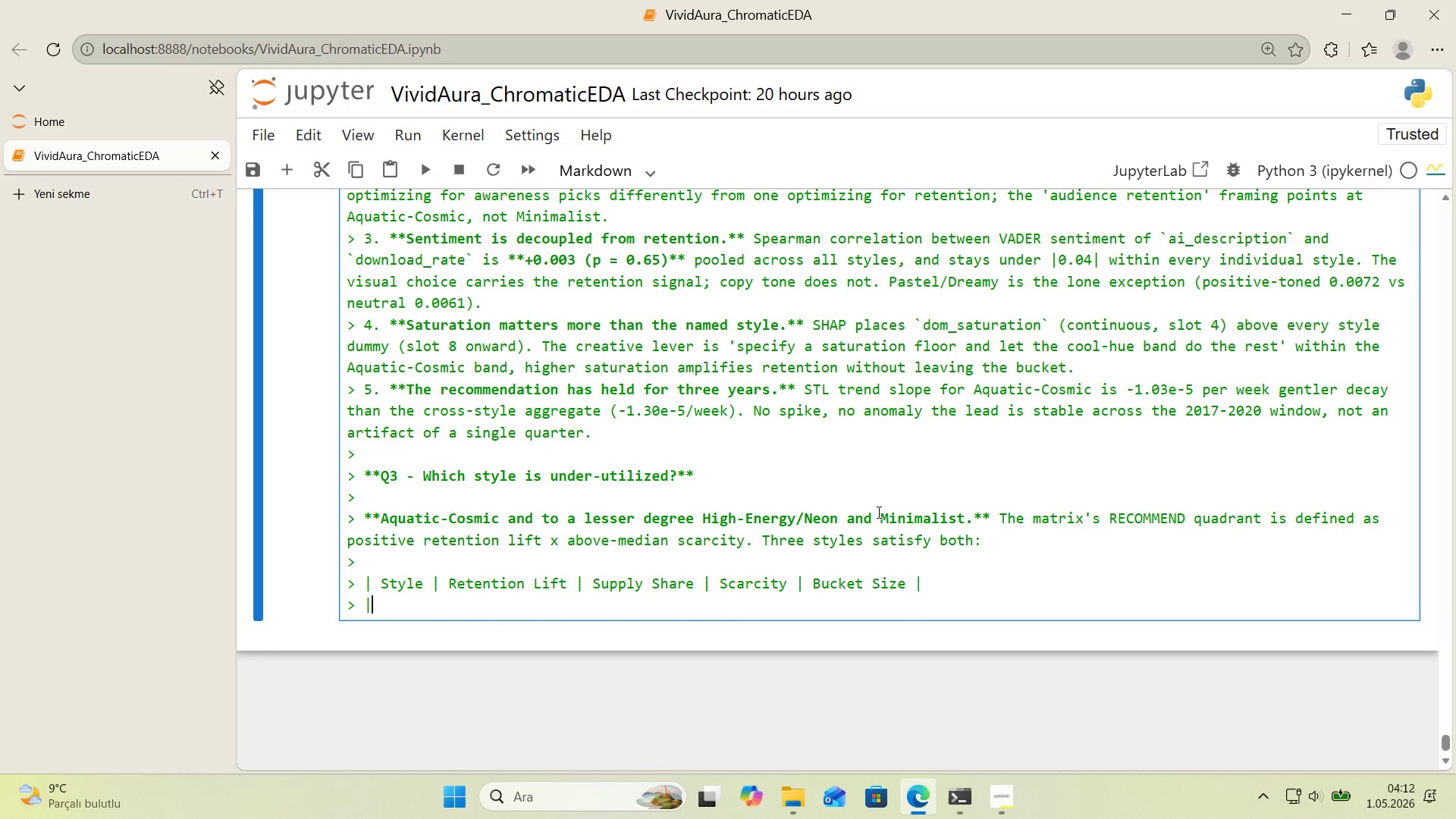 
key(Alt+Control+Minus)
 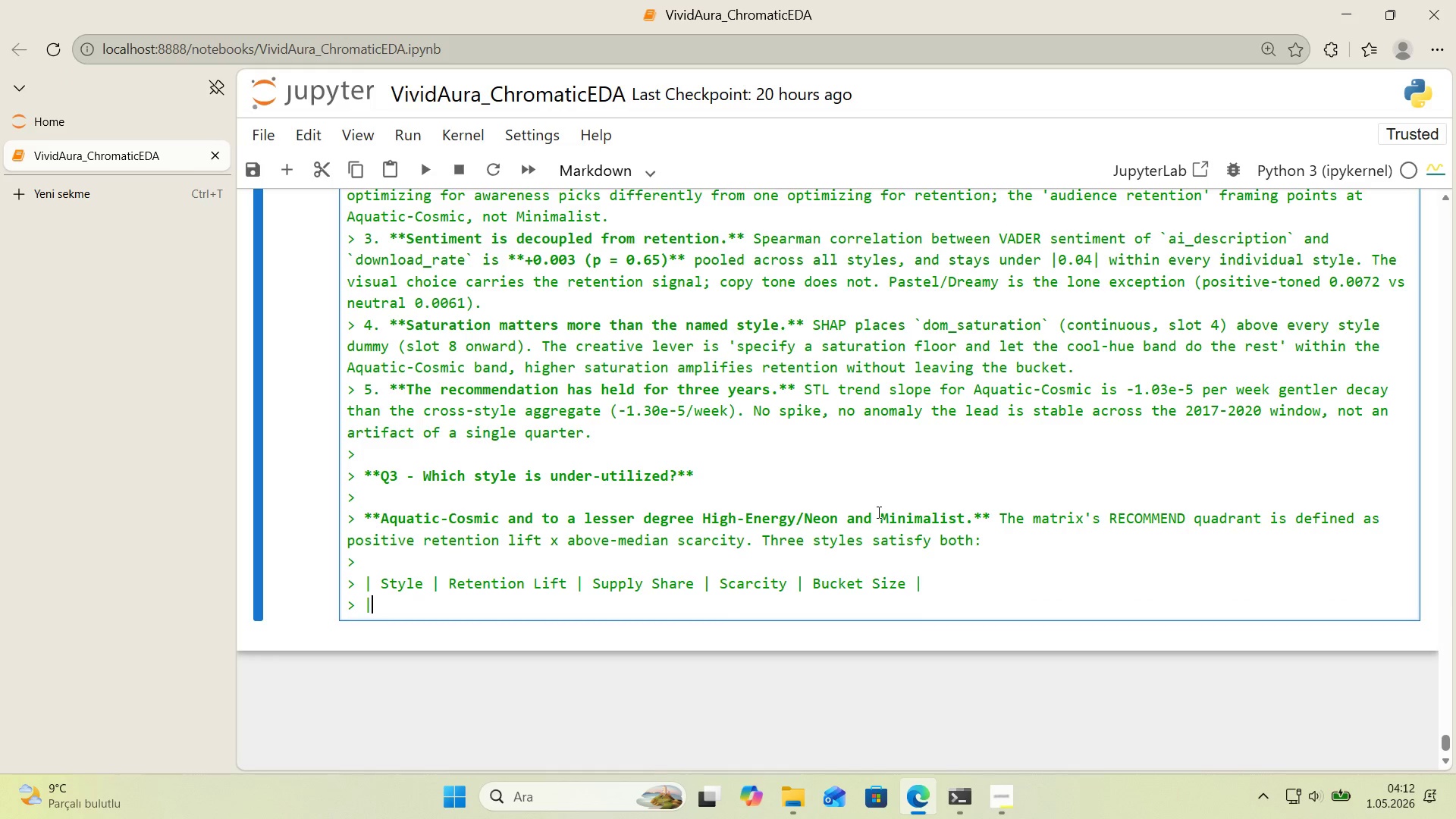 
key(Space)
 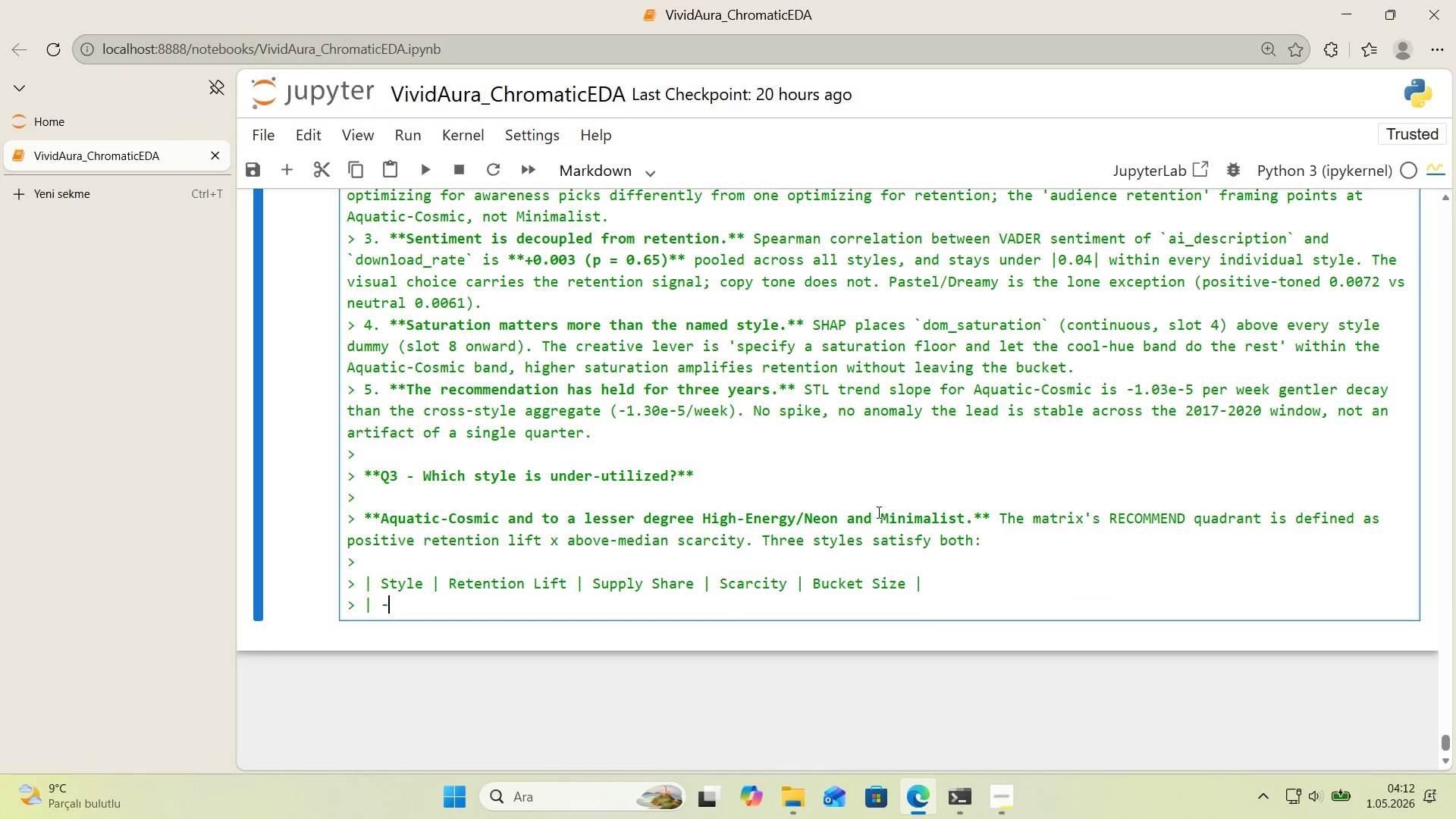 
key(NumpadSubtract)
 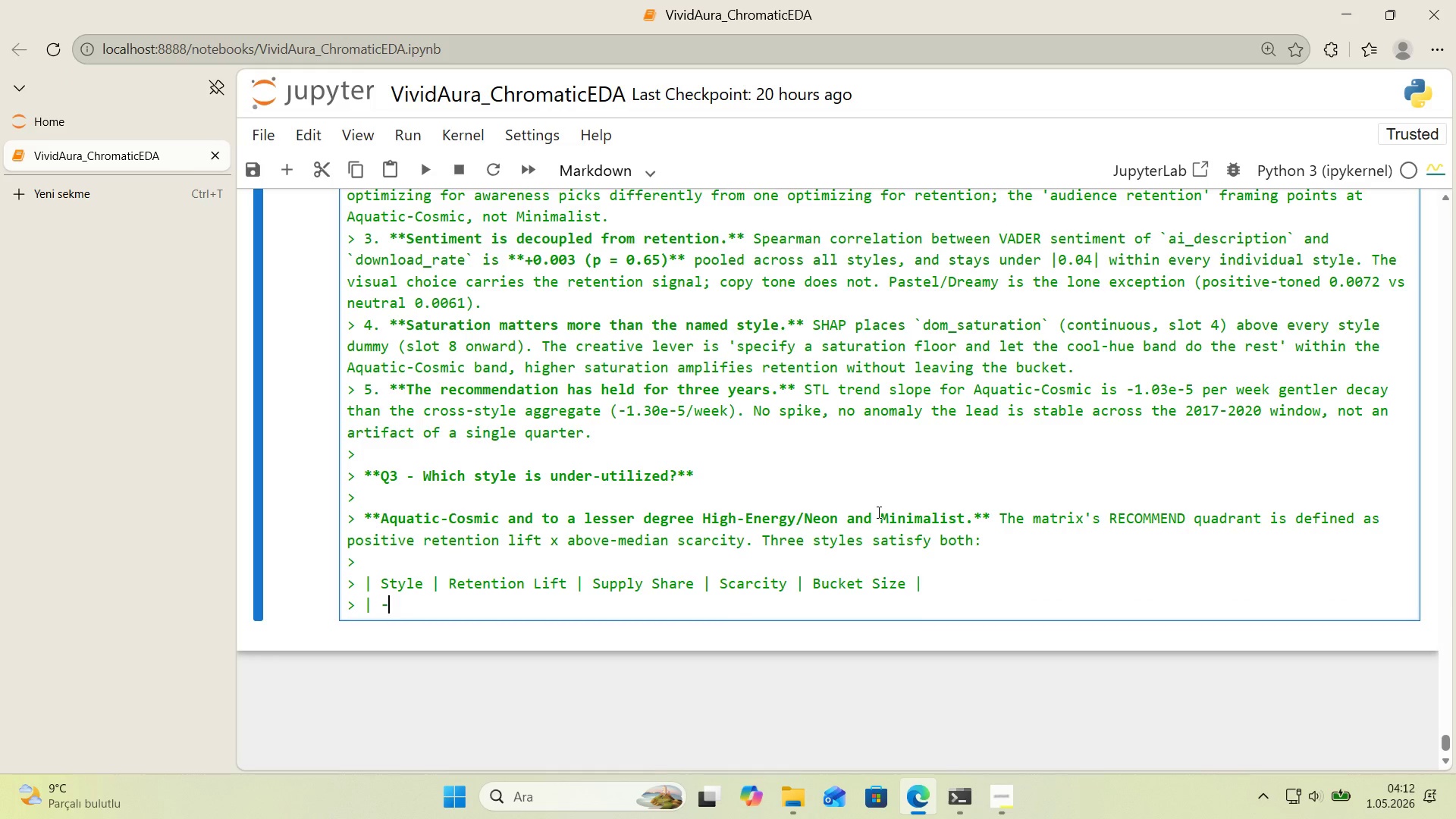 
key(NumpadSubtract)
 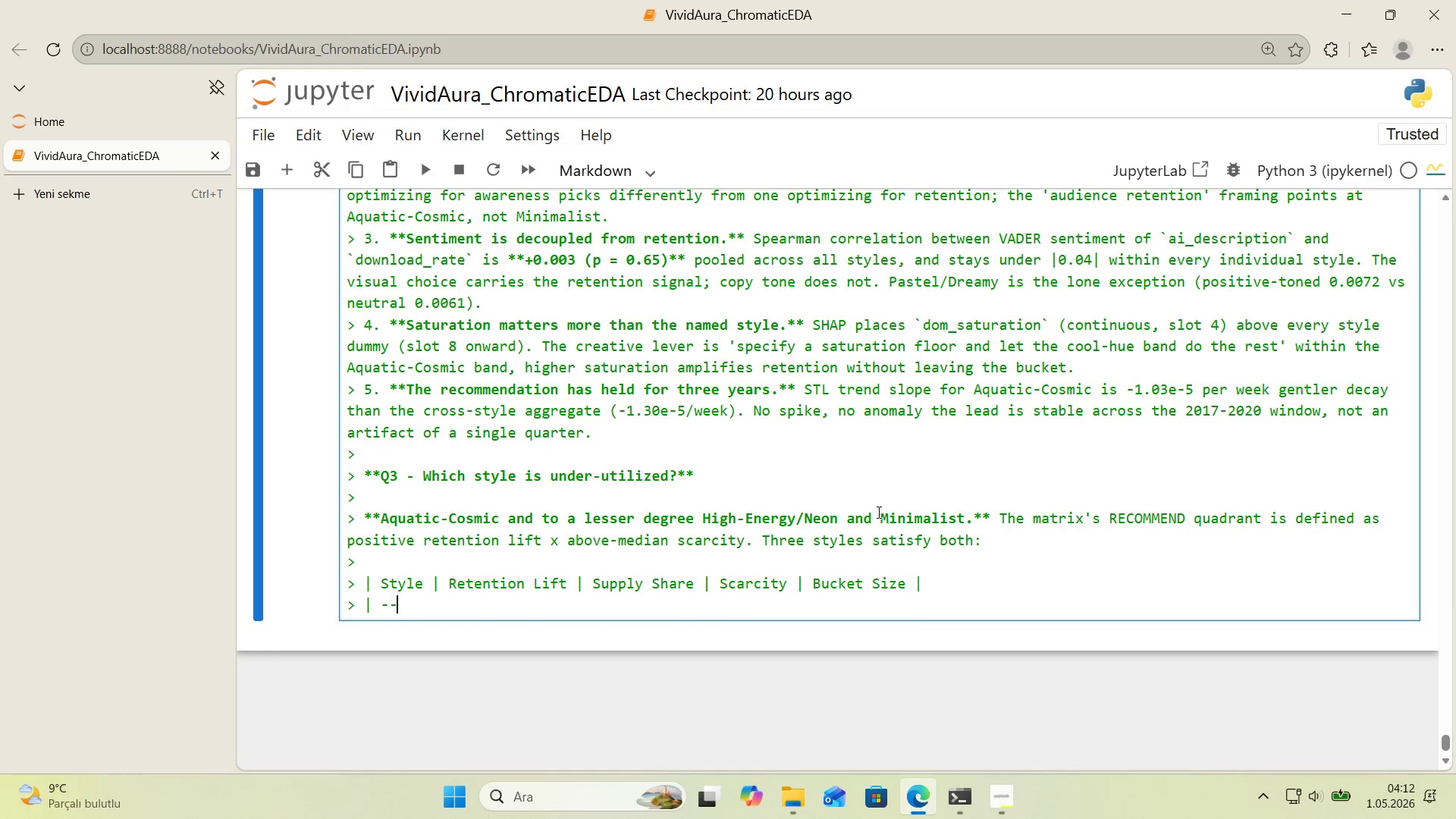 
key(NumpadSubtract)
 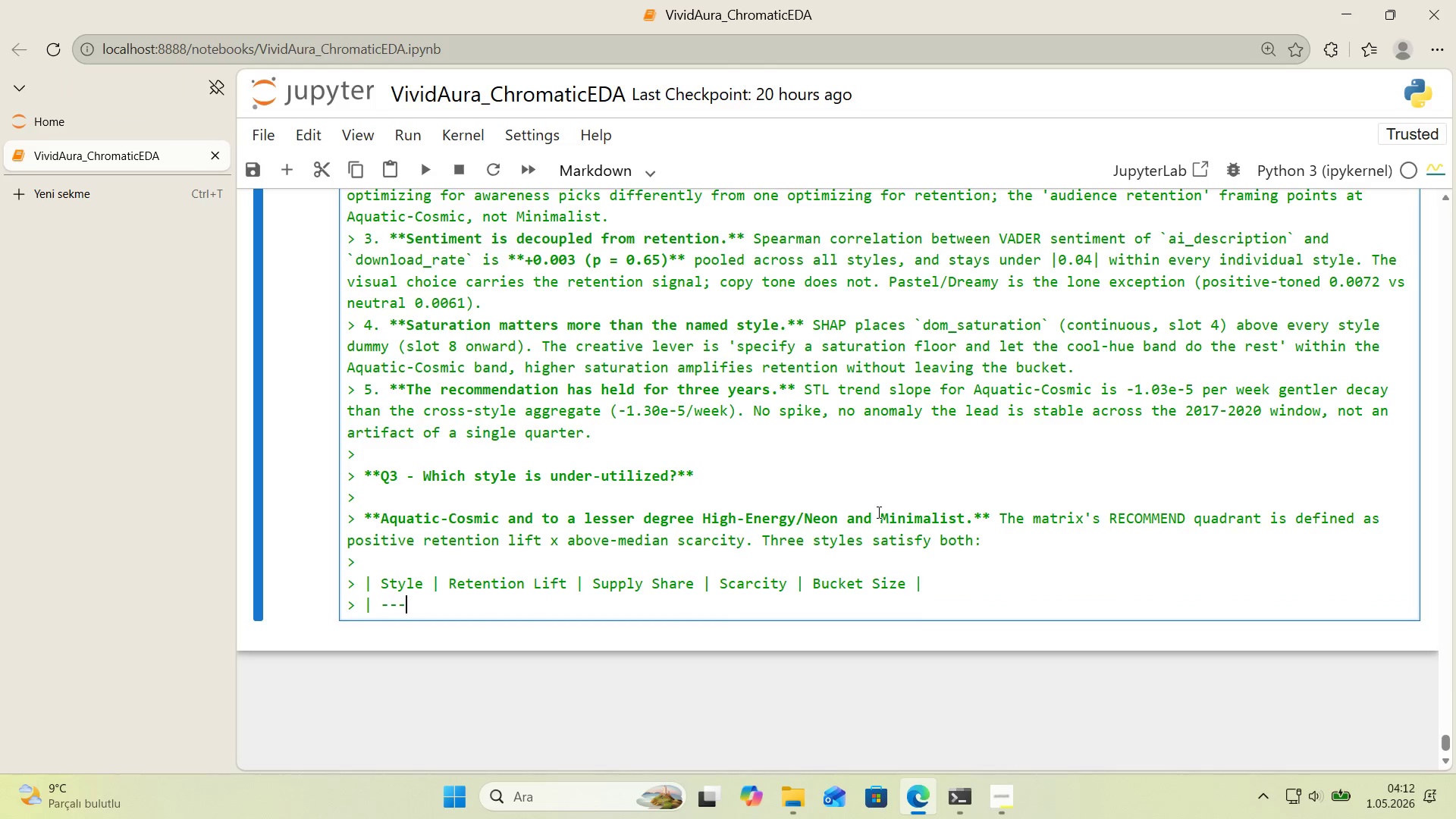 
key(NumpadSubtract)
 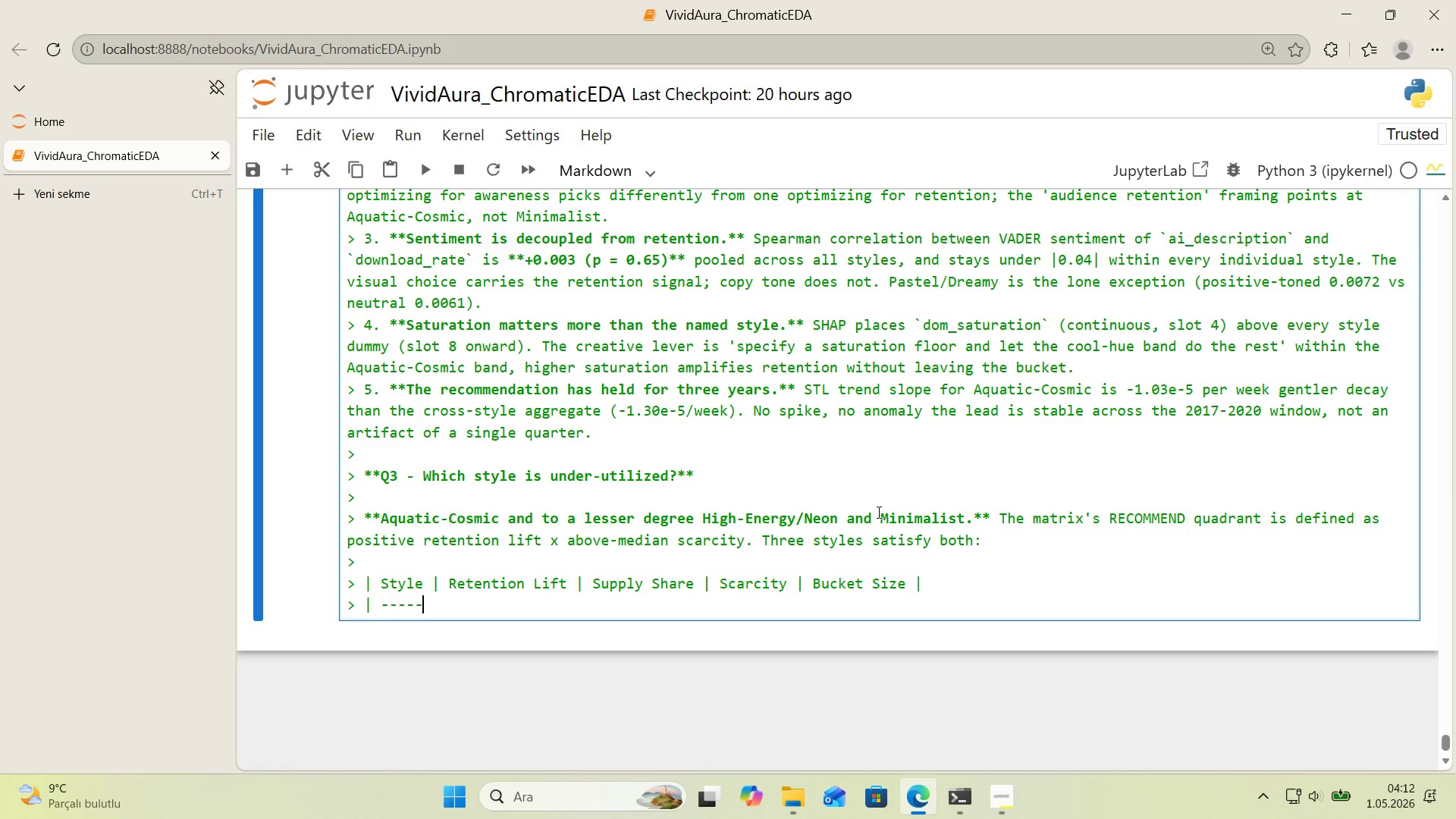 
key(NumpadSubtract)
 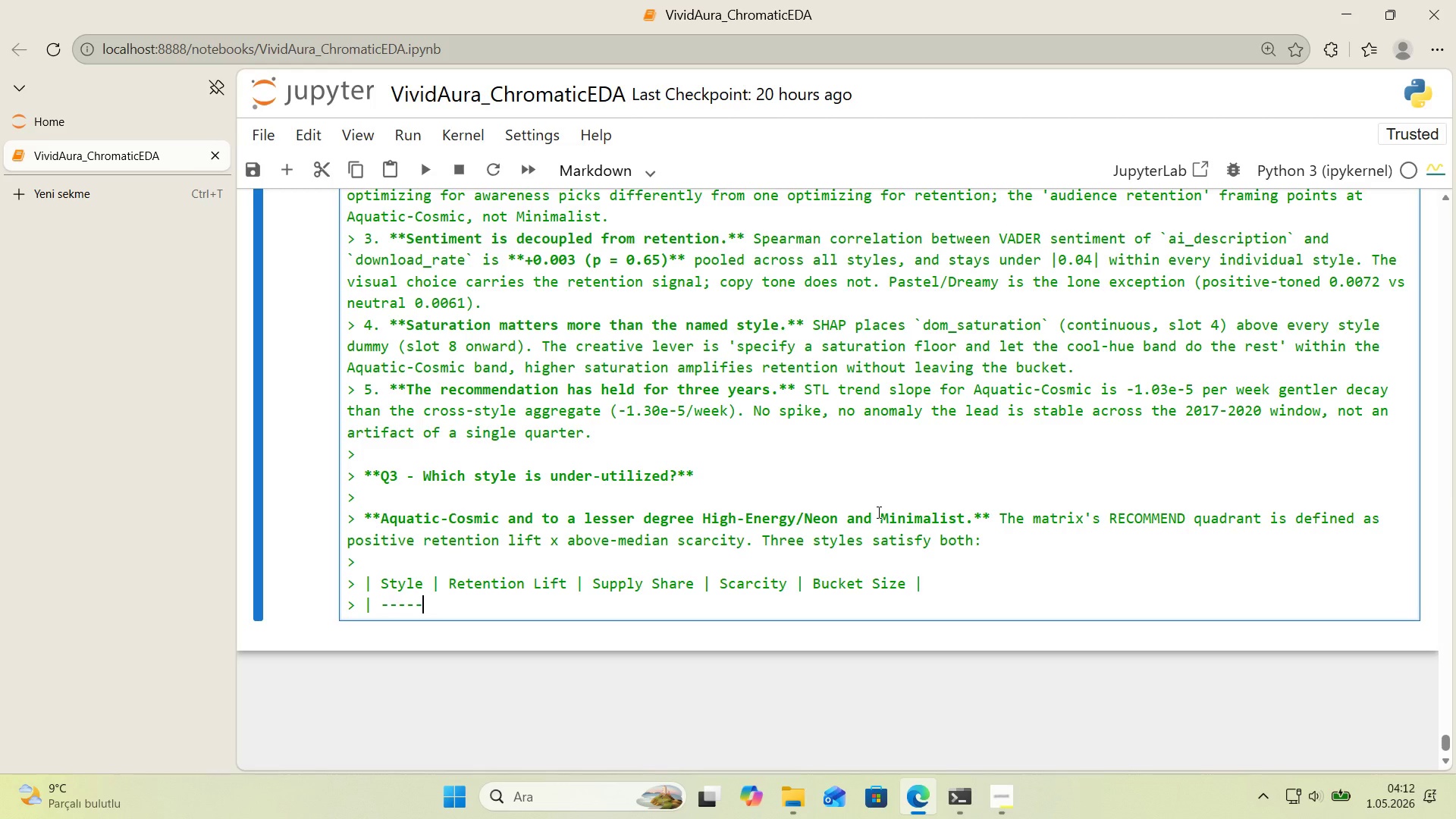 
key(NumpadSubtract)
 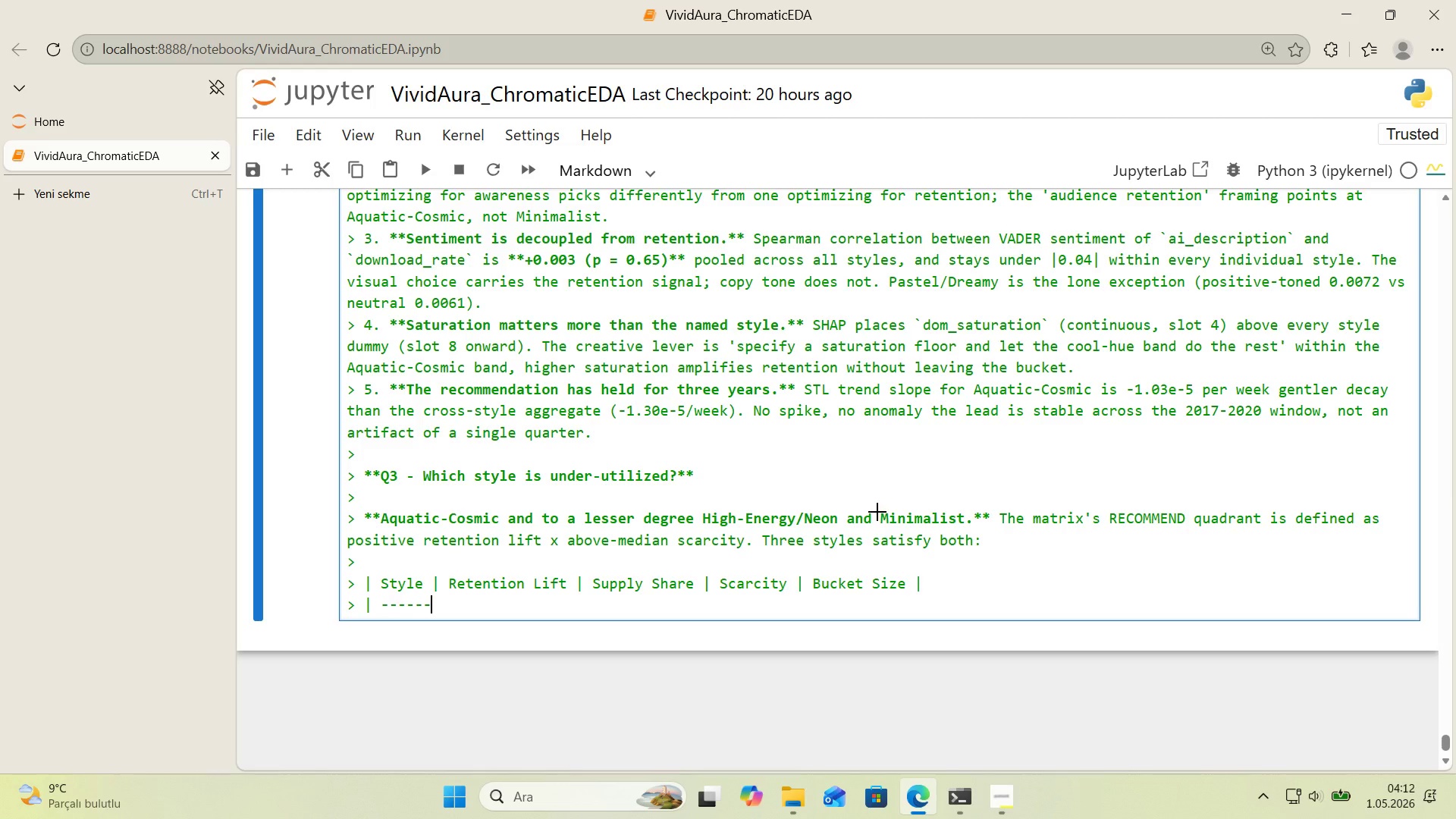 
key(Alt+Control+Minus)
 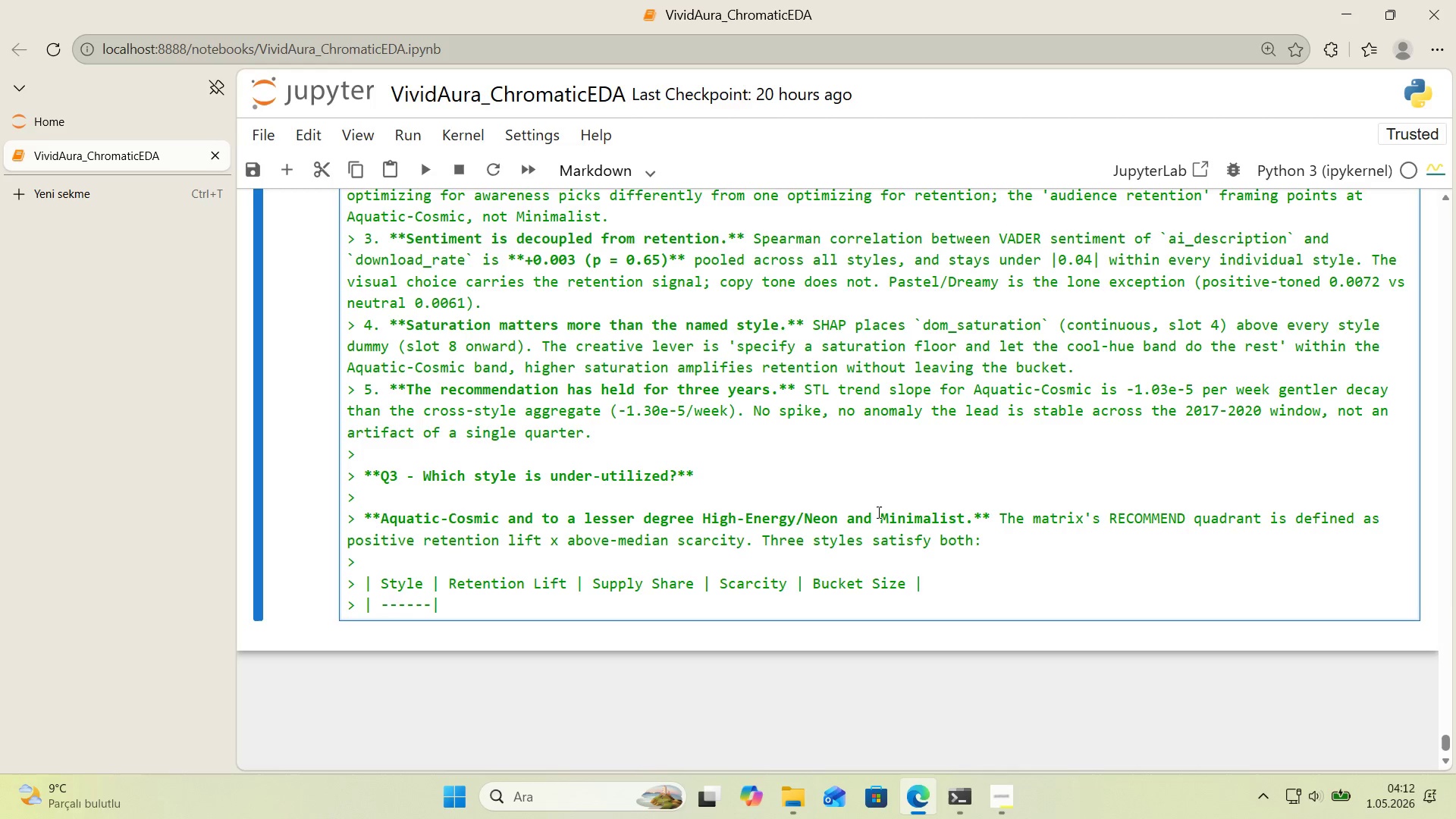 
key(NumpadSubtract)
 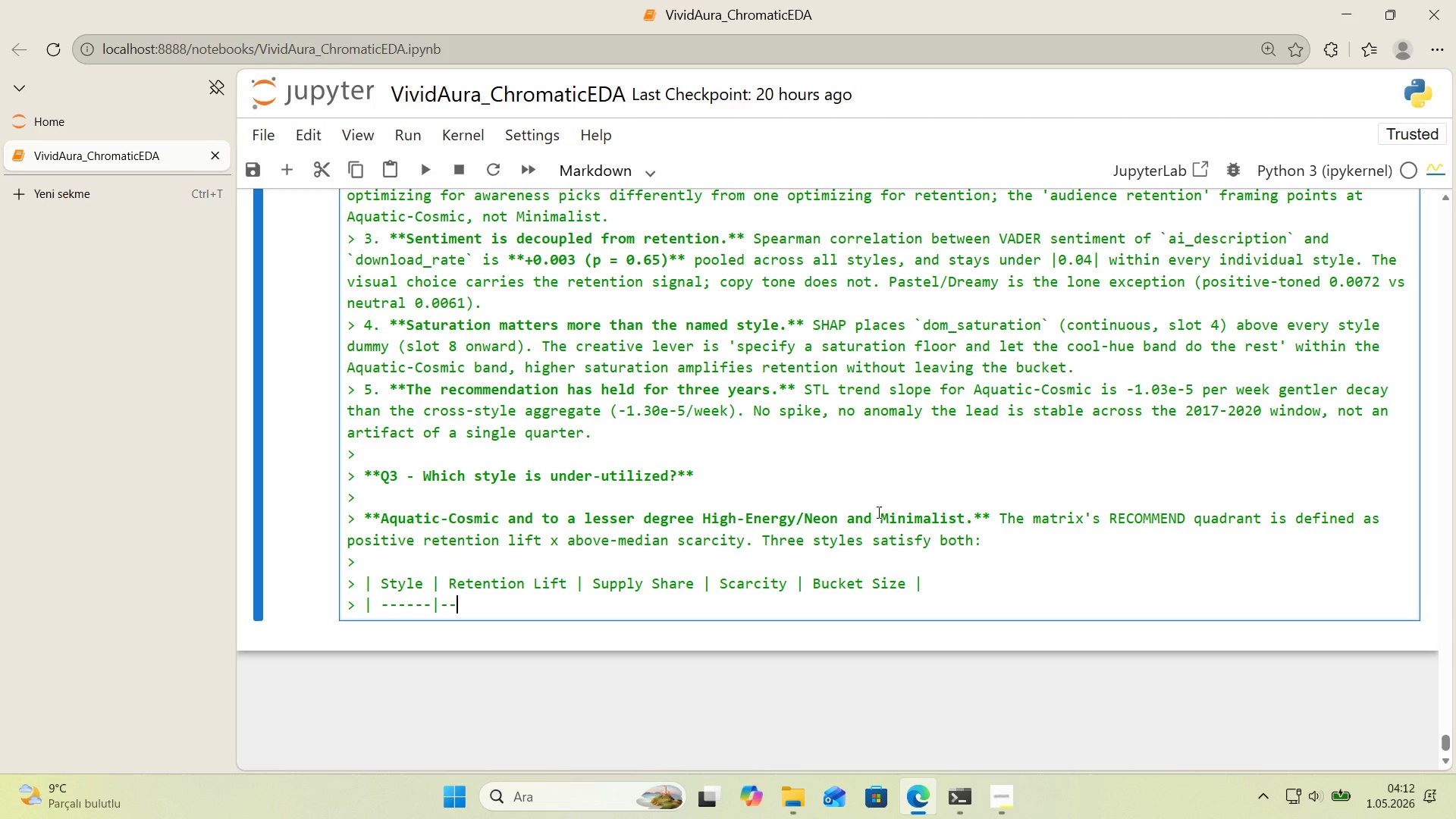 
key(NumpadSubtract)
 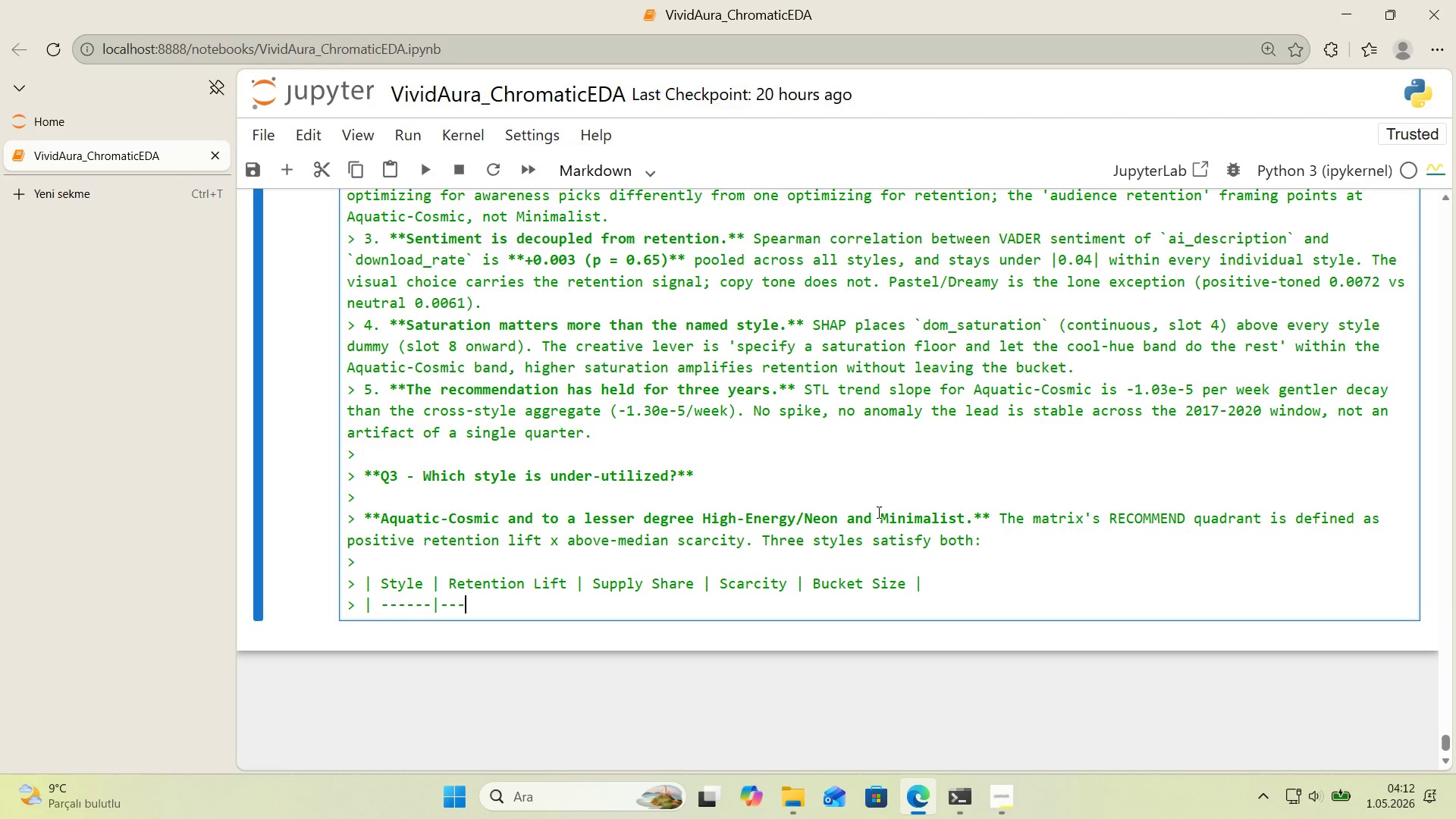 
key(NumpadSubtract)
 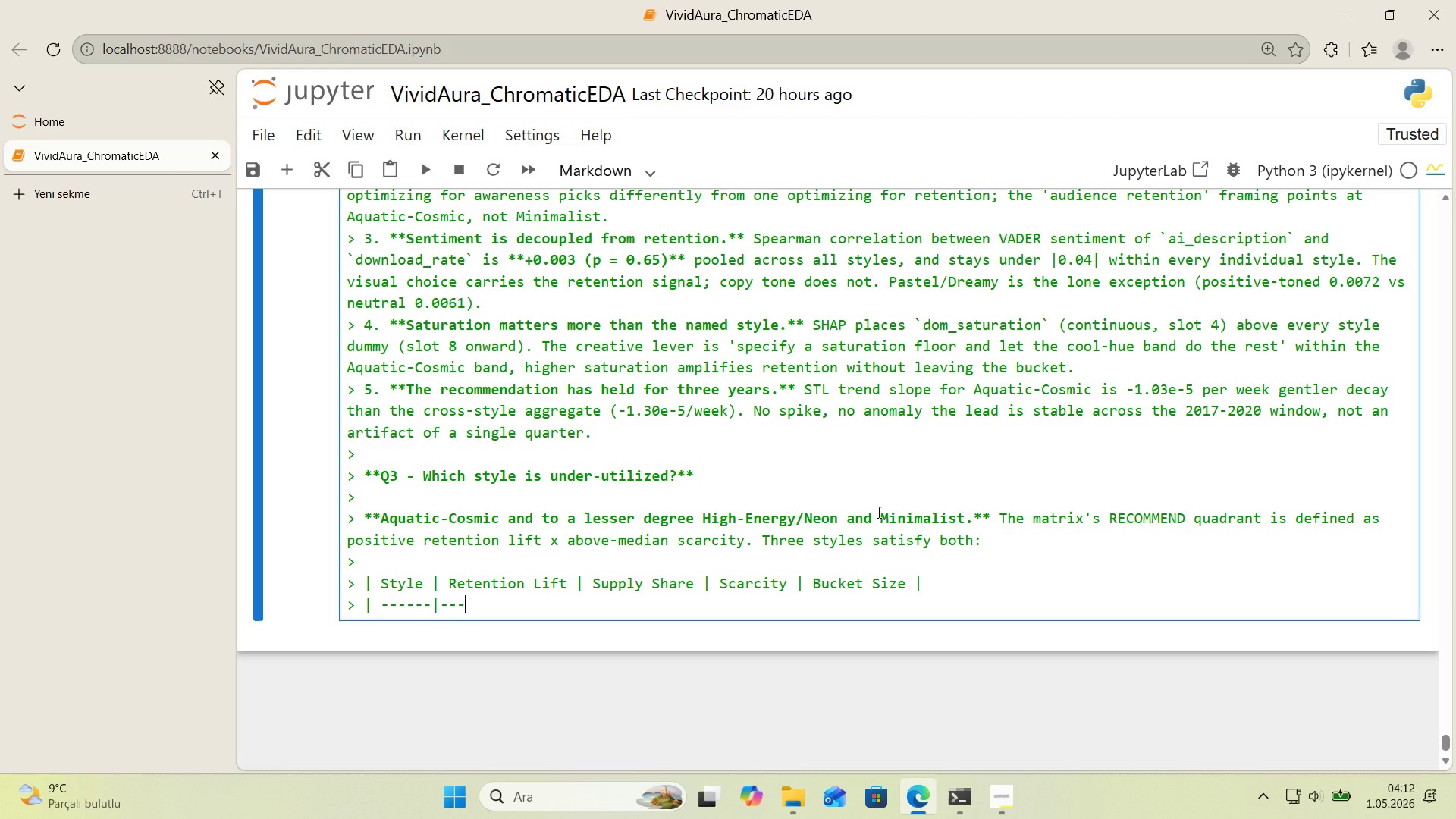 
key(ArrowLeft)
 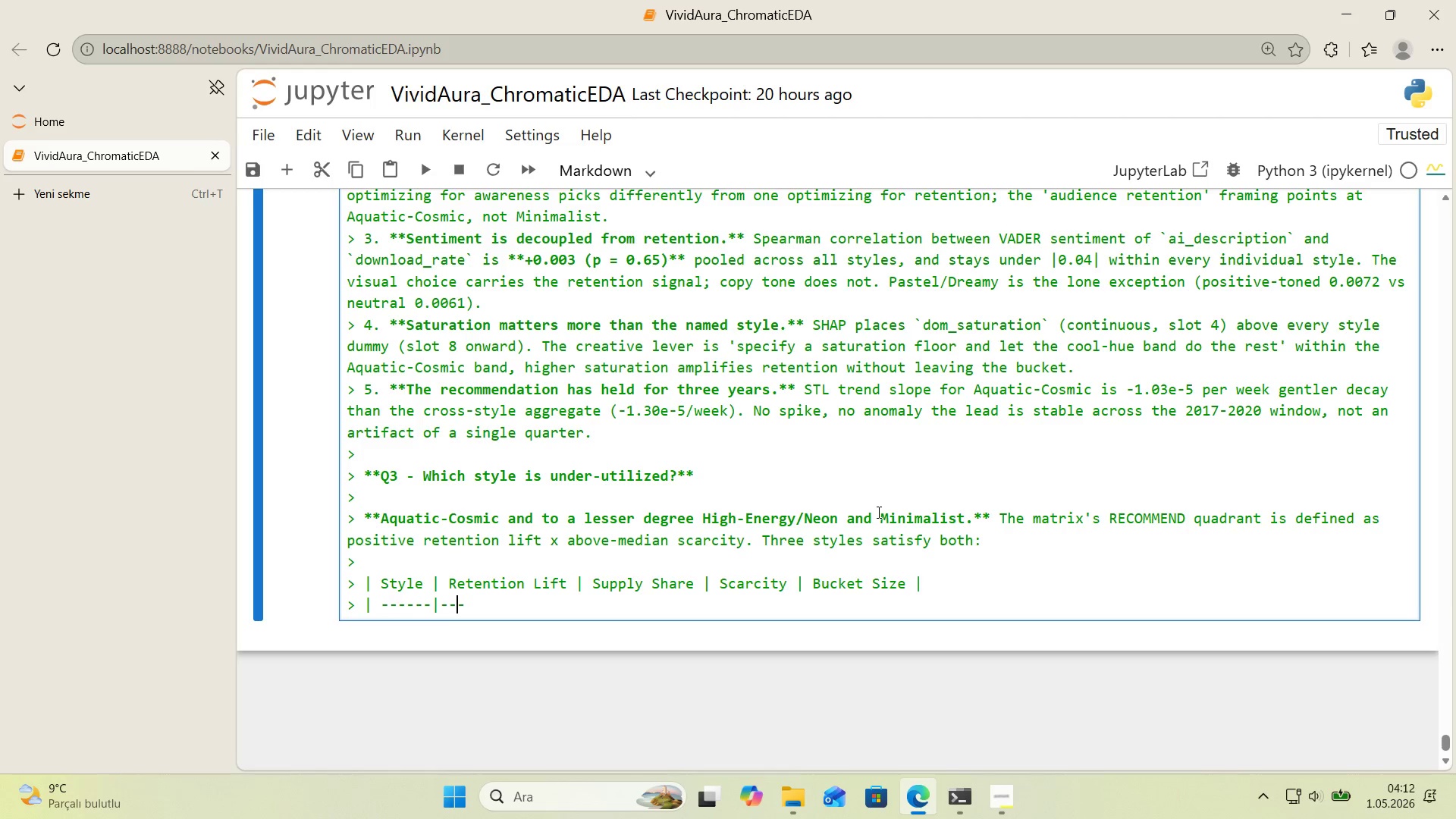 
key(ArrowLeft)
 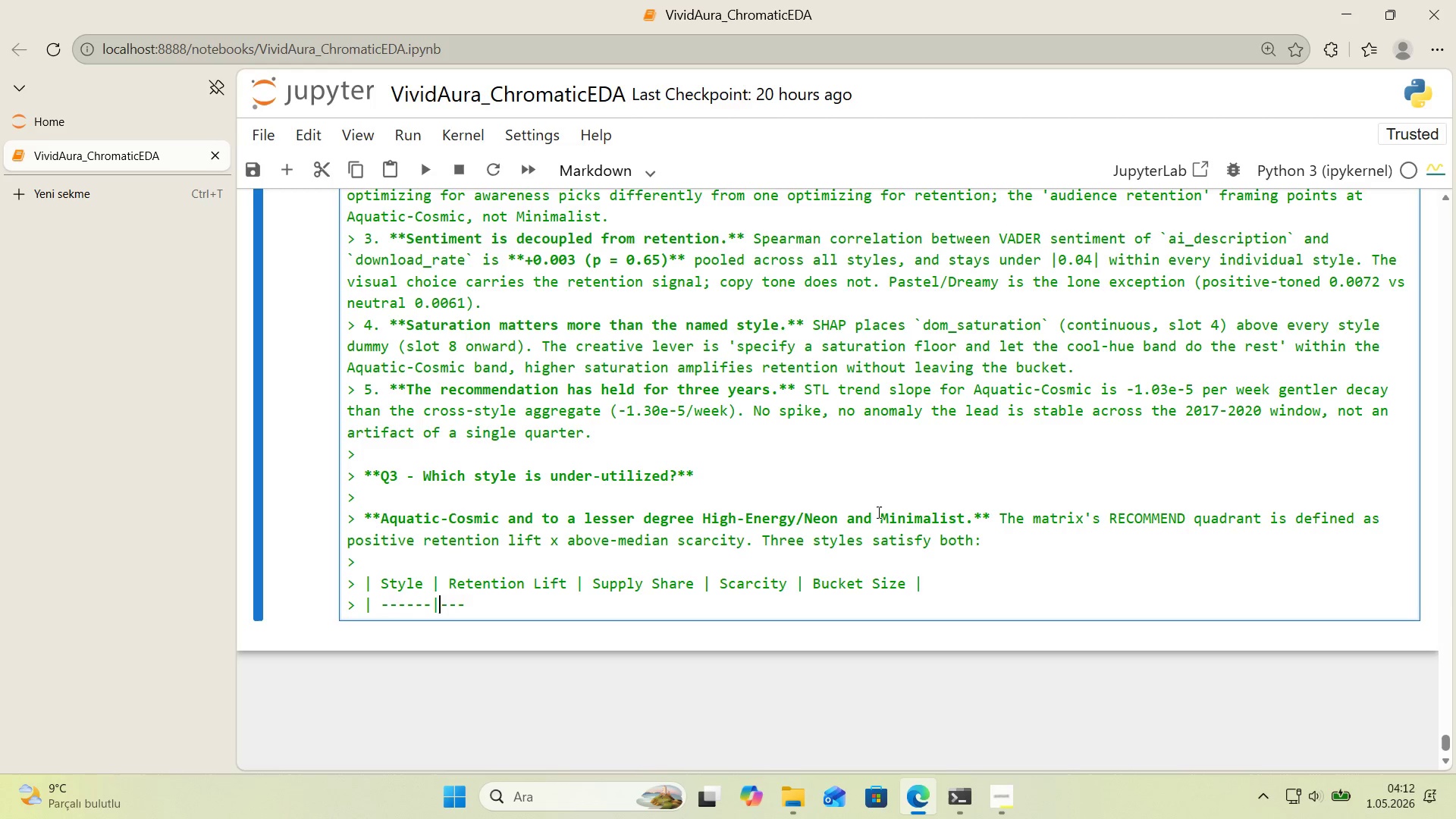 
key(ArrowLeft)
 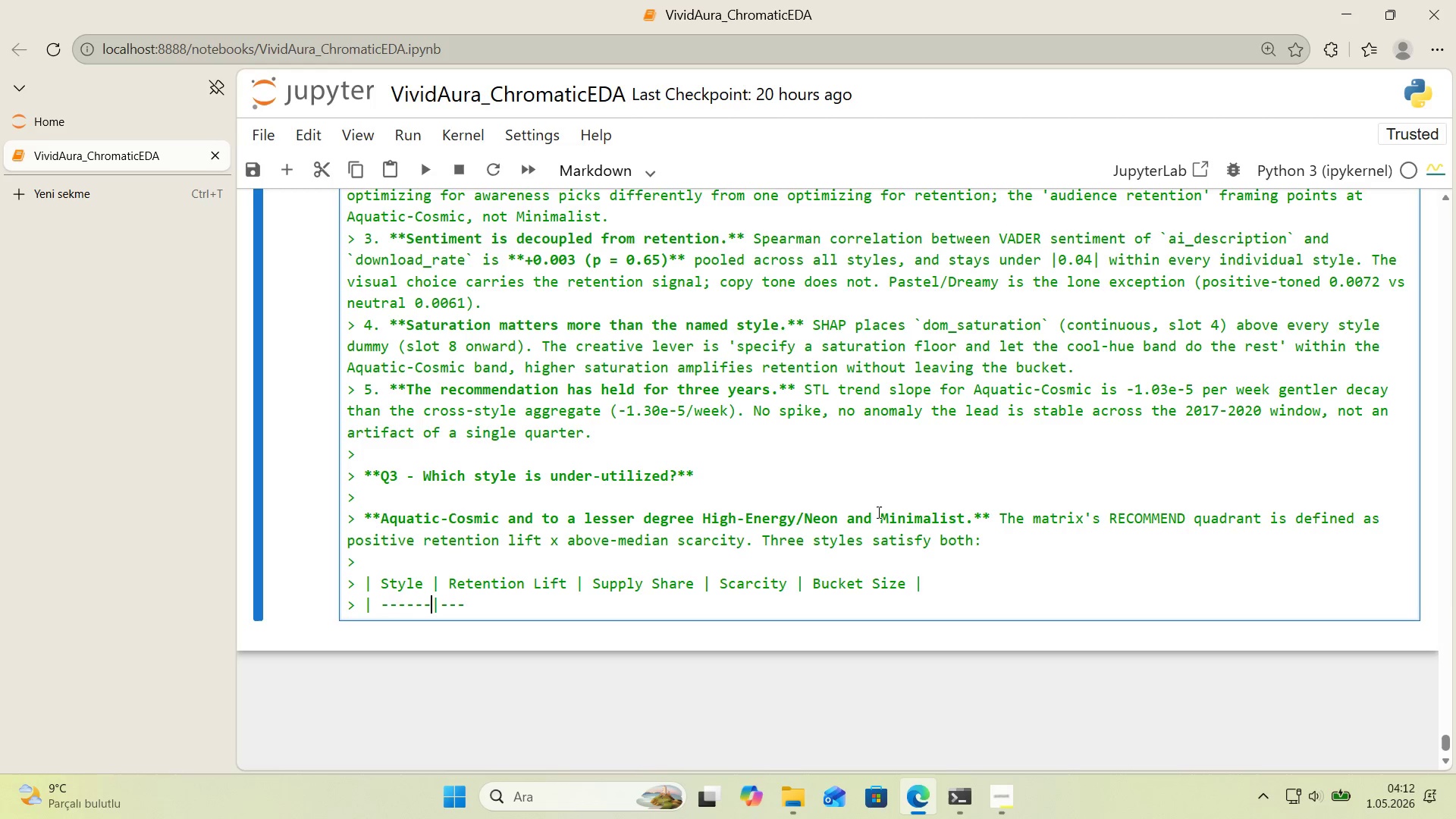 
key(ArrowLeft)
 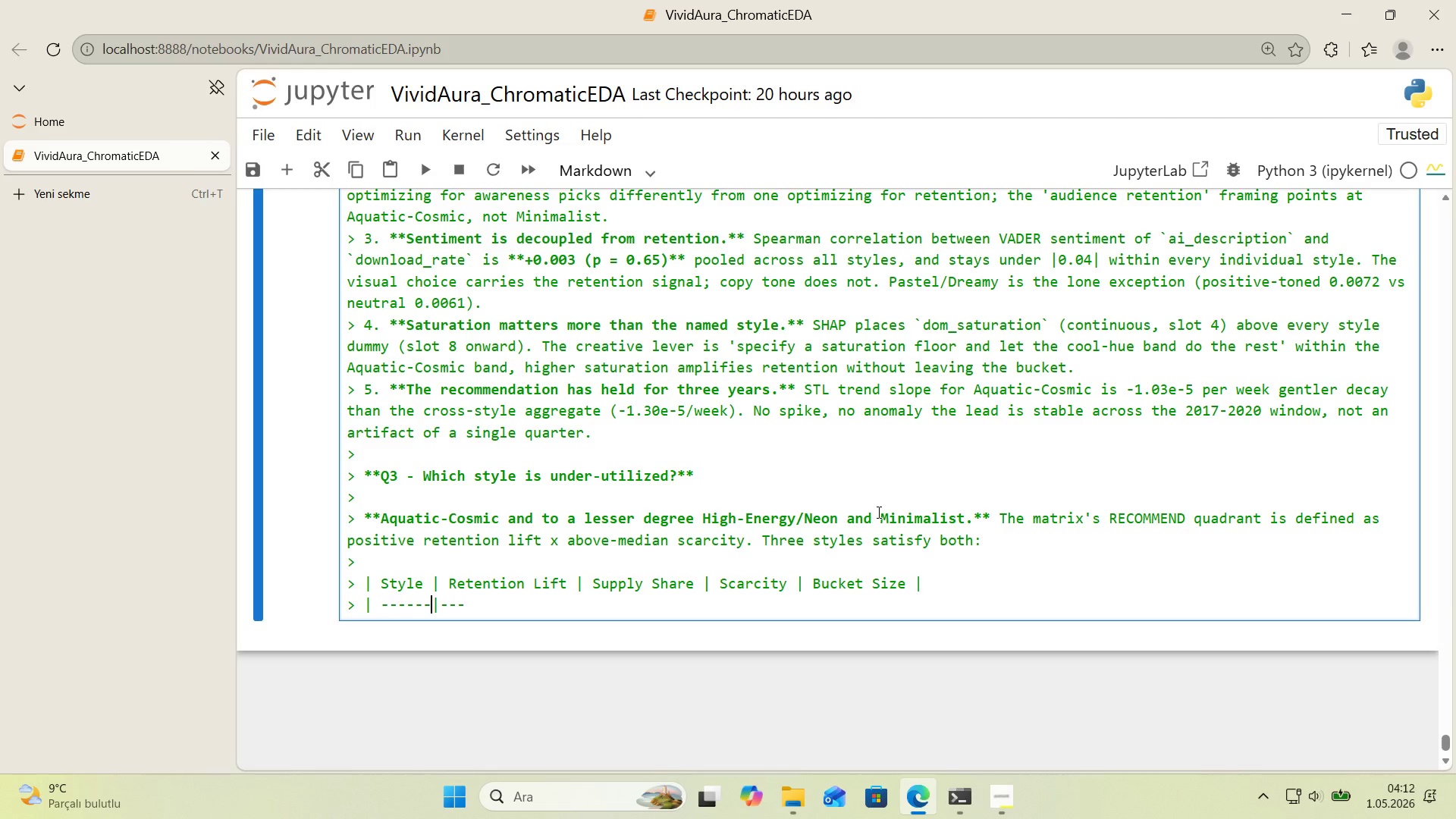 
key(Backspace)
 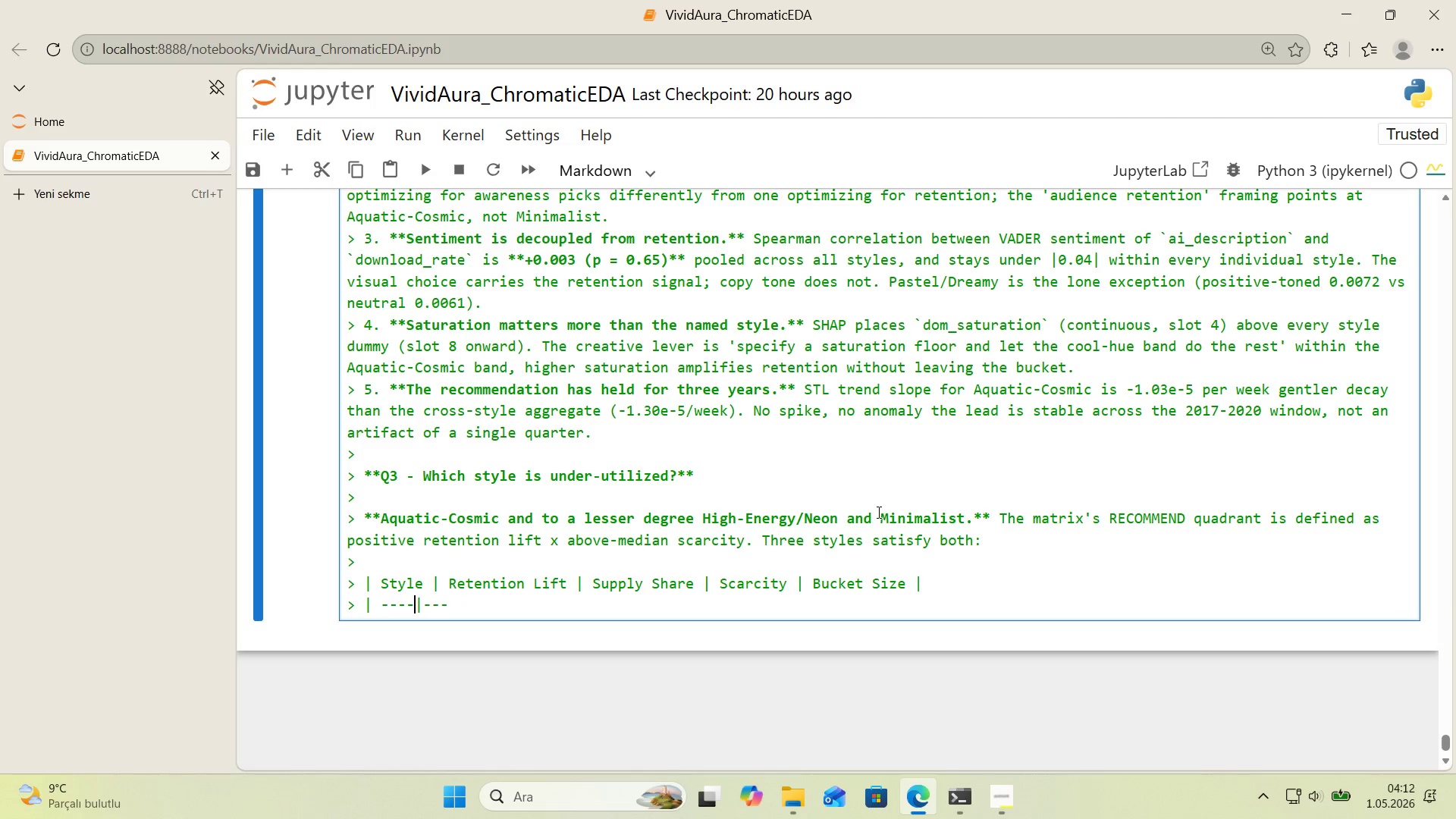 
key(Backspace)
 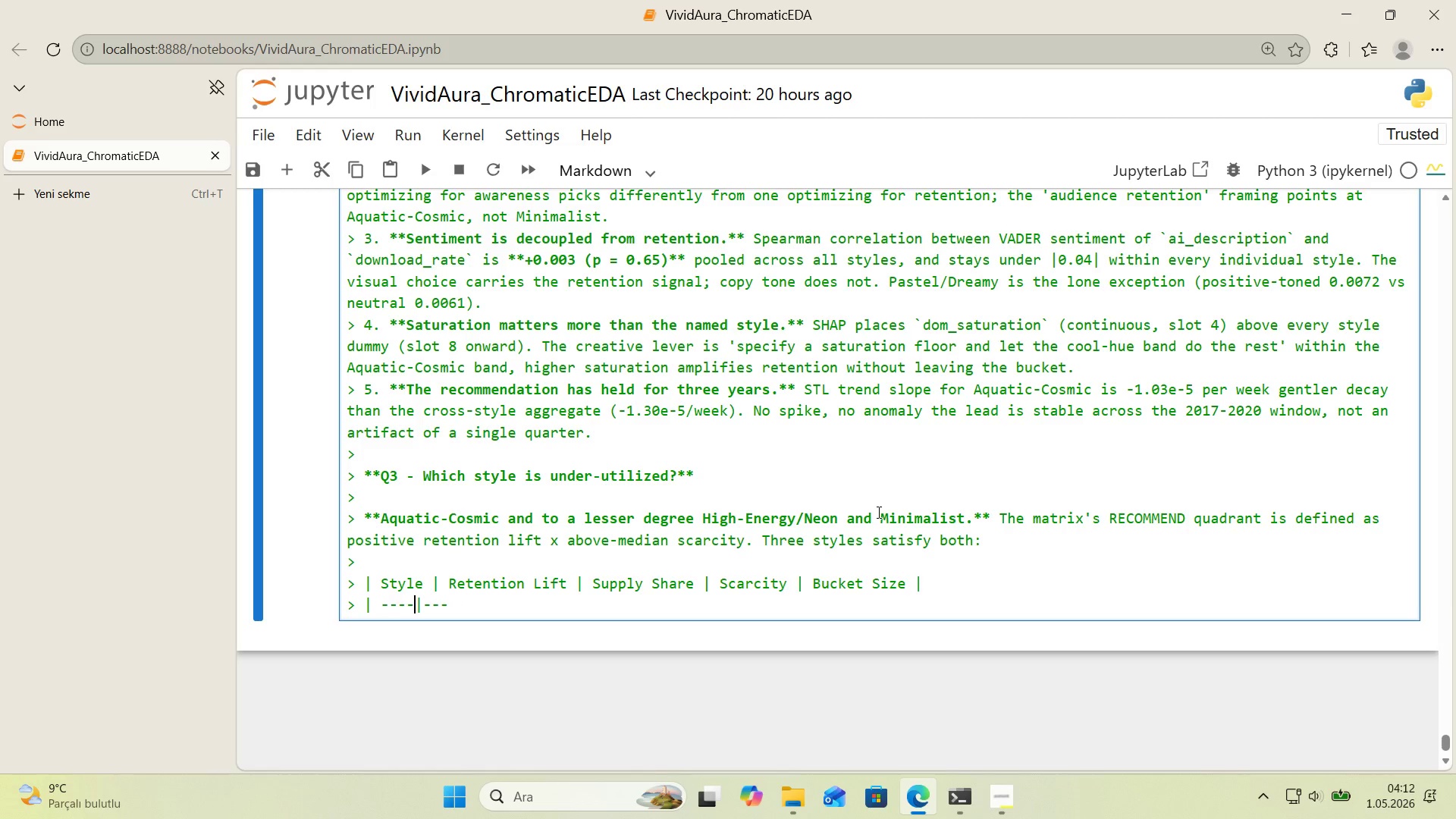 
key(Backspace)
 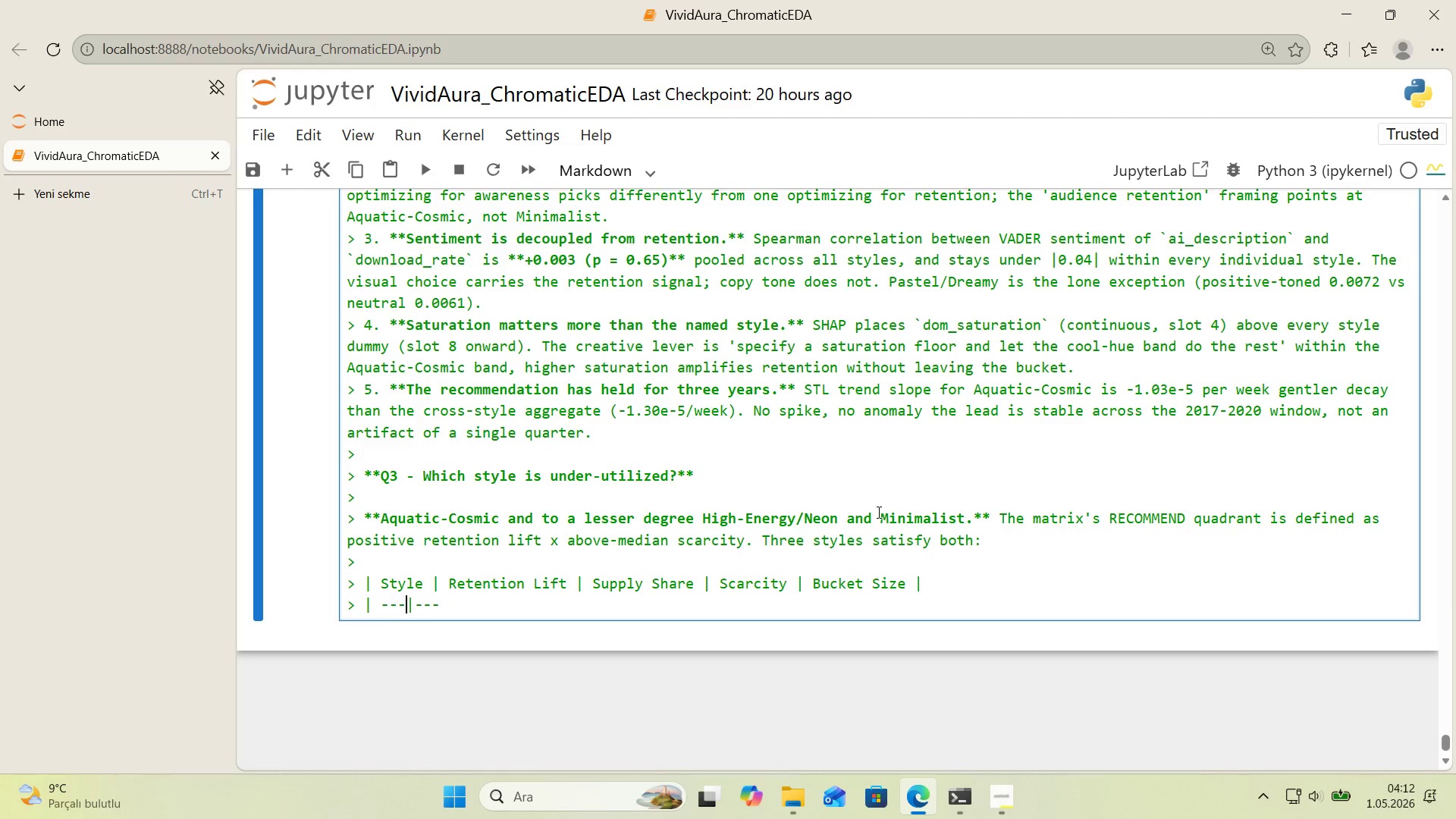 
key(ArrowRight)
 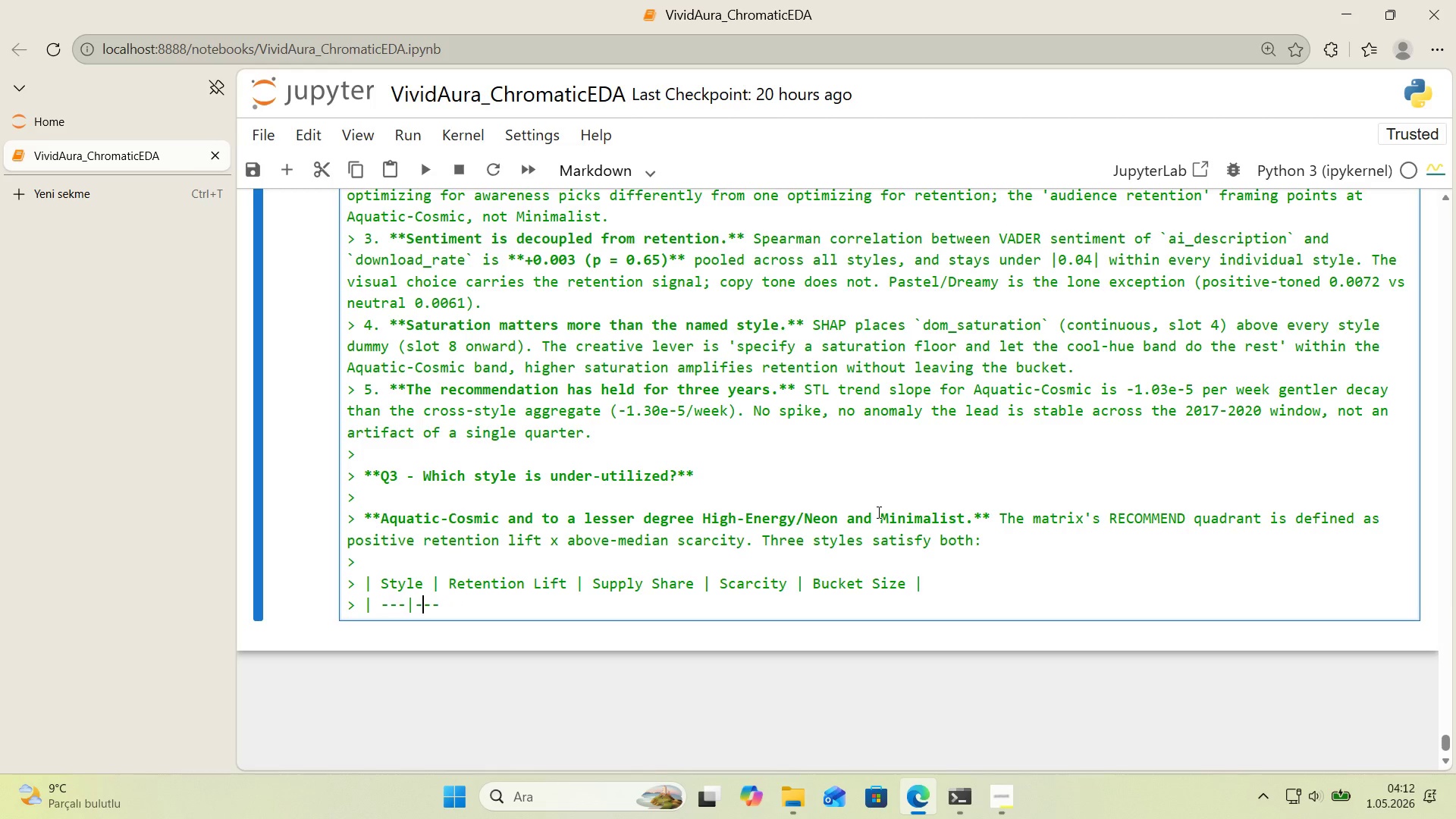 
key(ArrowRight)
 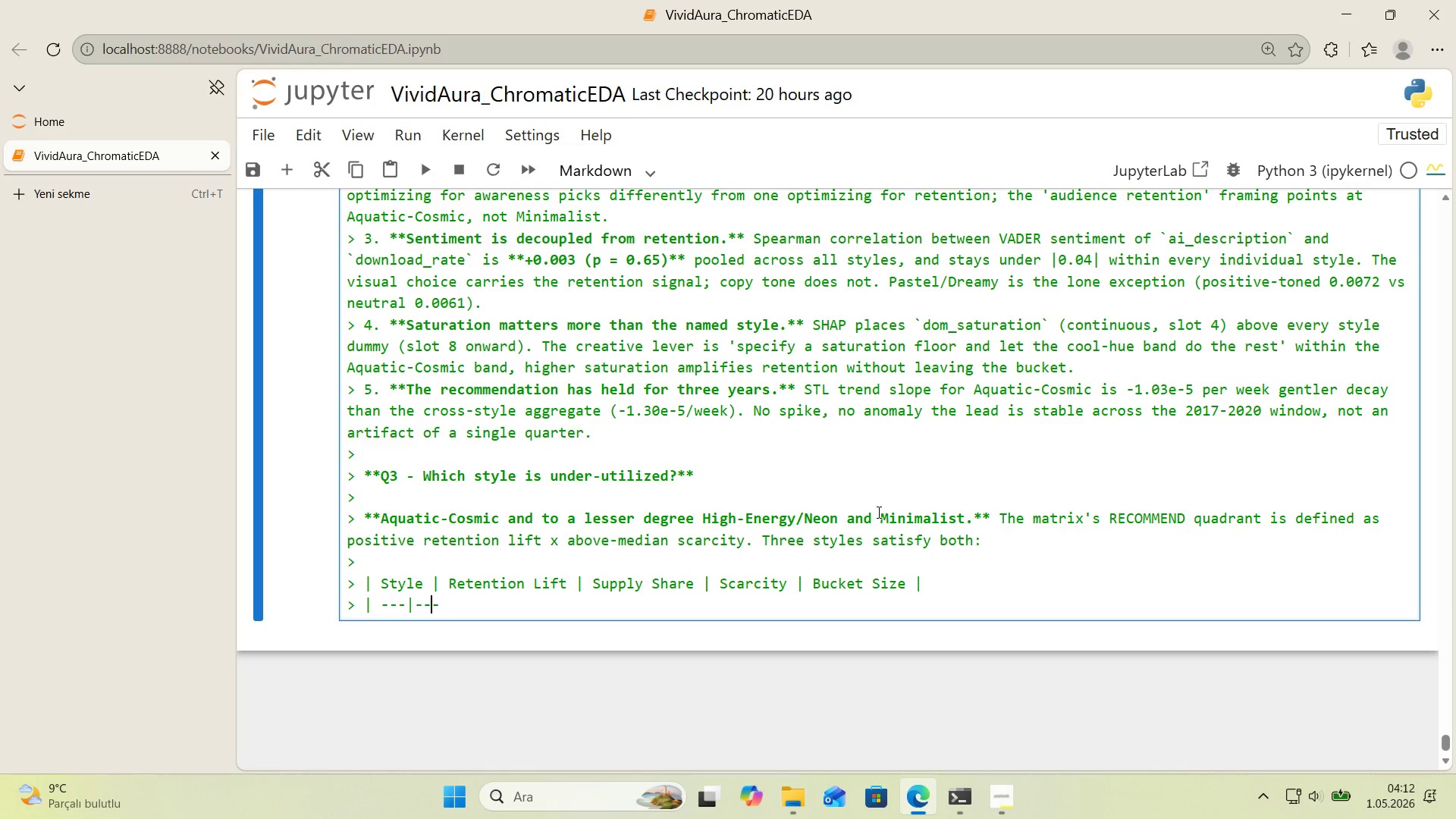 
key(ArrowRight)
 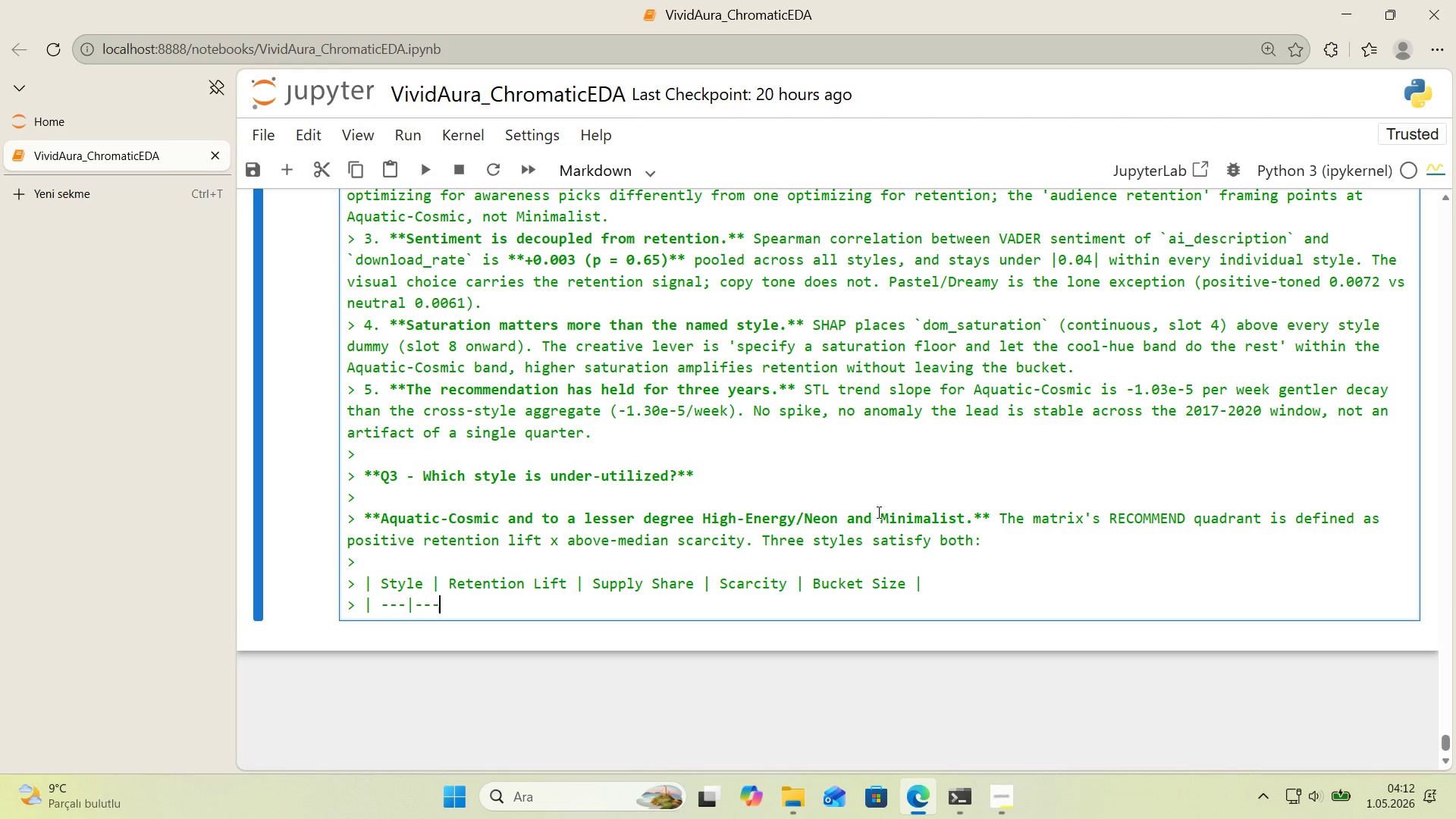 
key(ArrowRight)
 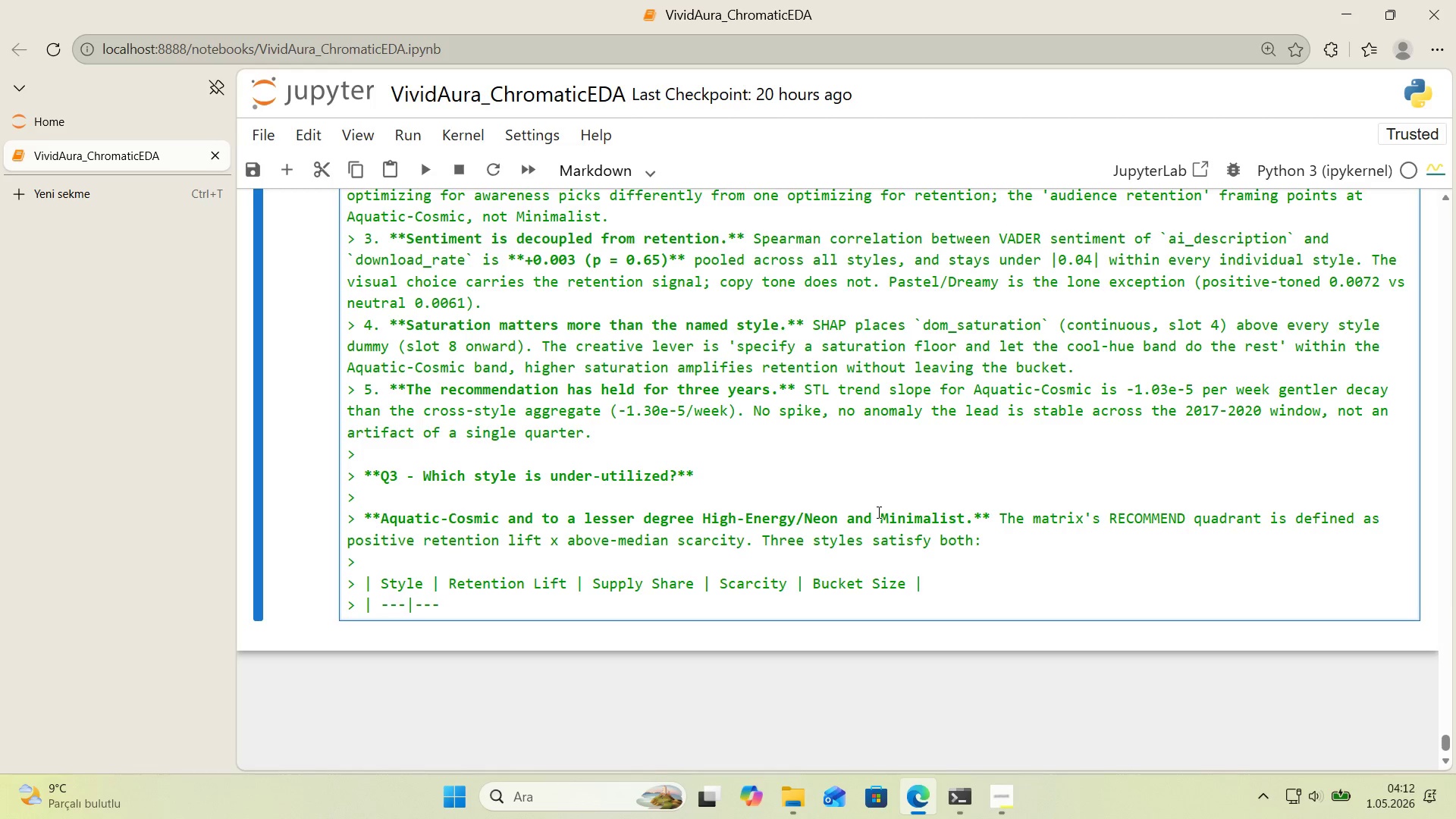 
key(Alt+Control+Minus)
 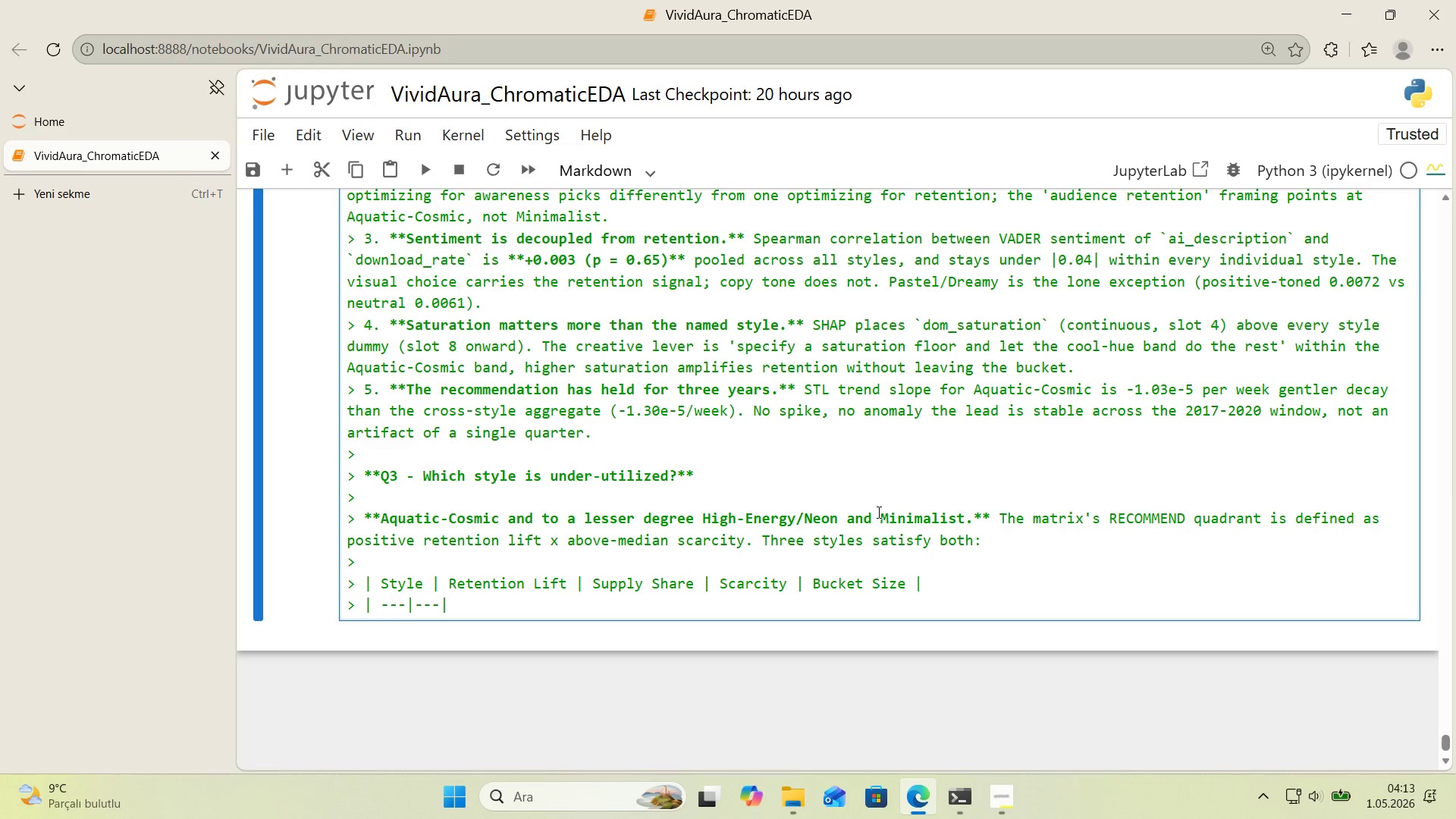 
key(NumpadSubtract)
 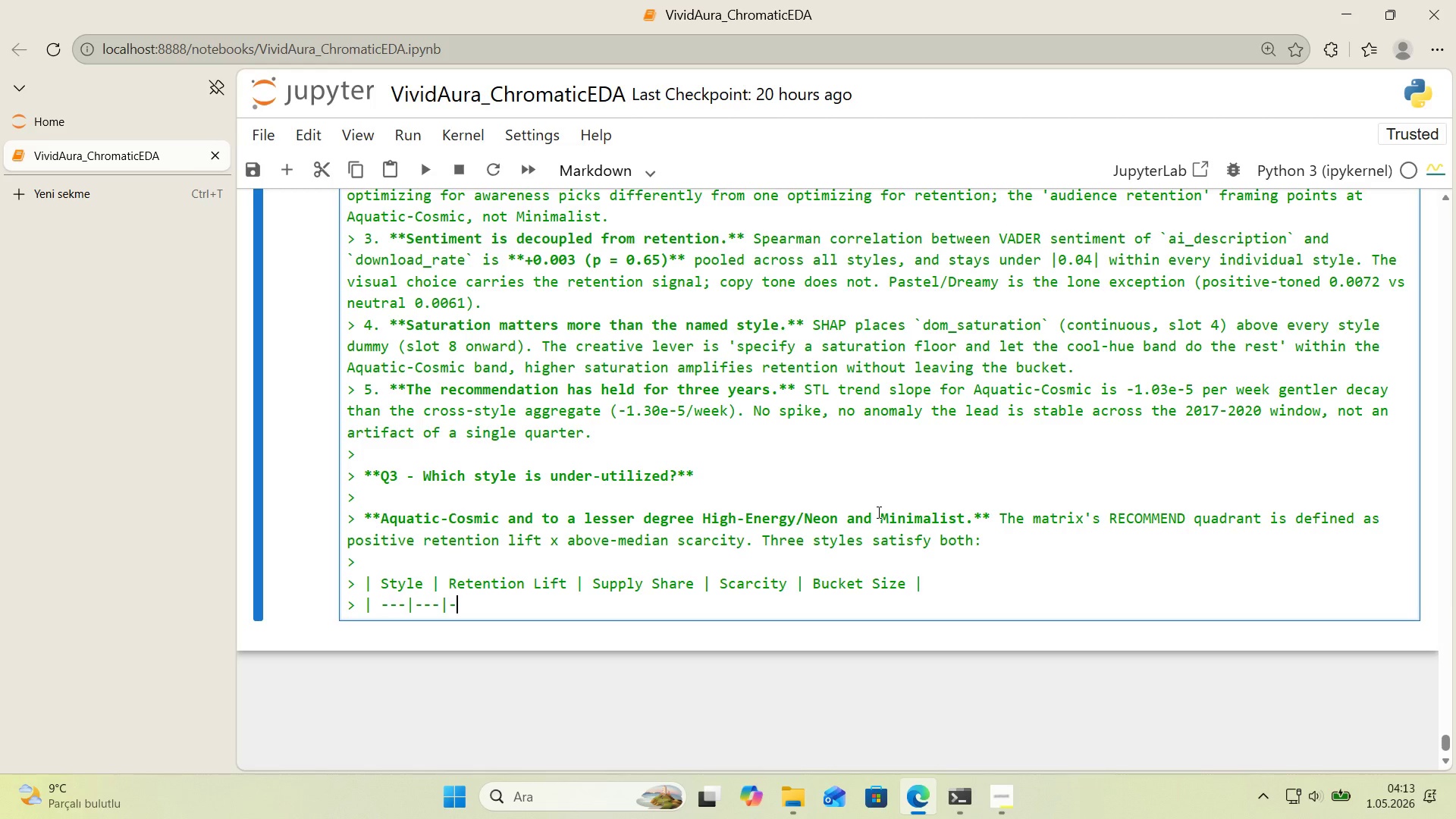 
key(NumpadSubtract)
 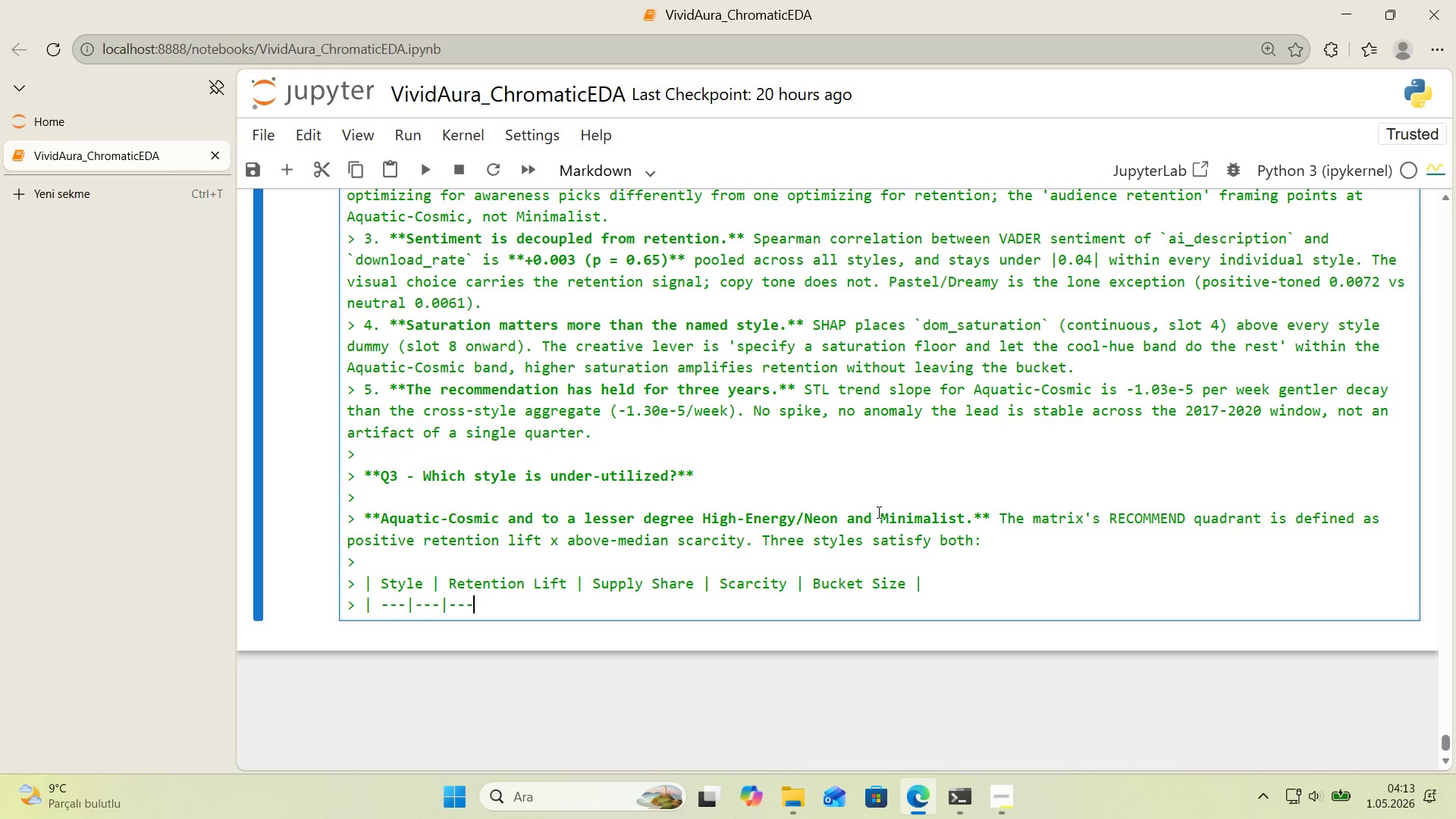 
key(NumpadSubtract)
 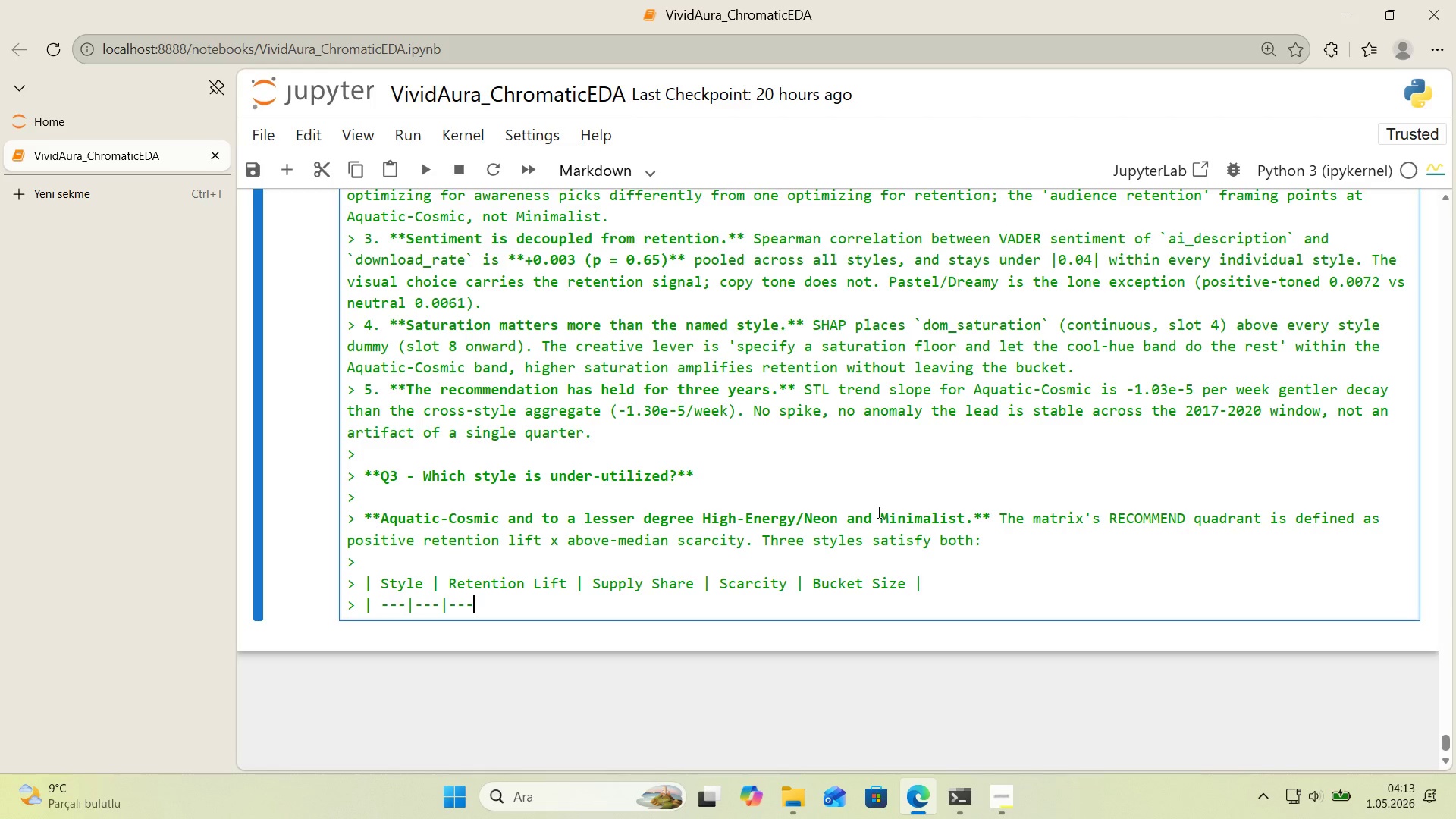 
key(Alt+Control+Minus)
 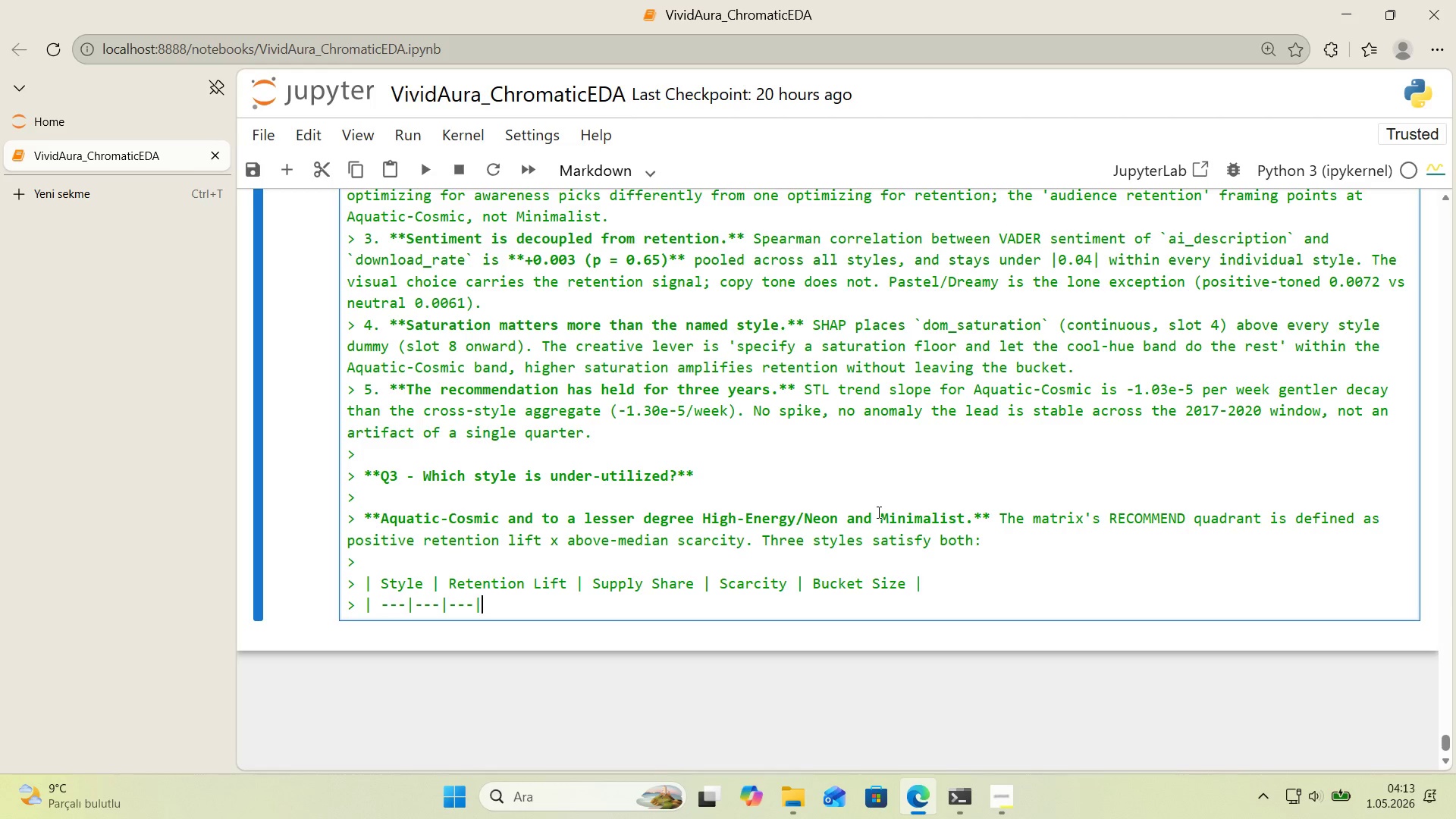 
key(NumpadSubtract)
 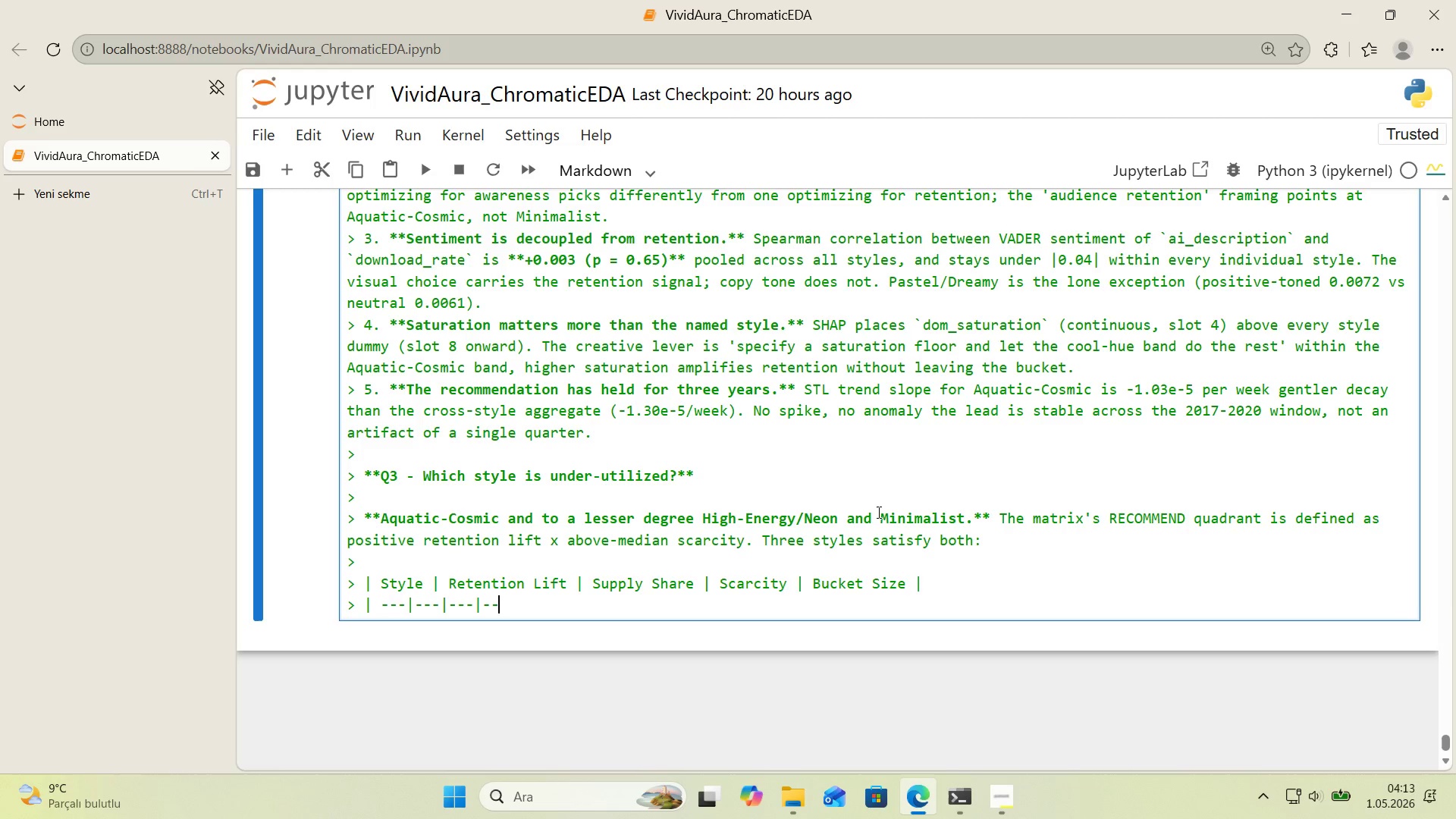 
key(NumpadSubtract)
 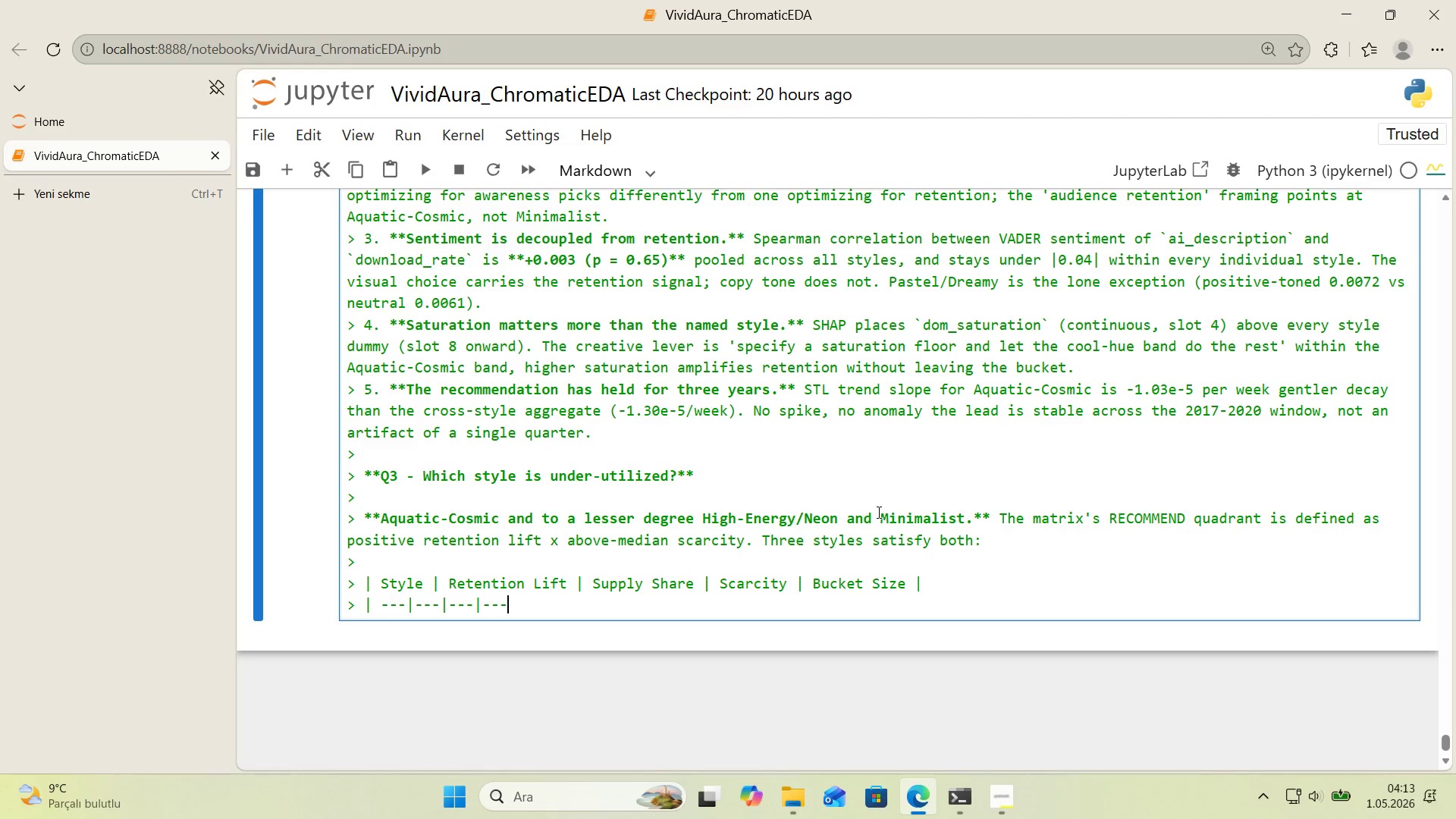 
key(NumpadSubtract)
 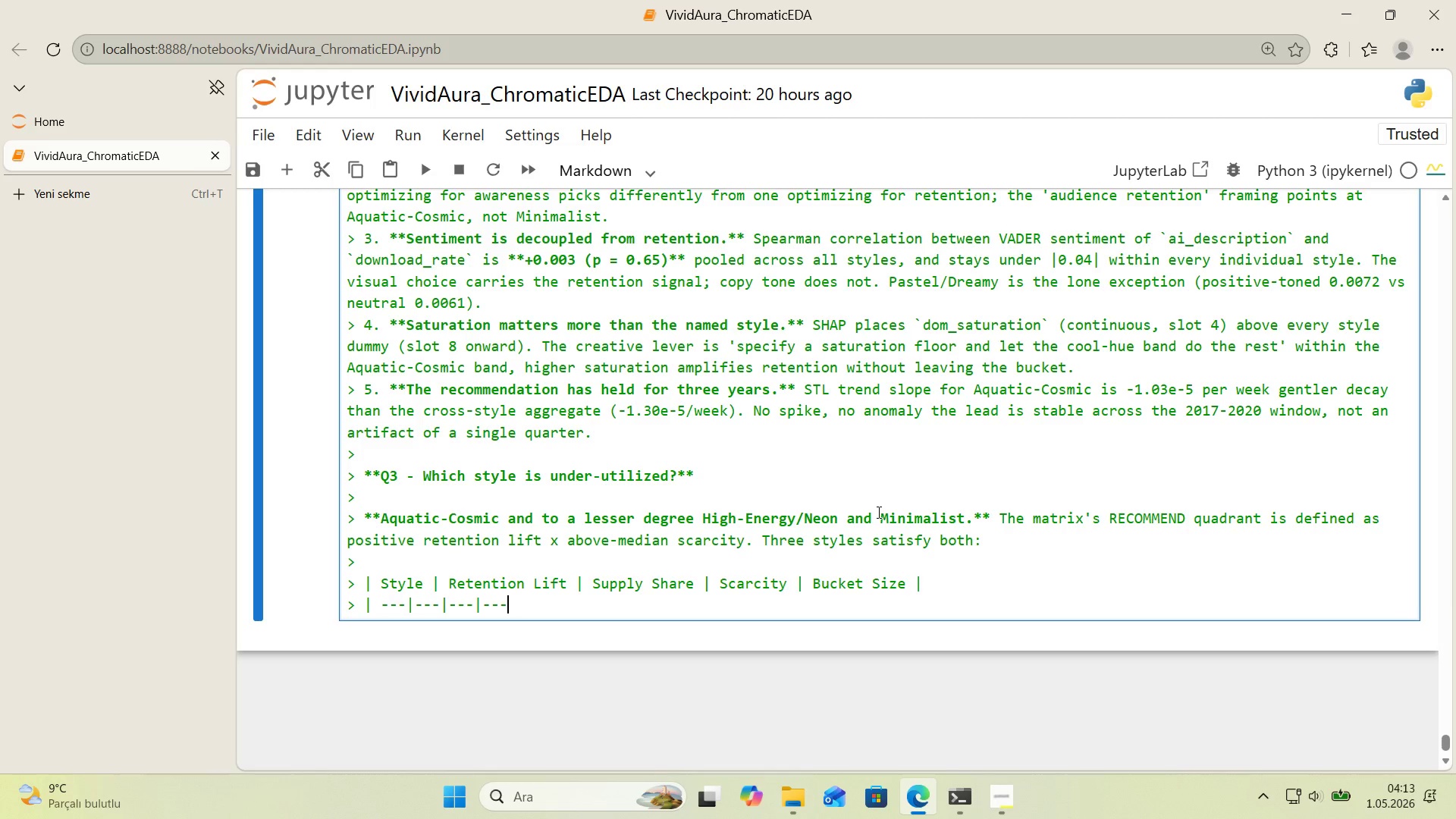 
key(Alt+Control+Minus)
 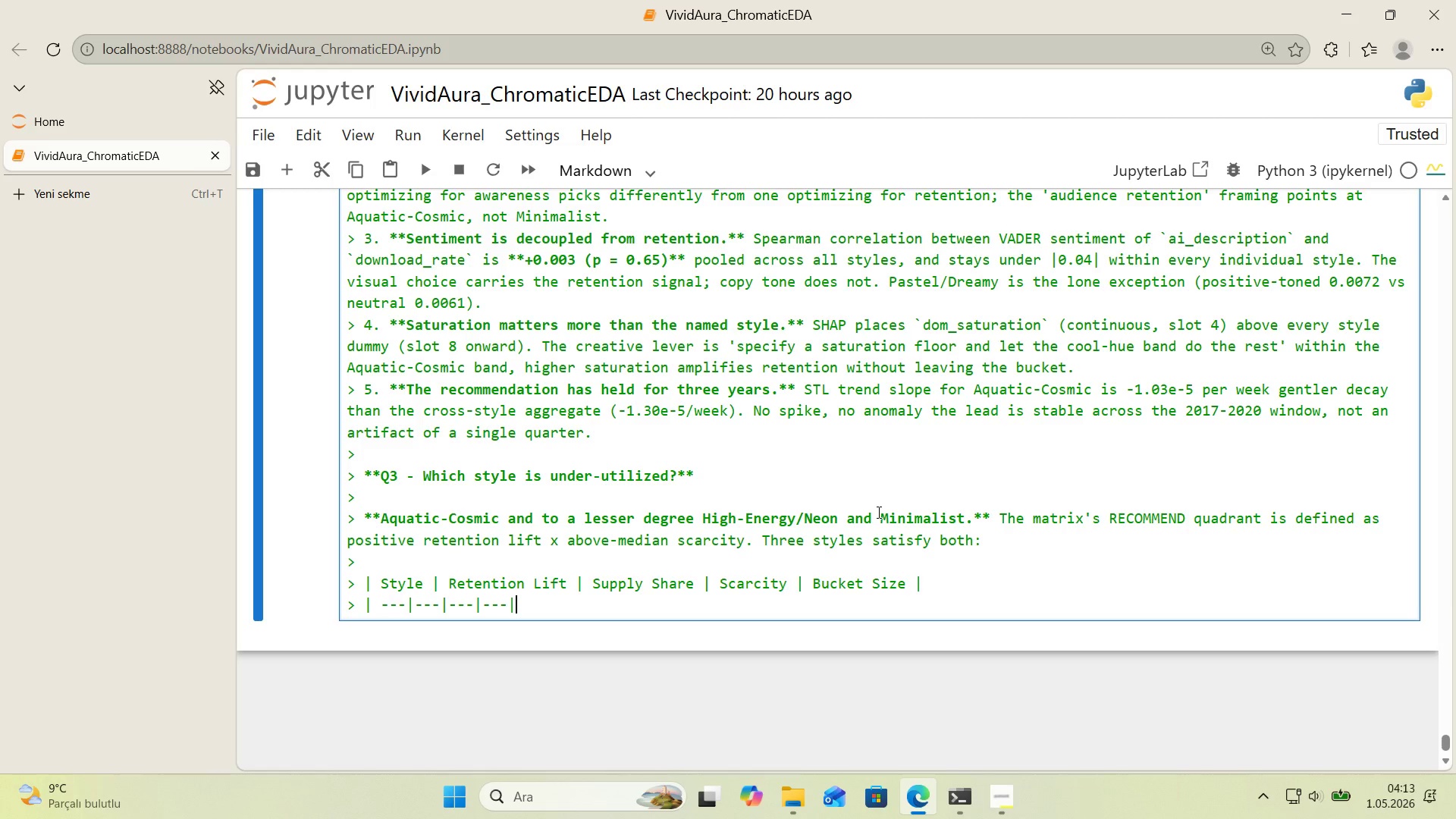 
key(NumpadSubtract)
 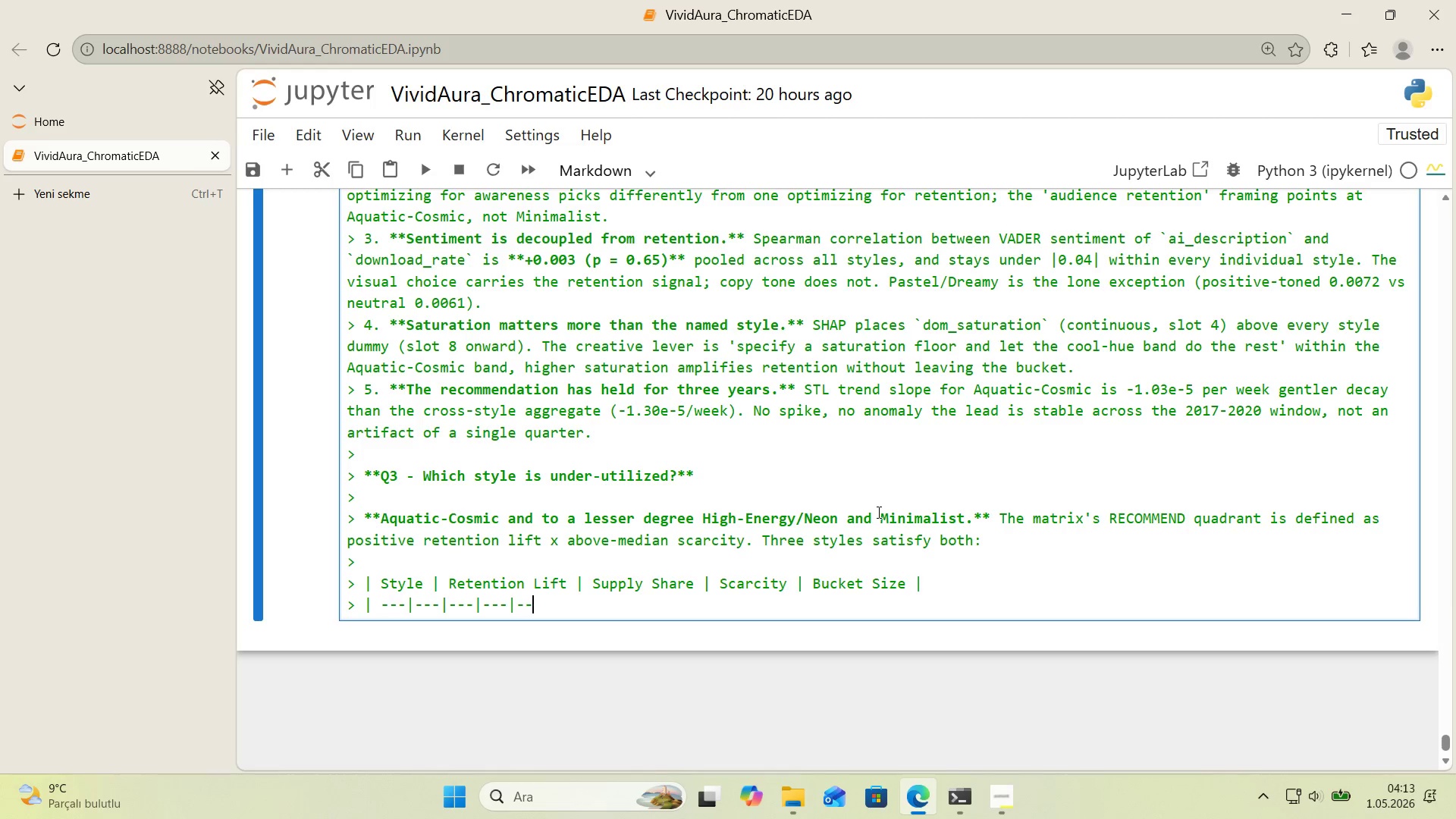 
key(NumpadSubtract)
 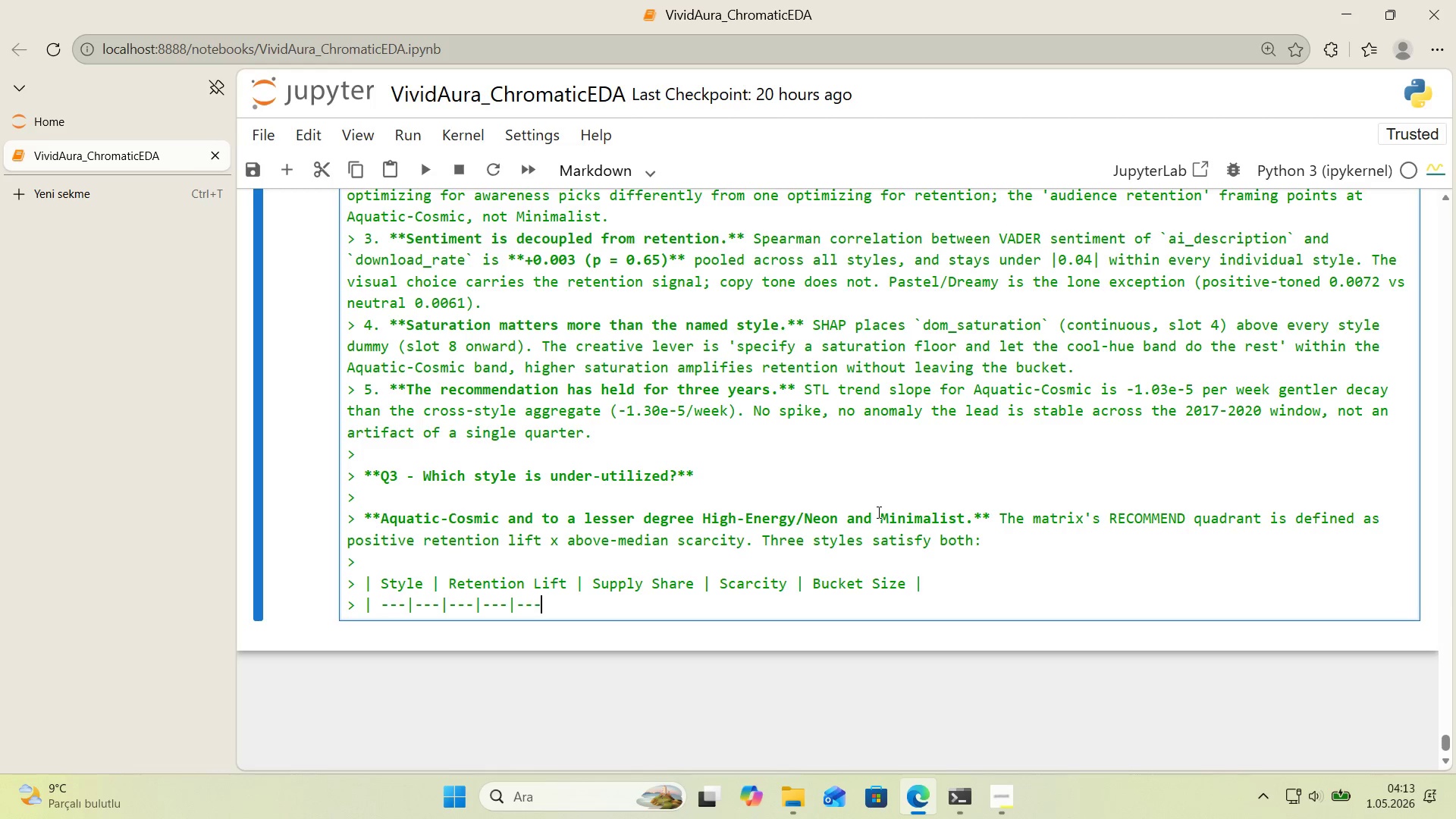 
key(NumpadSubtract)
 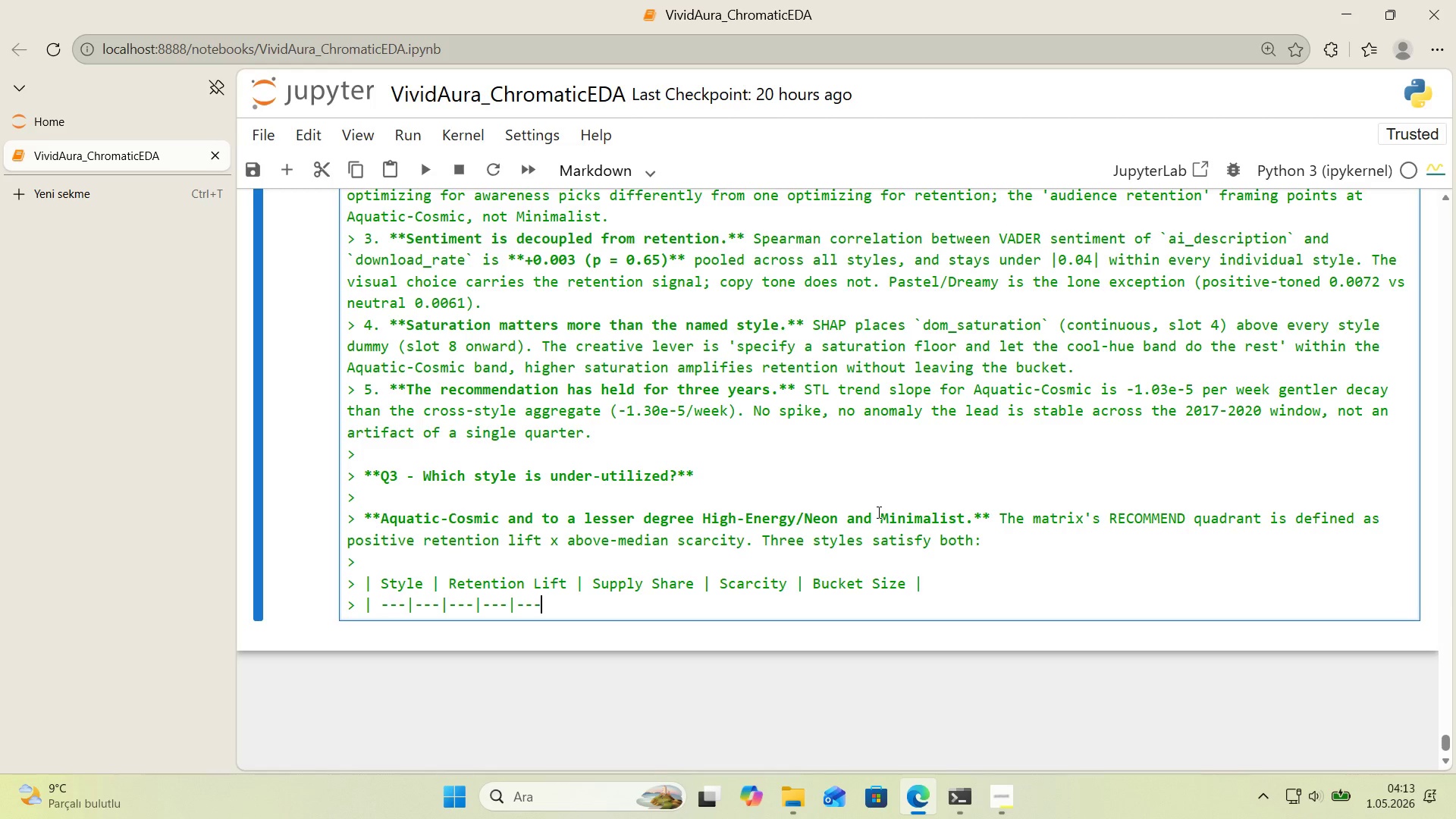 
key(Alt+Control+Minus)
 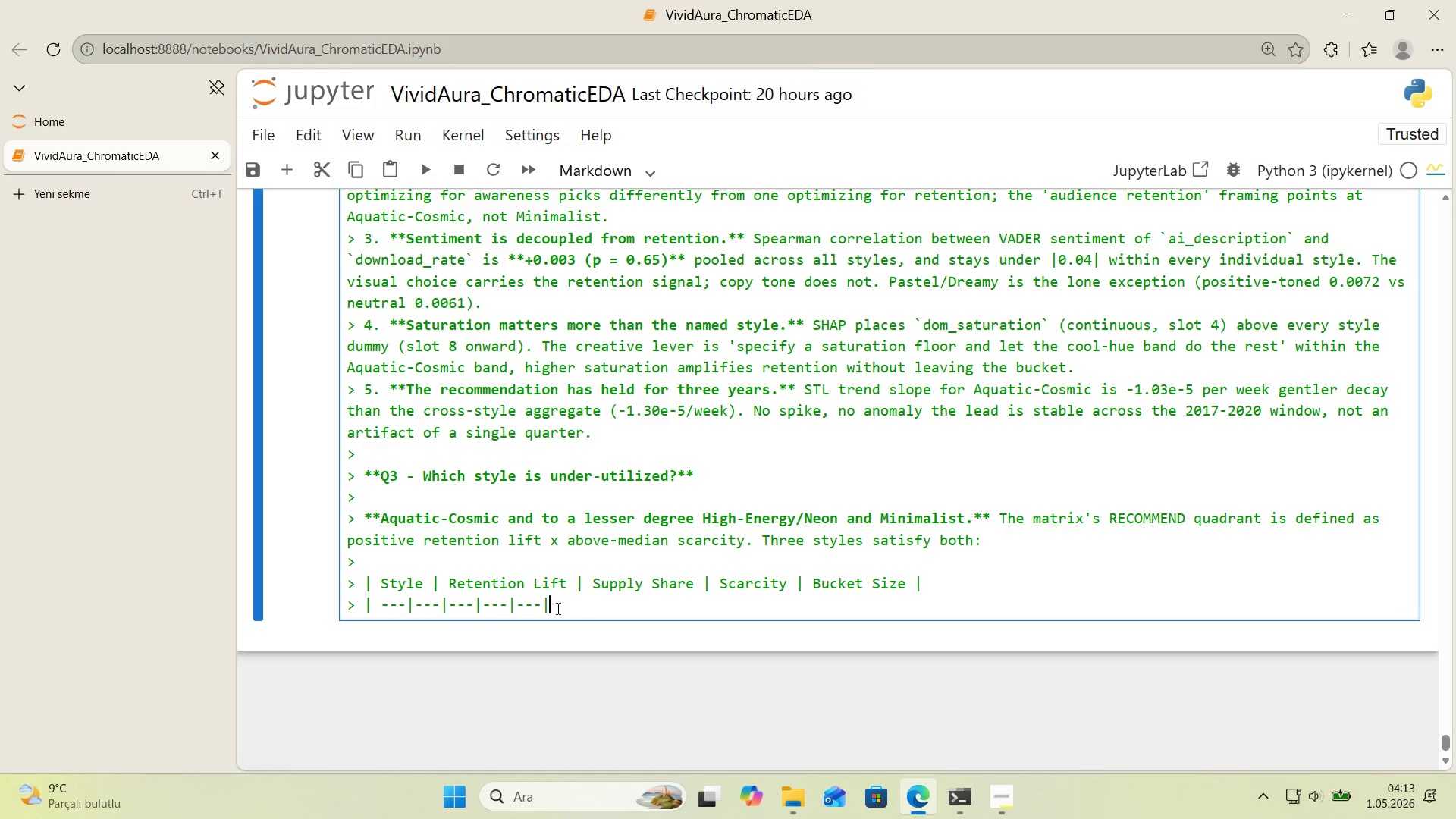 
wait(5.69)
 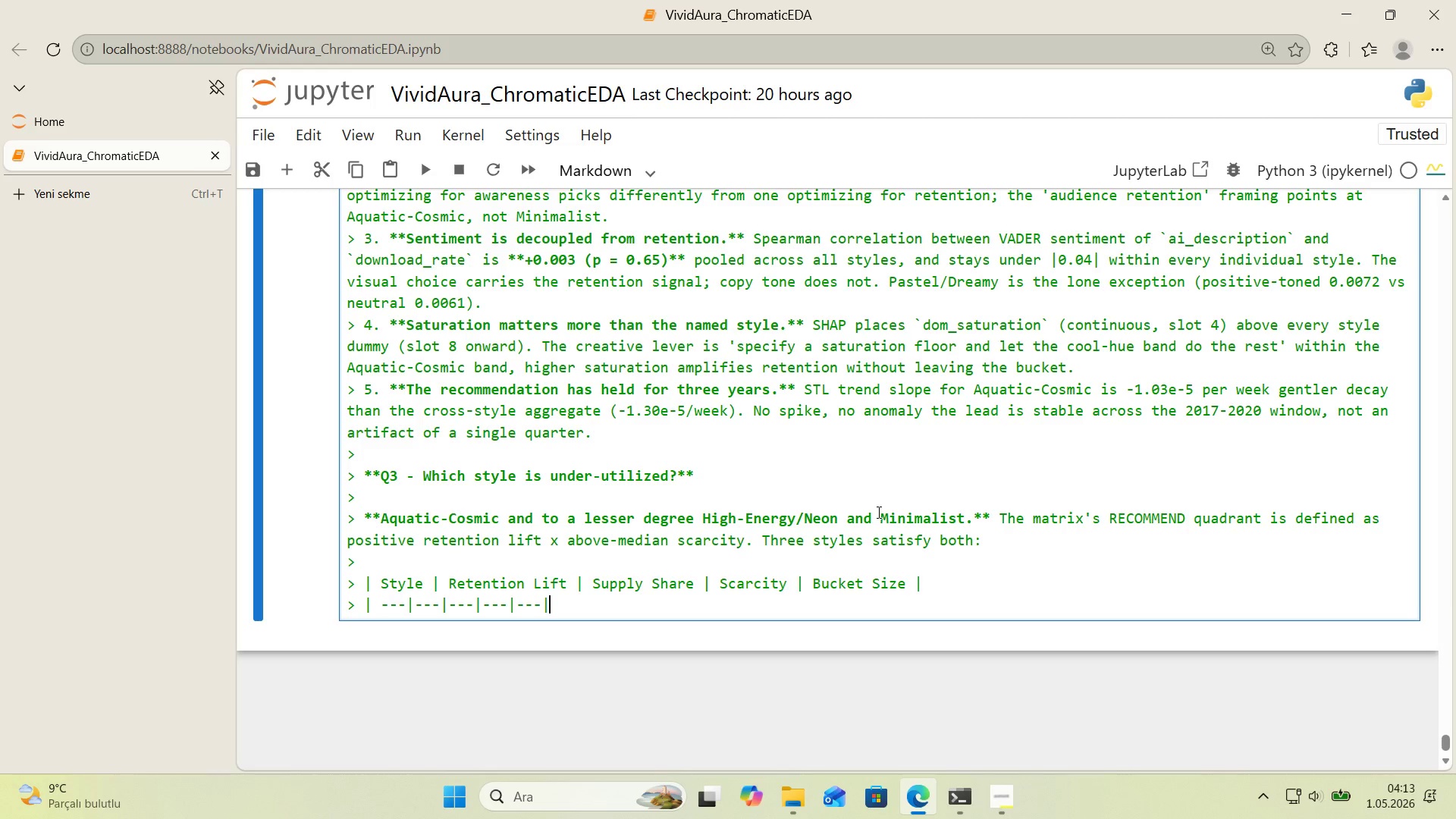 
key(Enter)
 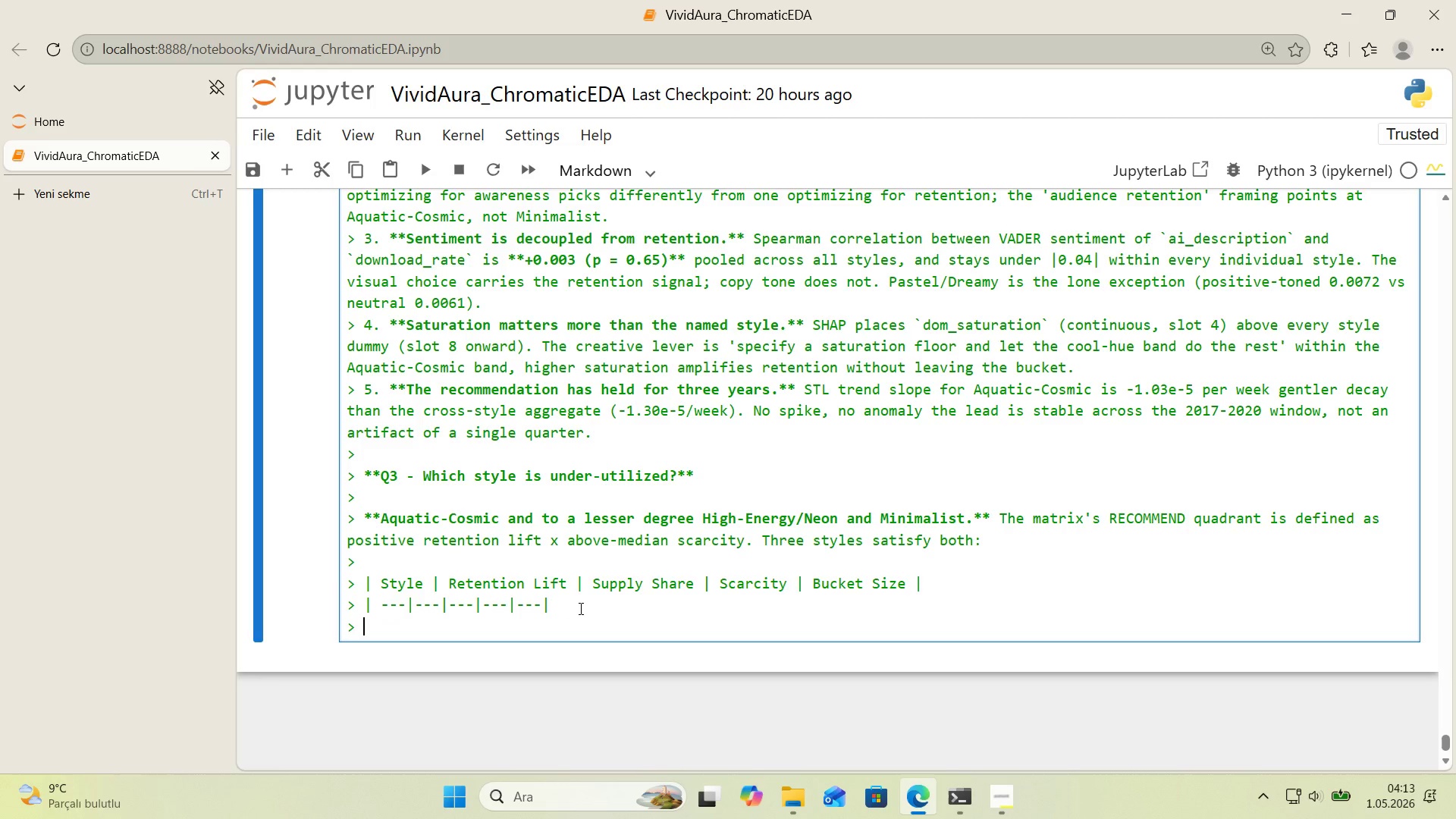 
key(Alt+Control+Minus)
 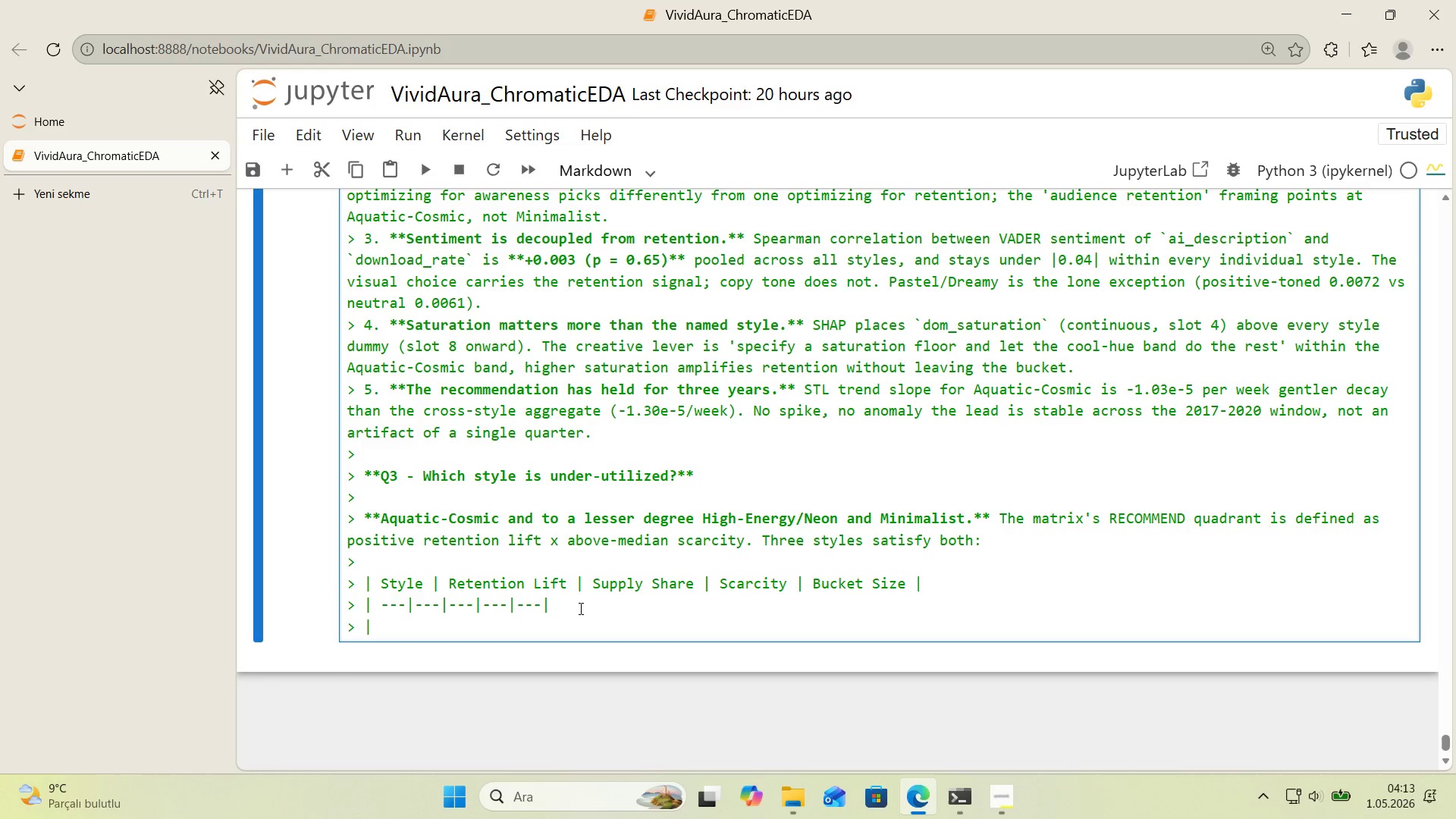 
type(**Au)
key(Backspace)
type(quat'c-Cosm'c**)
 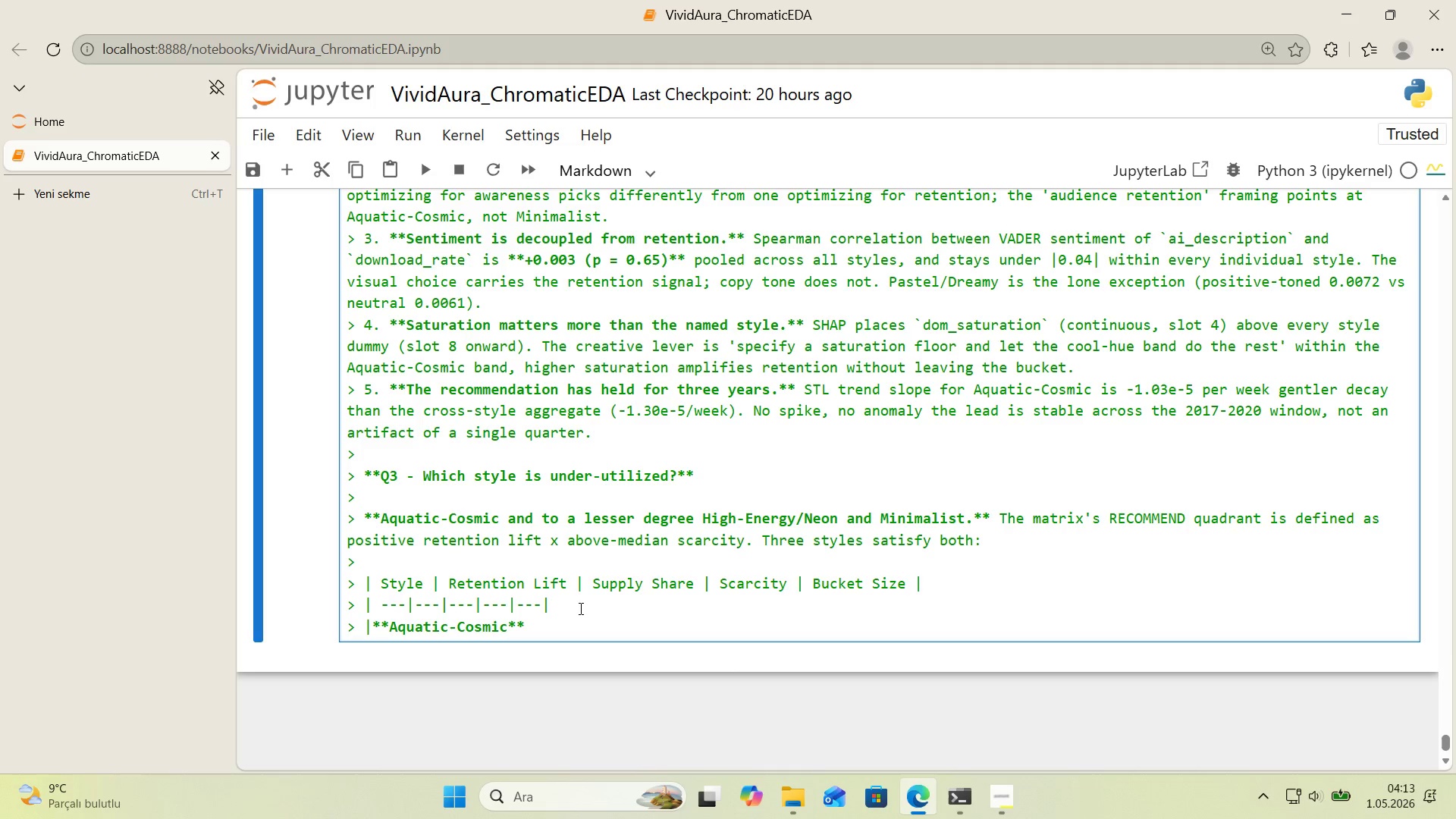 
key(Alt+Control+Minus)
 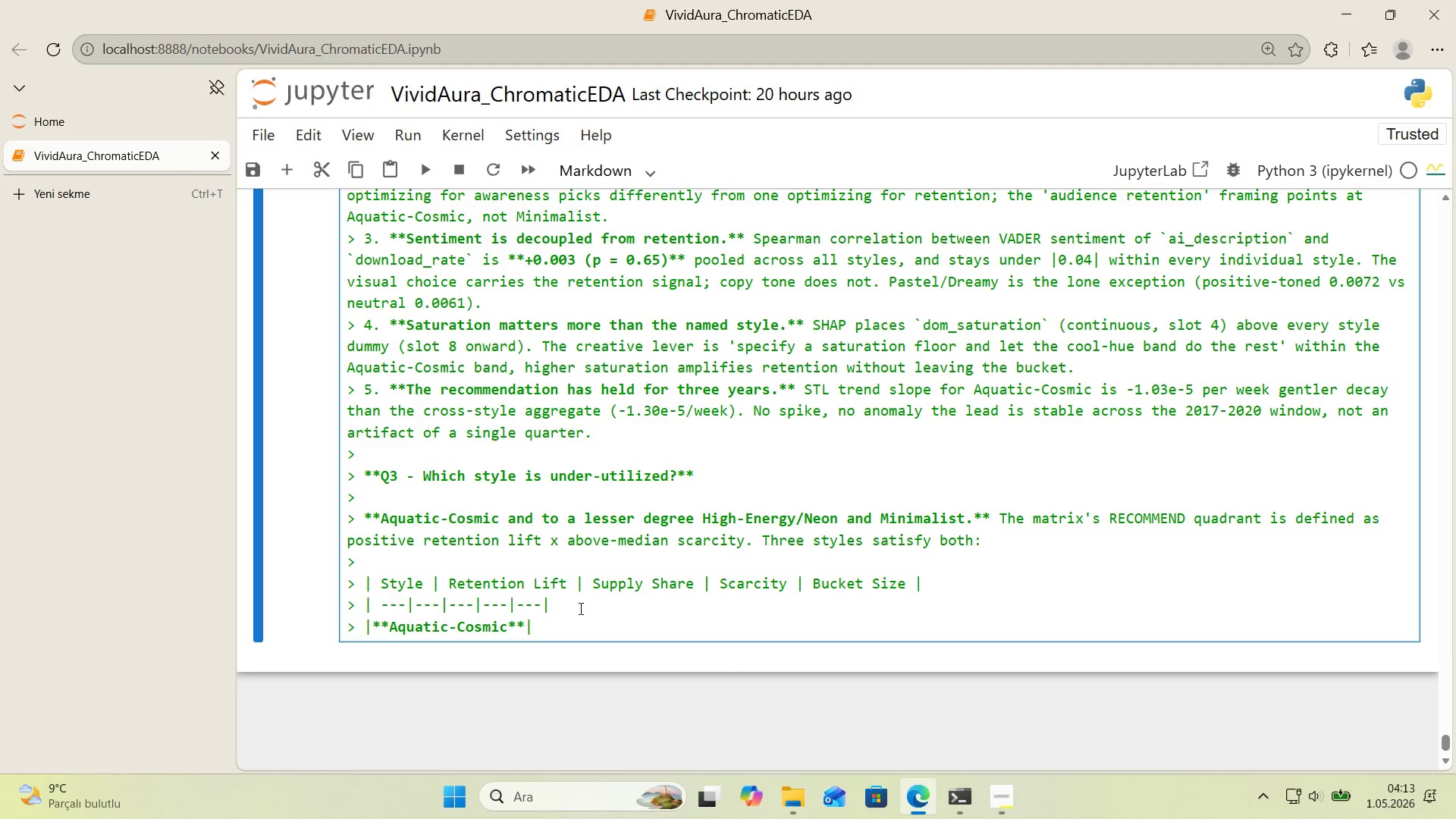 
key(Space)
 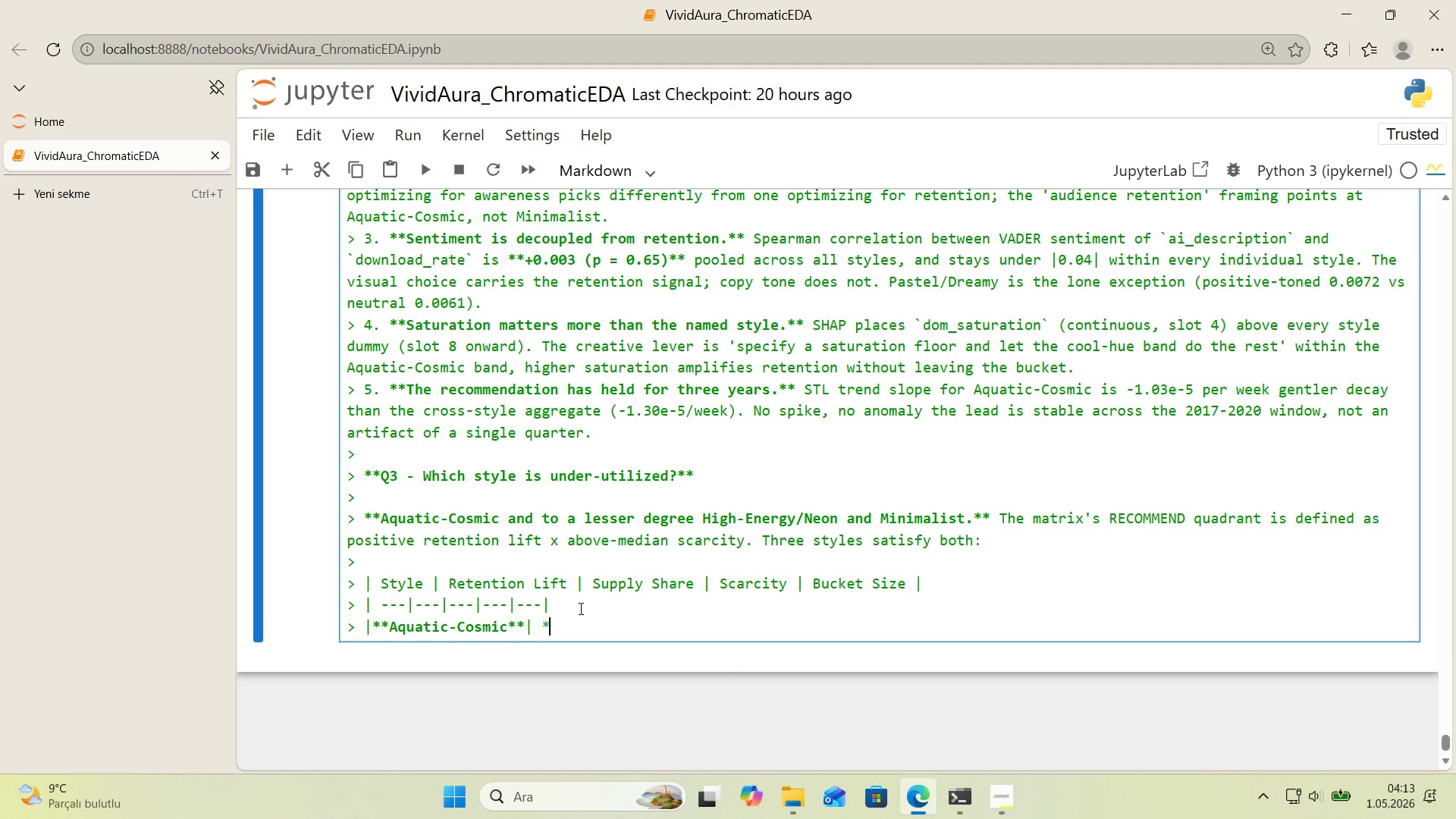 
key(NumpadMultiply)
 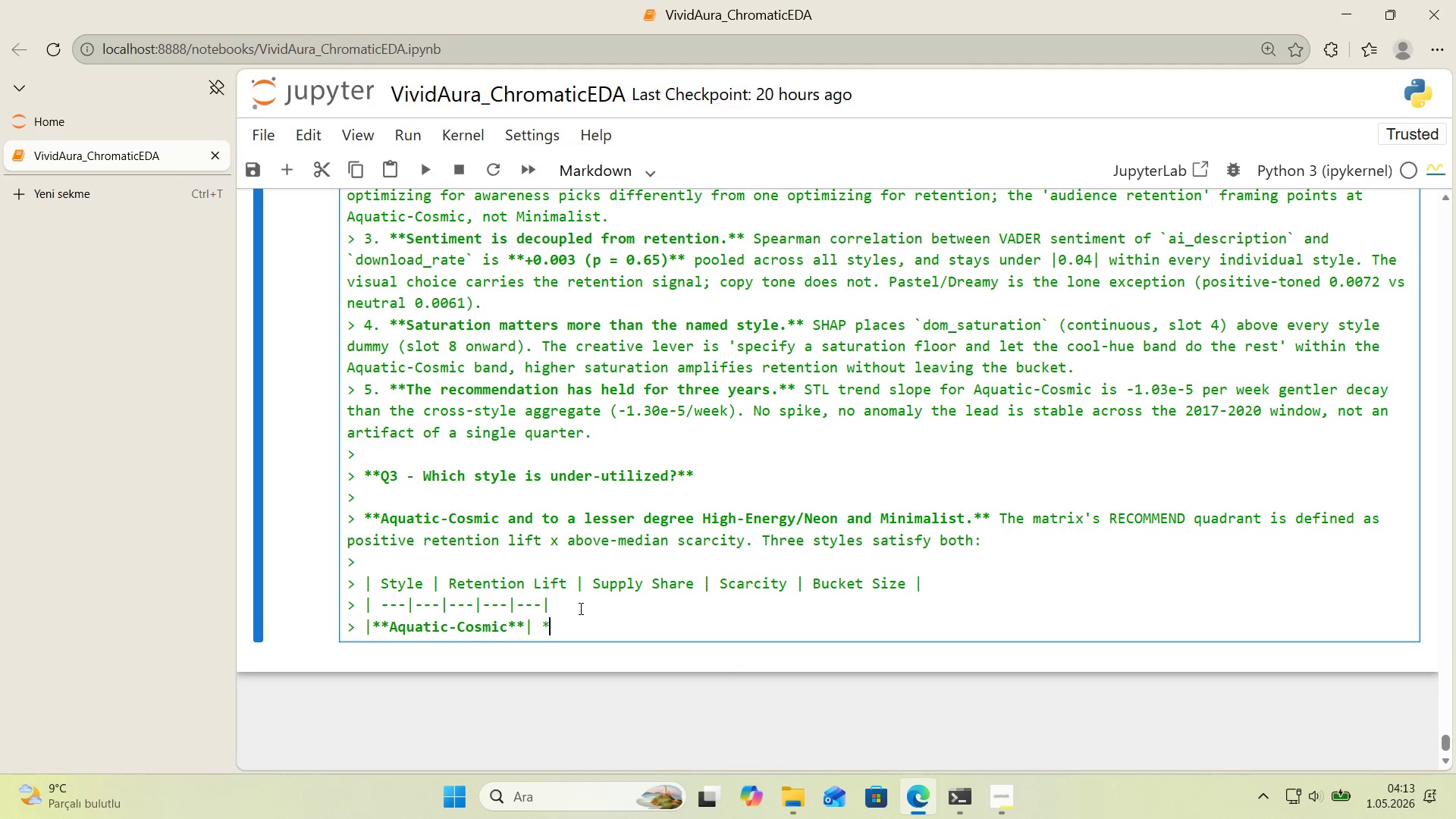 
key(NumpadMultiply)
 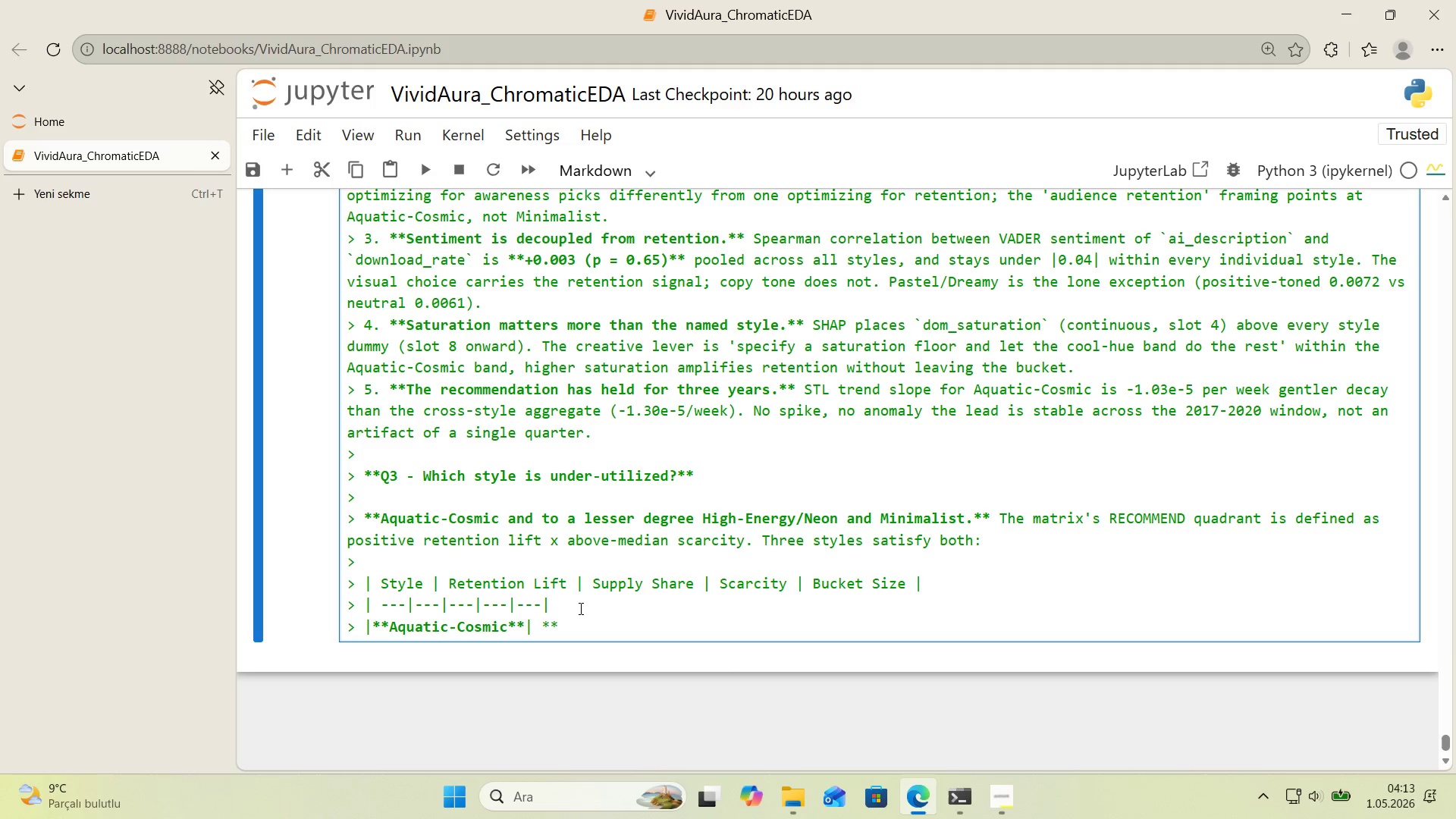 
key(NumpadAdd)
 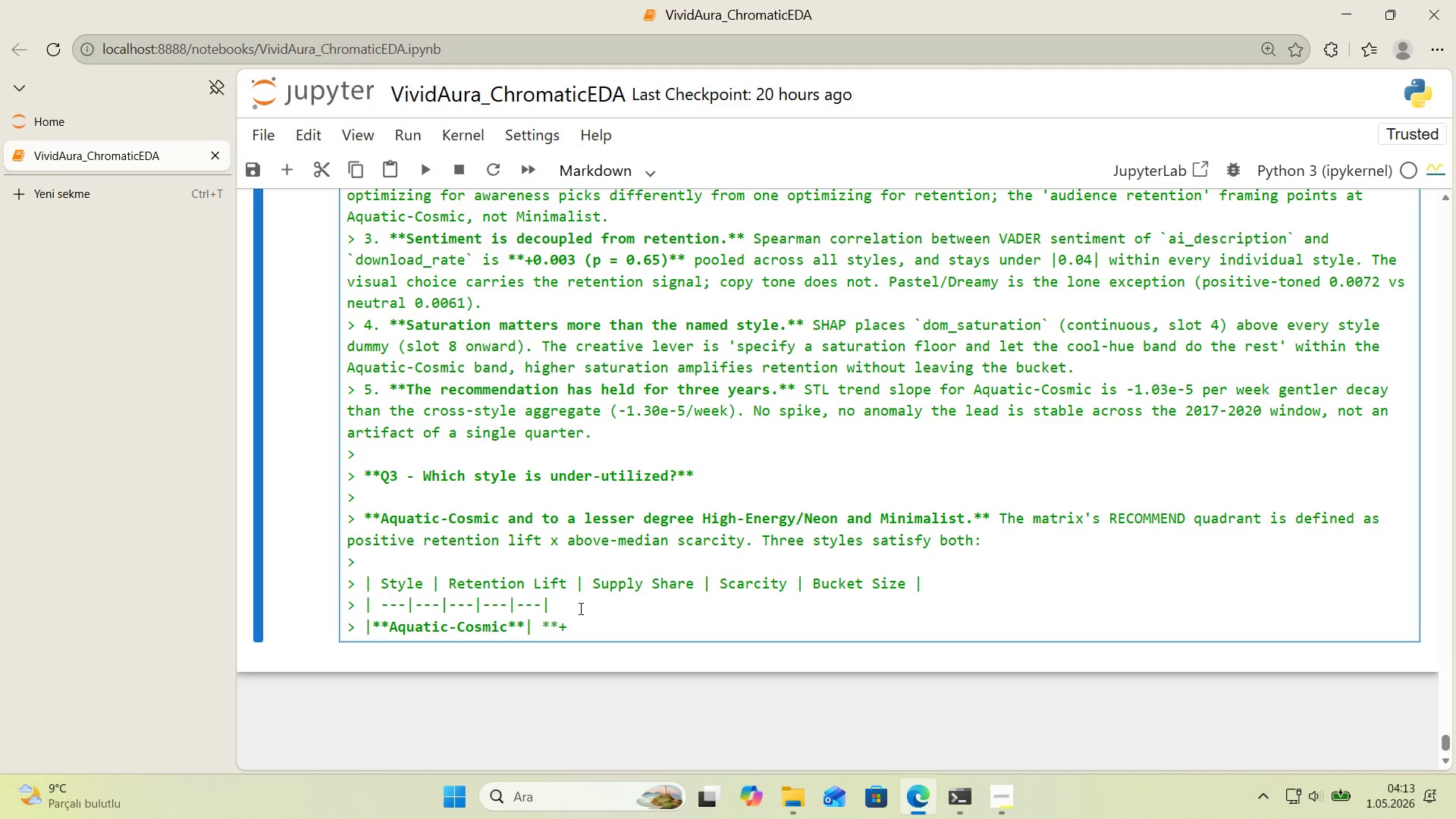 
key(Numpad0)
 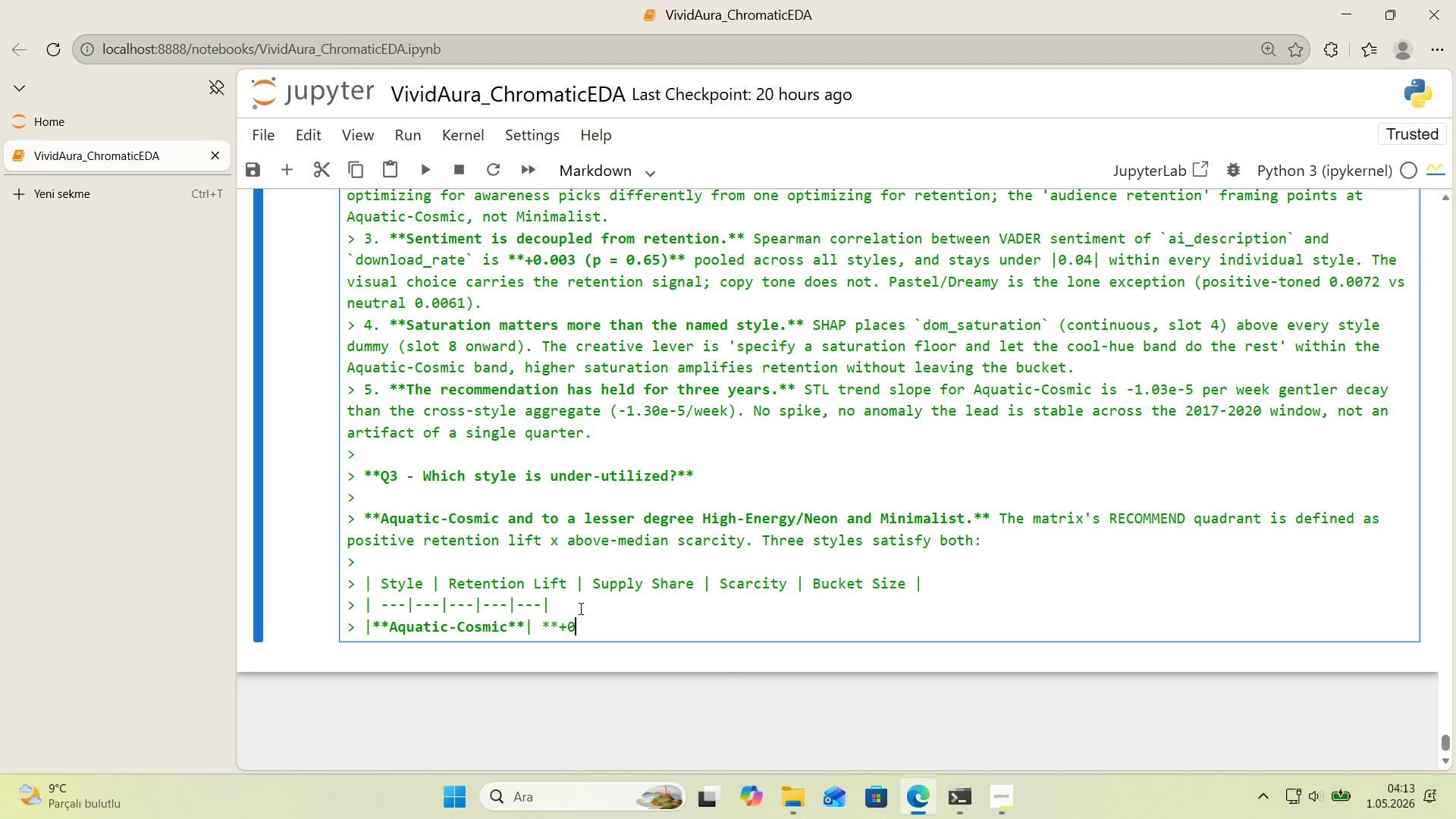 
key(Period)
 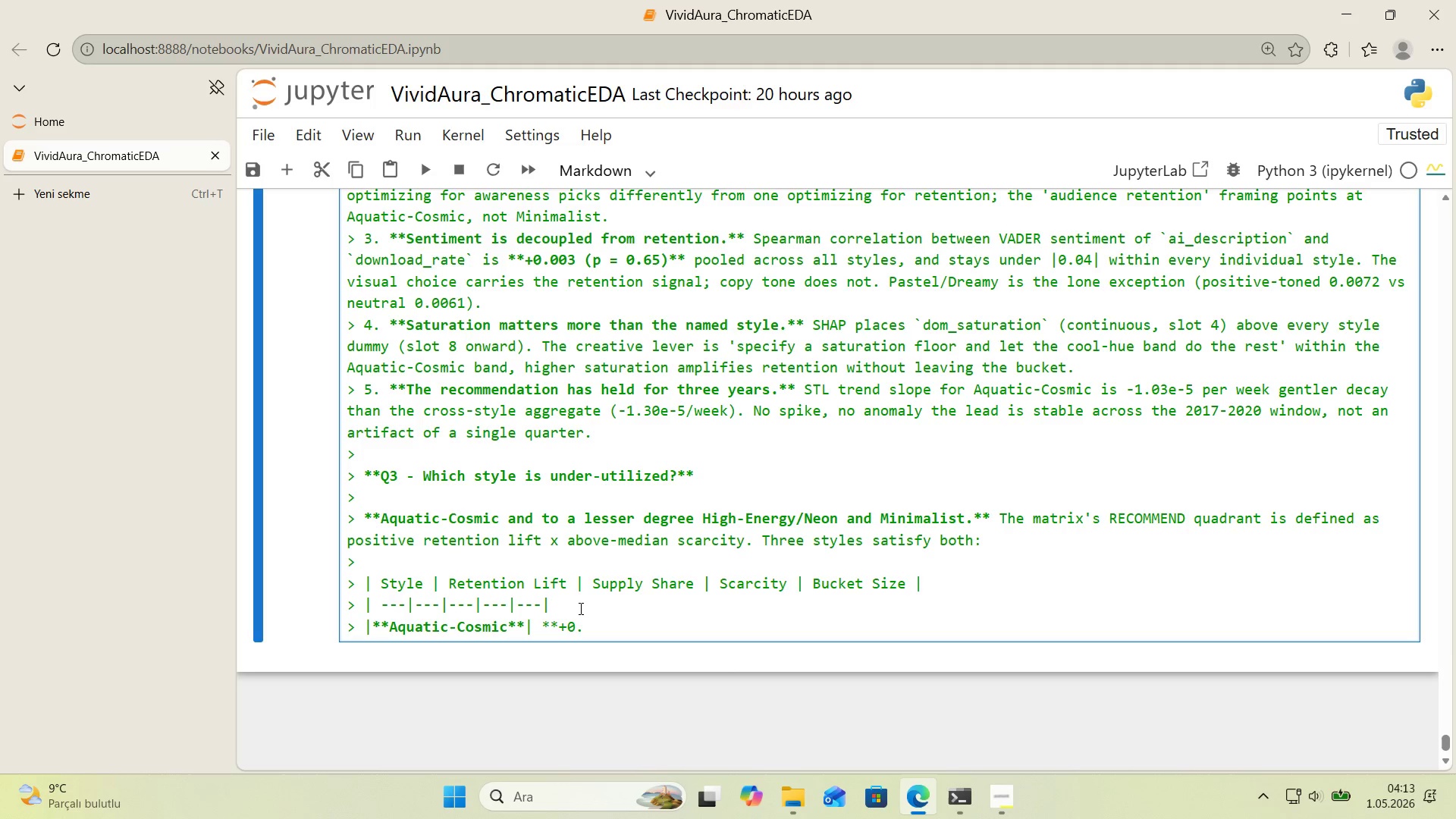 
key(Numpad0)
 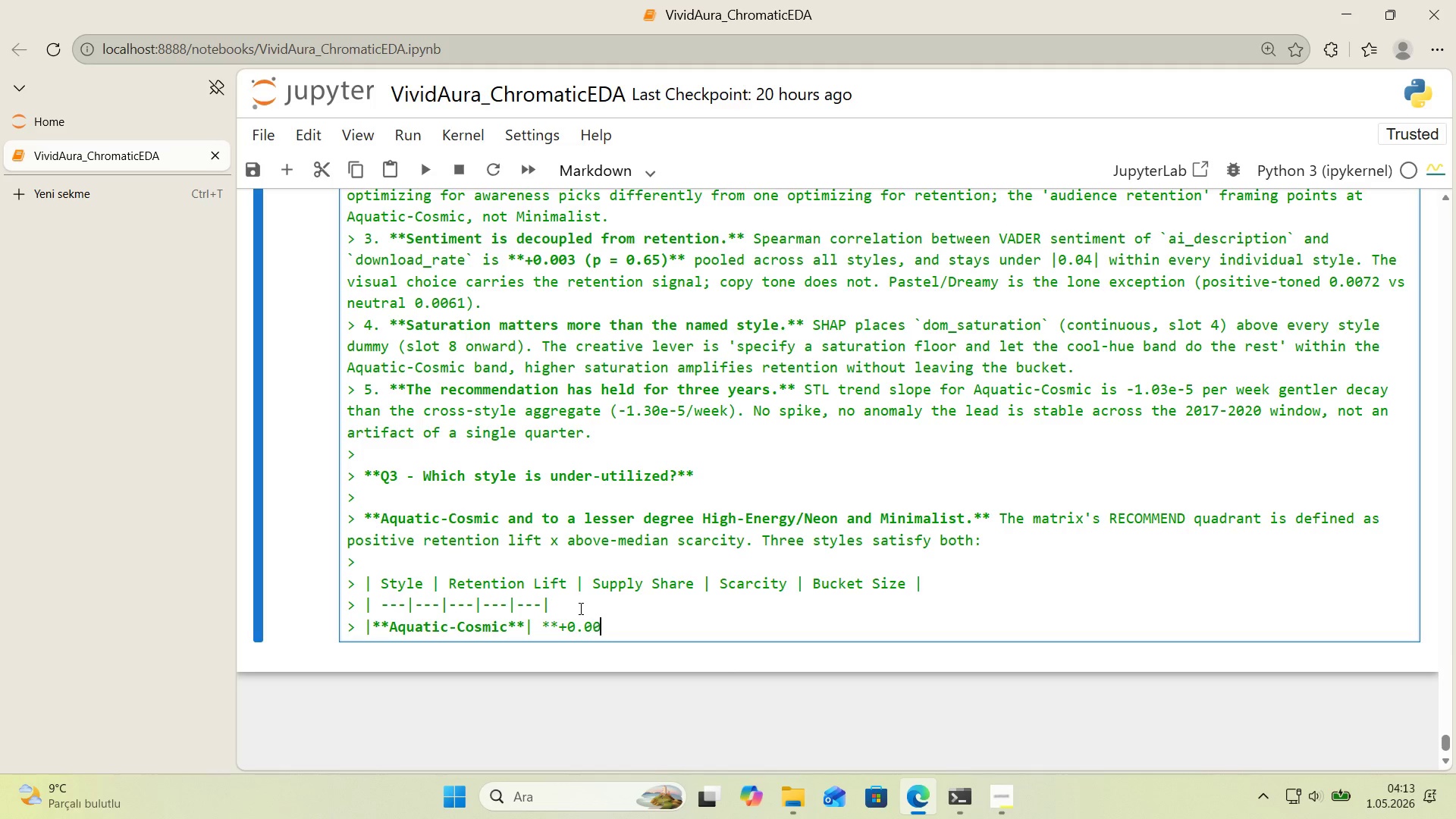 
key(Numpad0)
 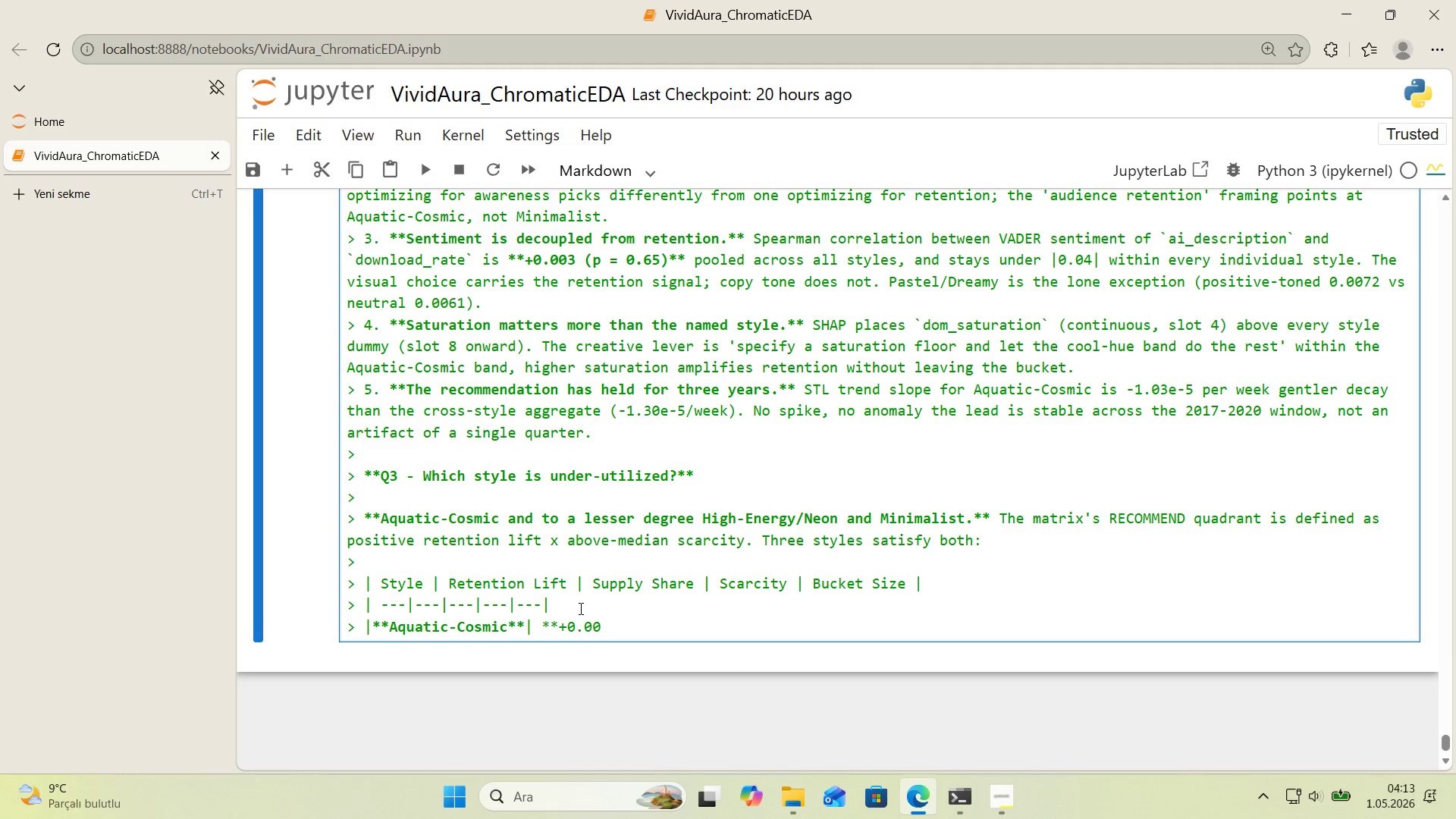 
key(Numpad0)
 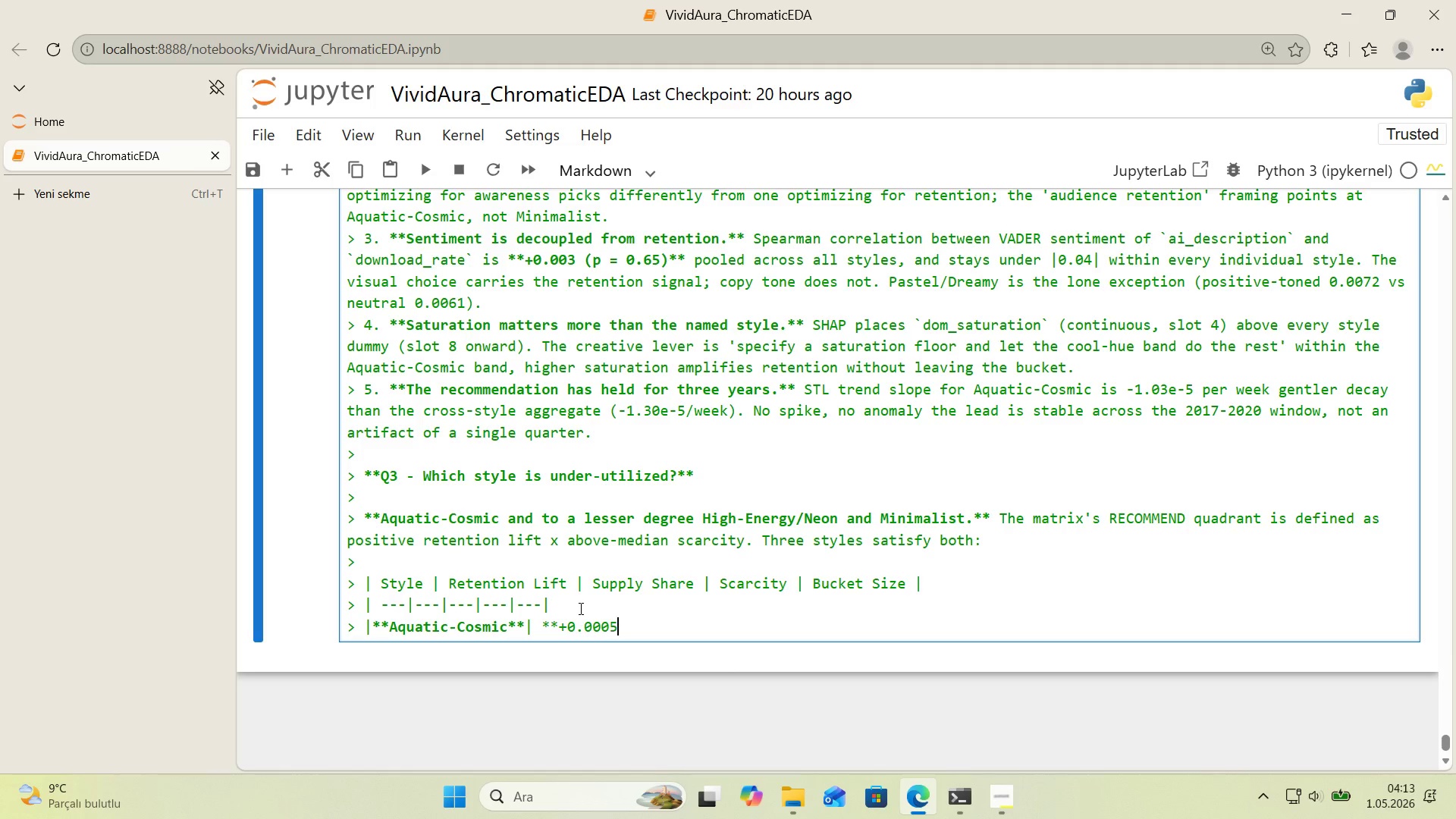 
key(Numpad5)
 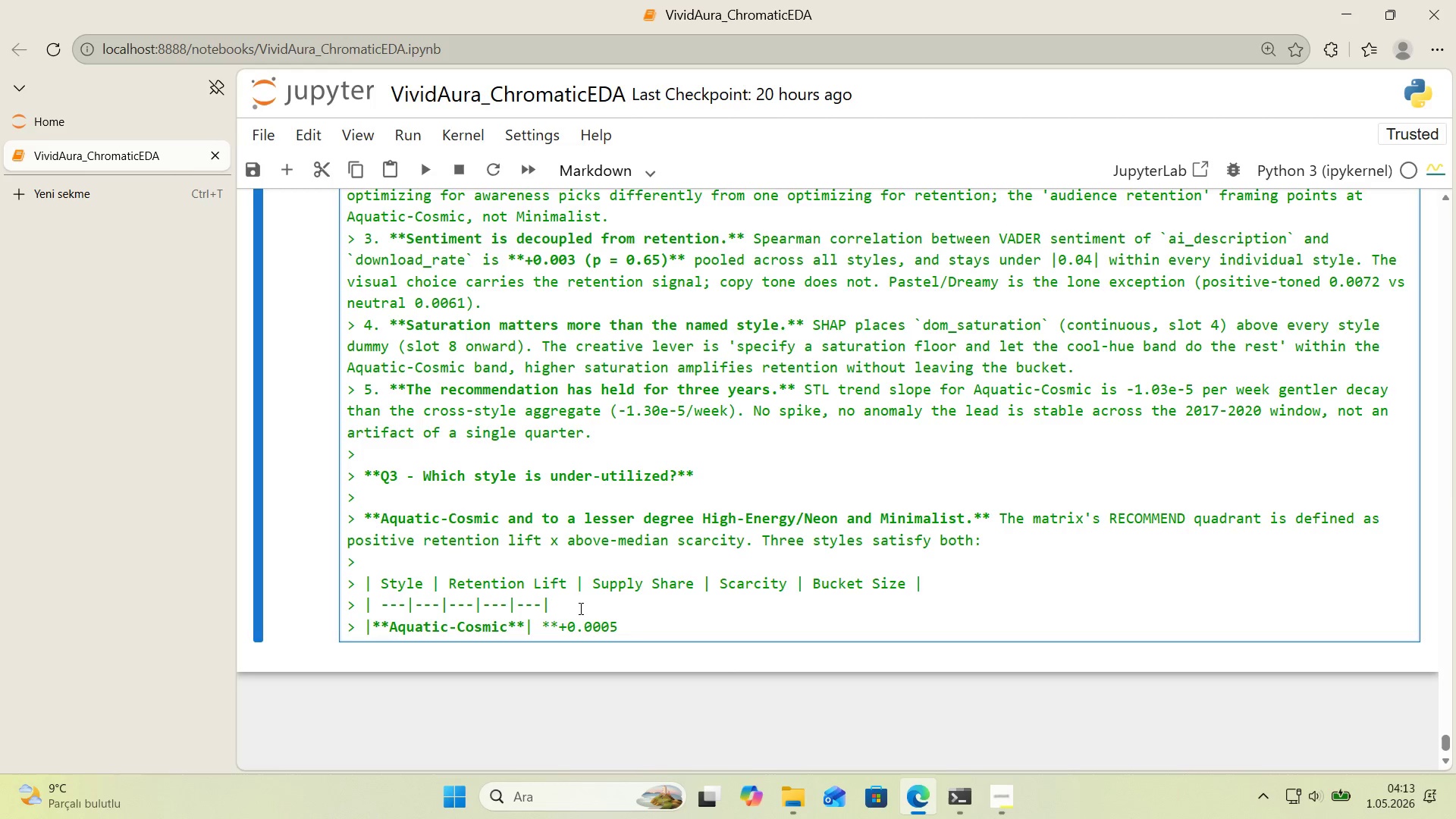 
key(NumpadMultiply)
 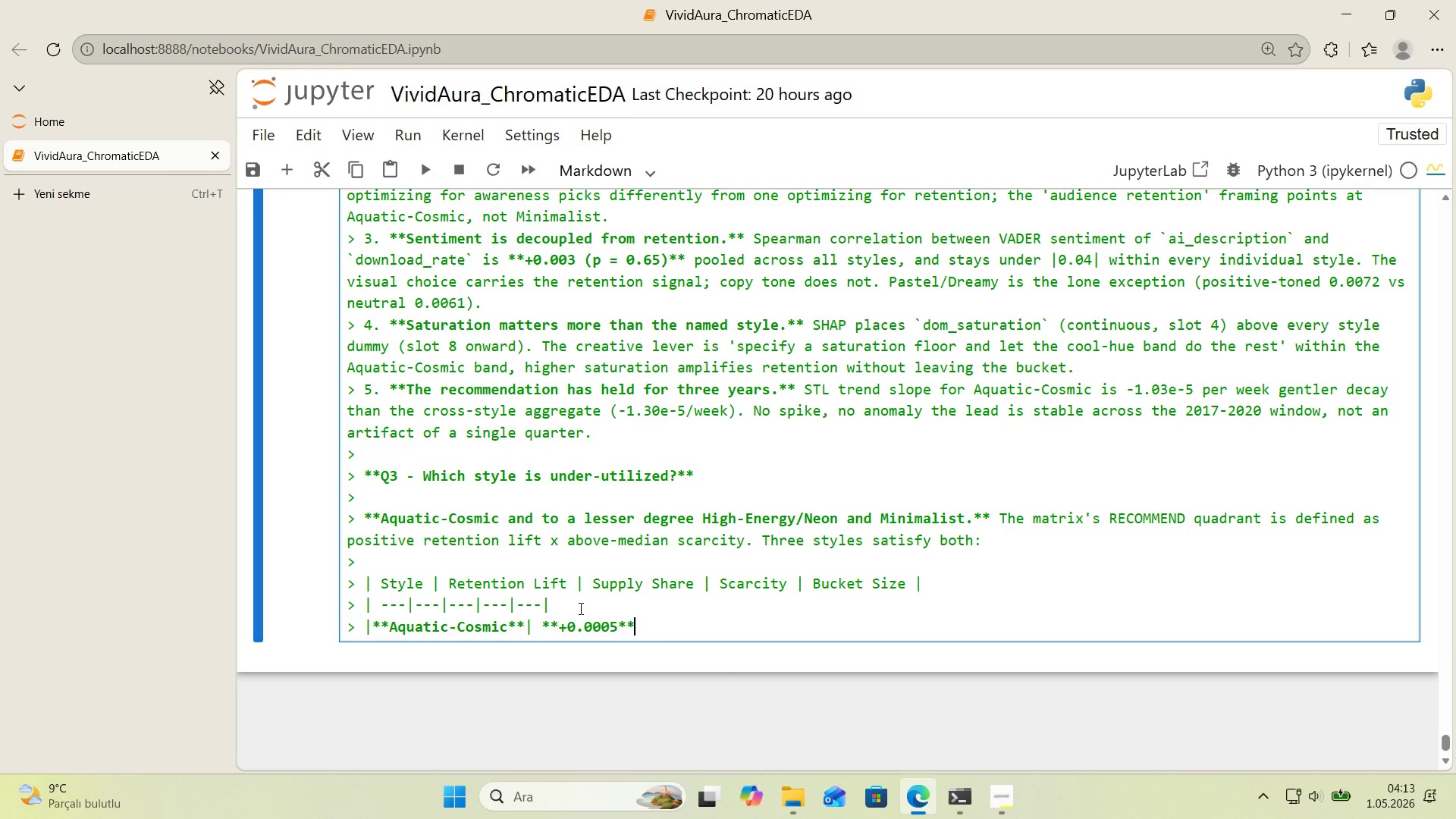 
key(NumpadMultiply)
 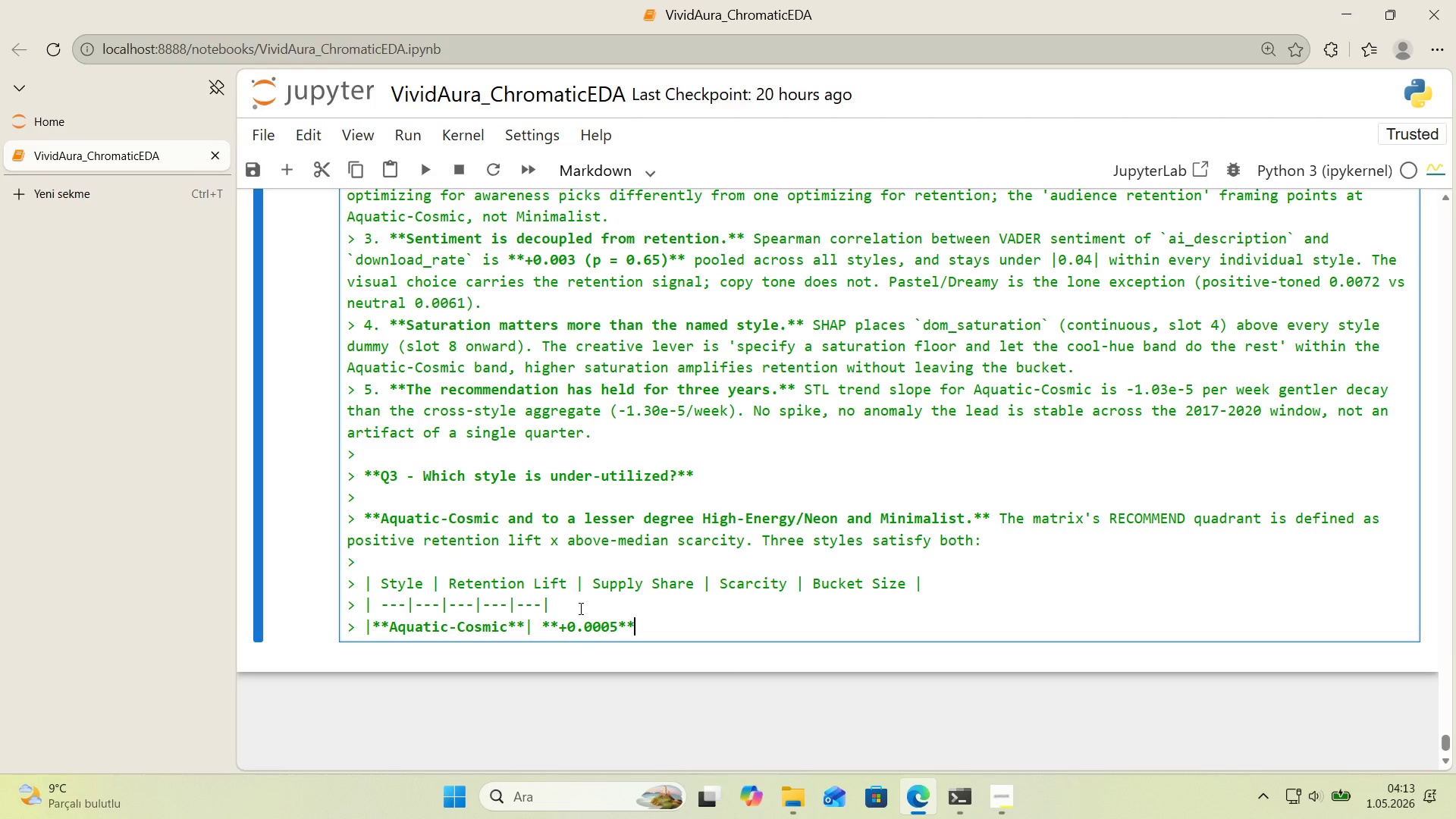 
key(Space)
 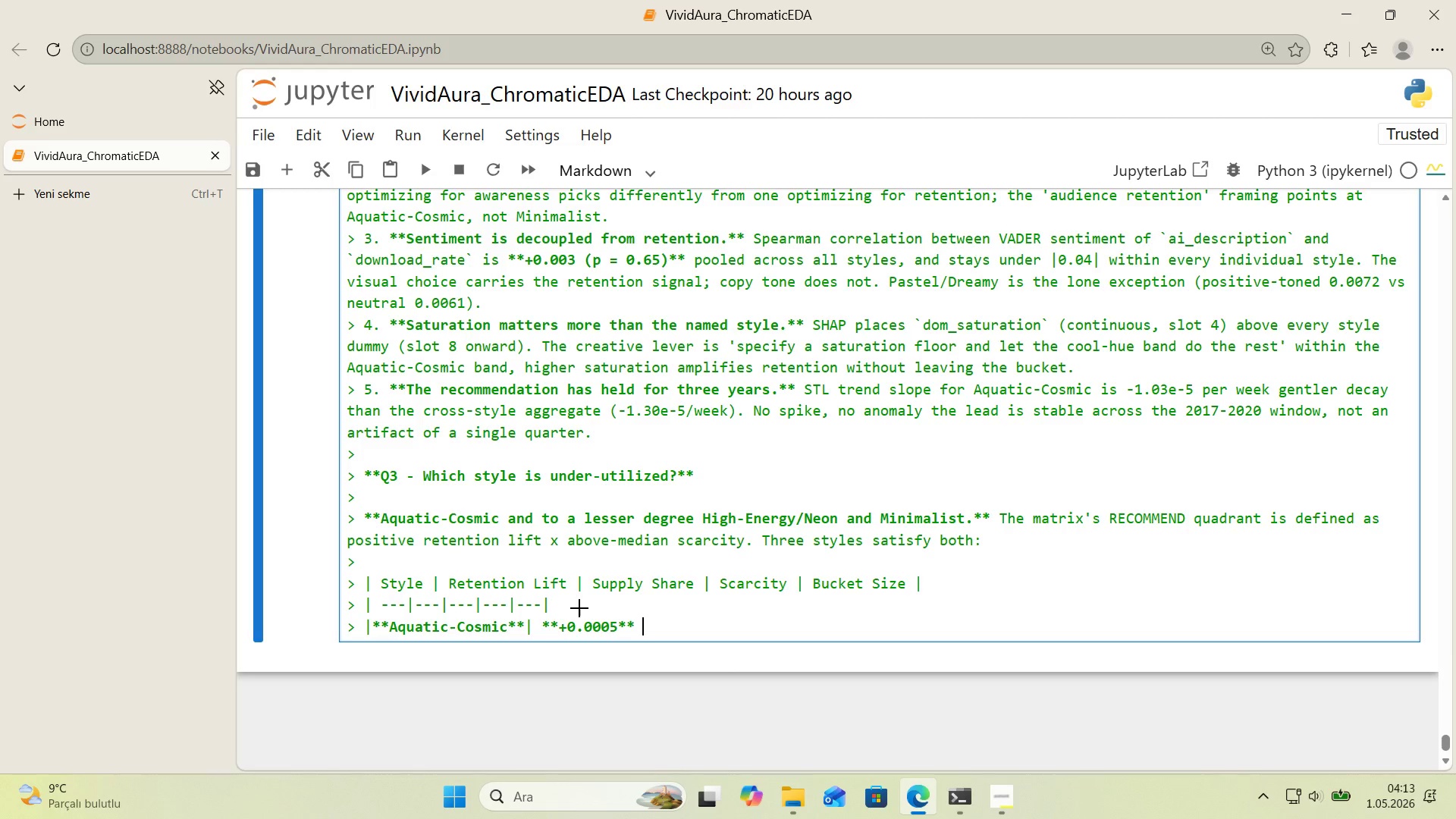 
key(Alt+Control+Minus)
 